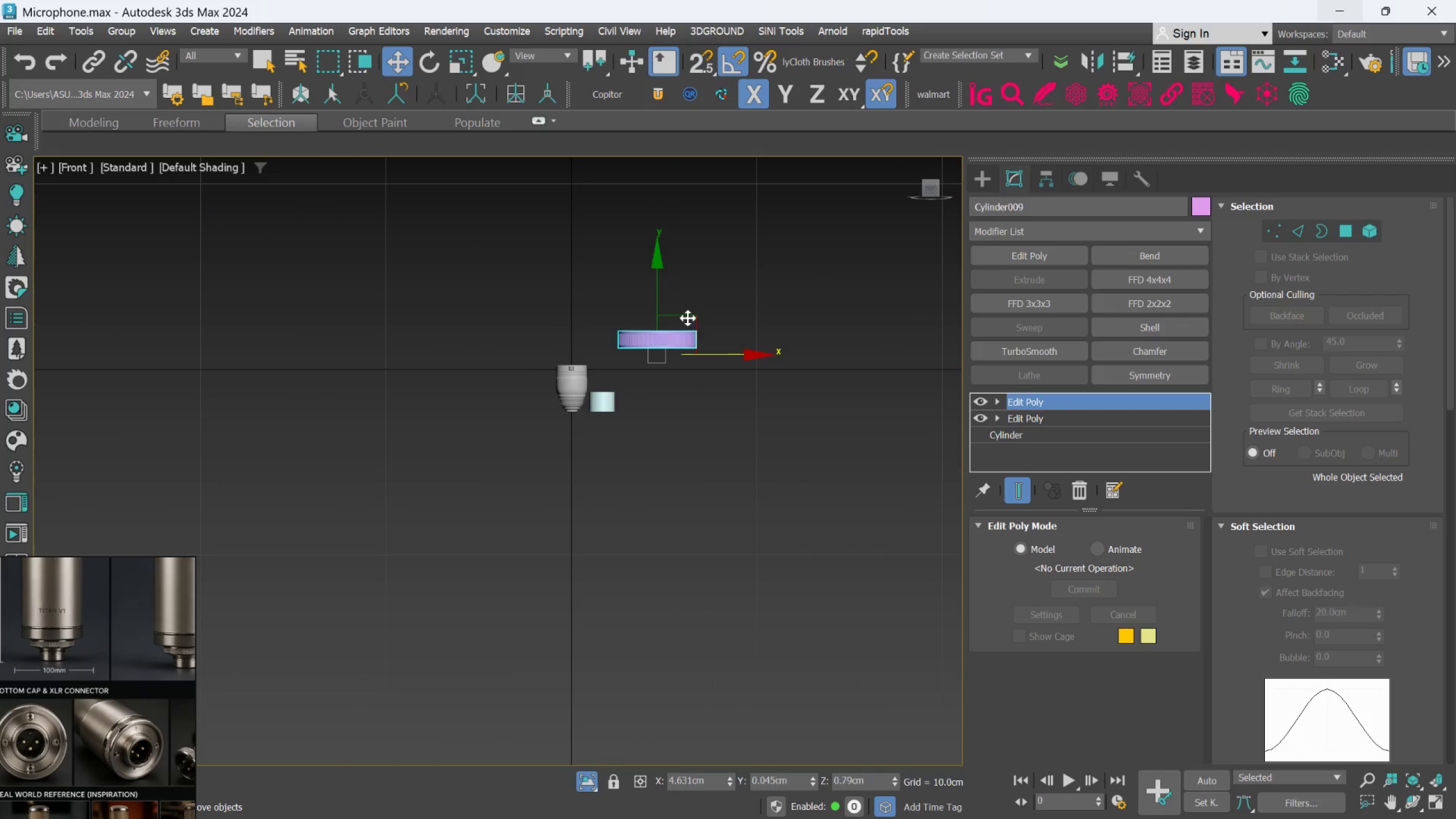 
left_click_drag(start_coordinate=[692, 316], to_coordinate=[640, 384])
 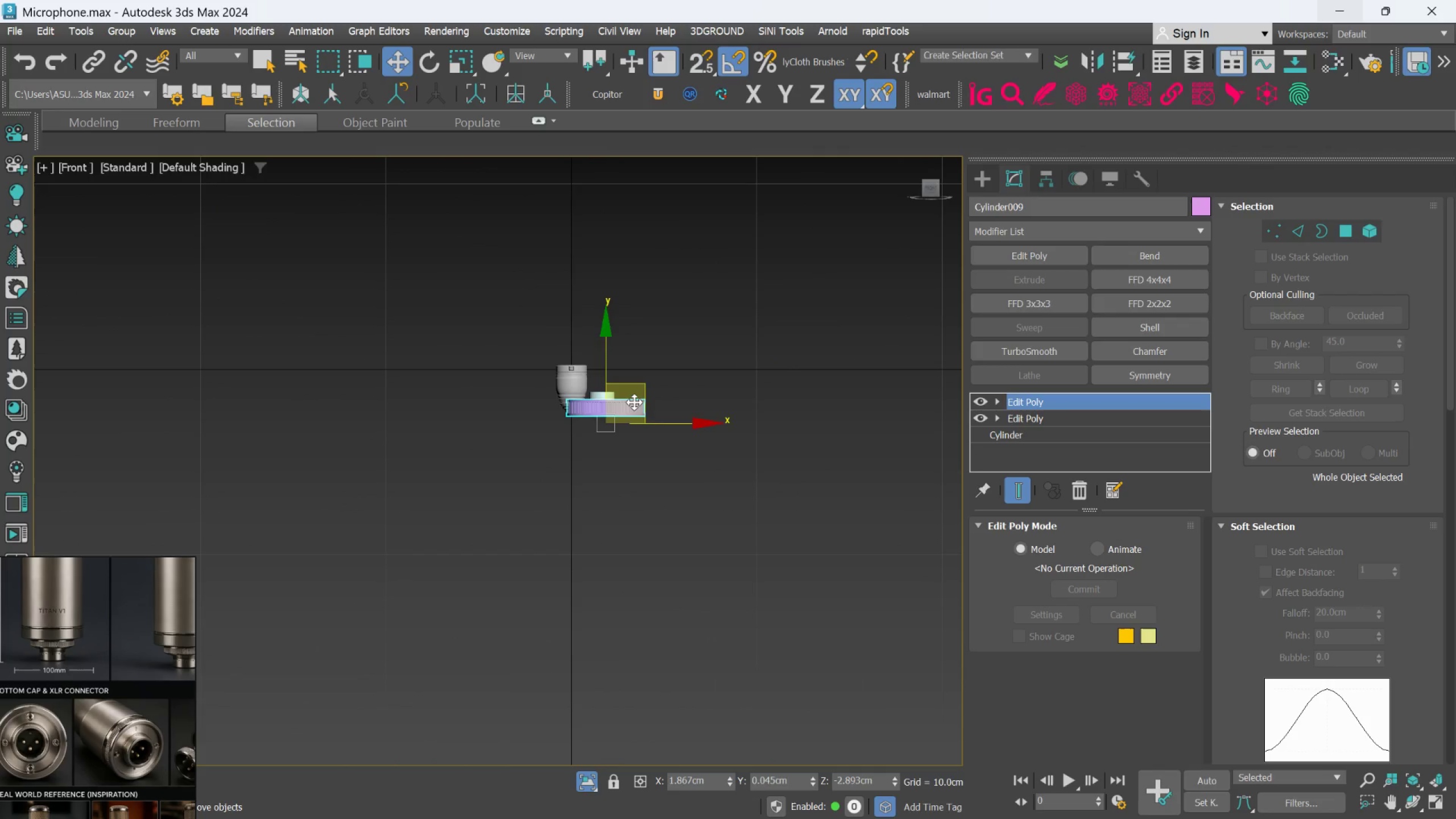 
scroll: coordinate [631, 409], scroll_direction: up, amount: 5.0
 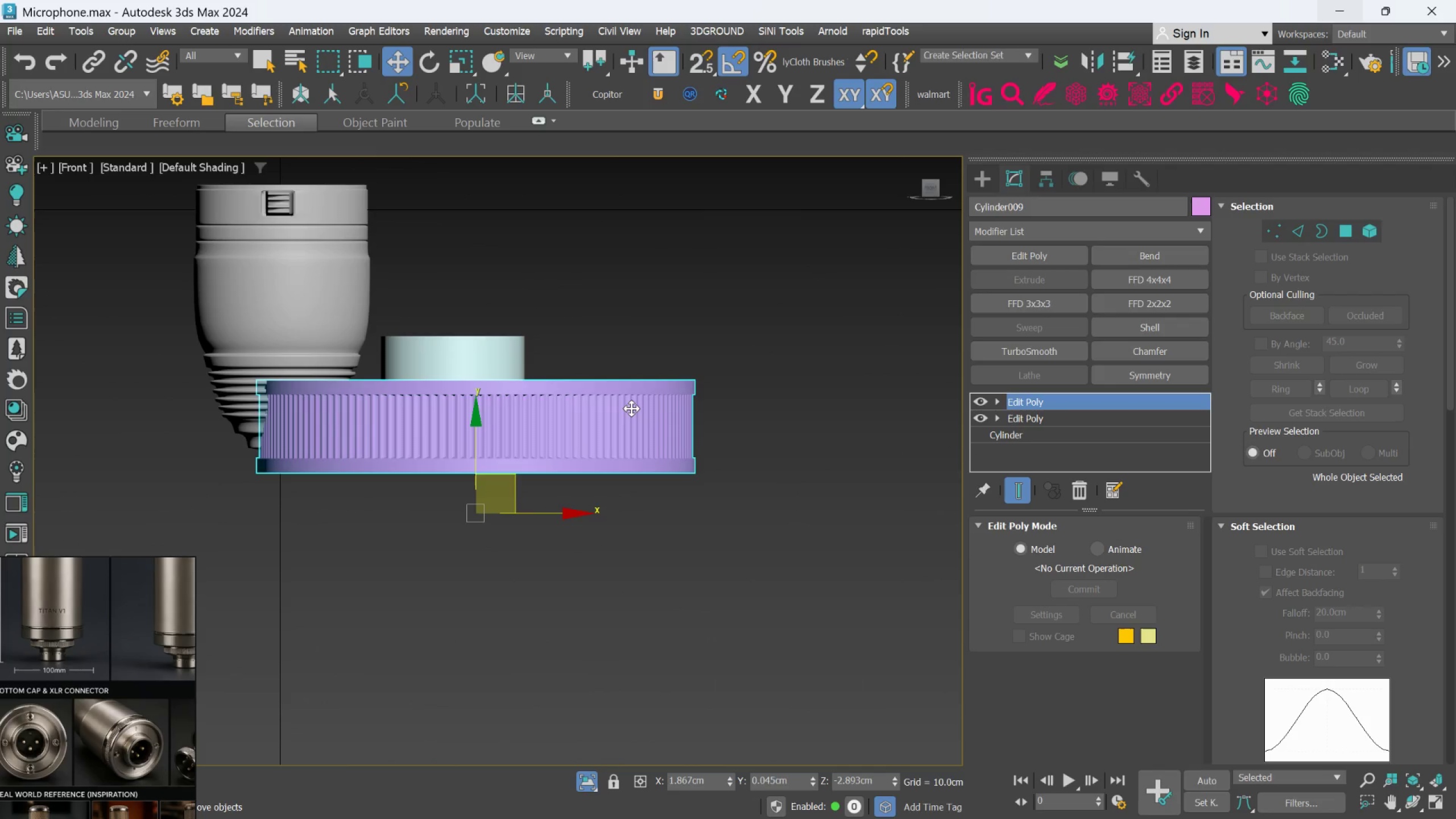 
key(R)
 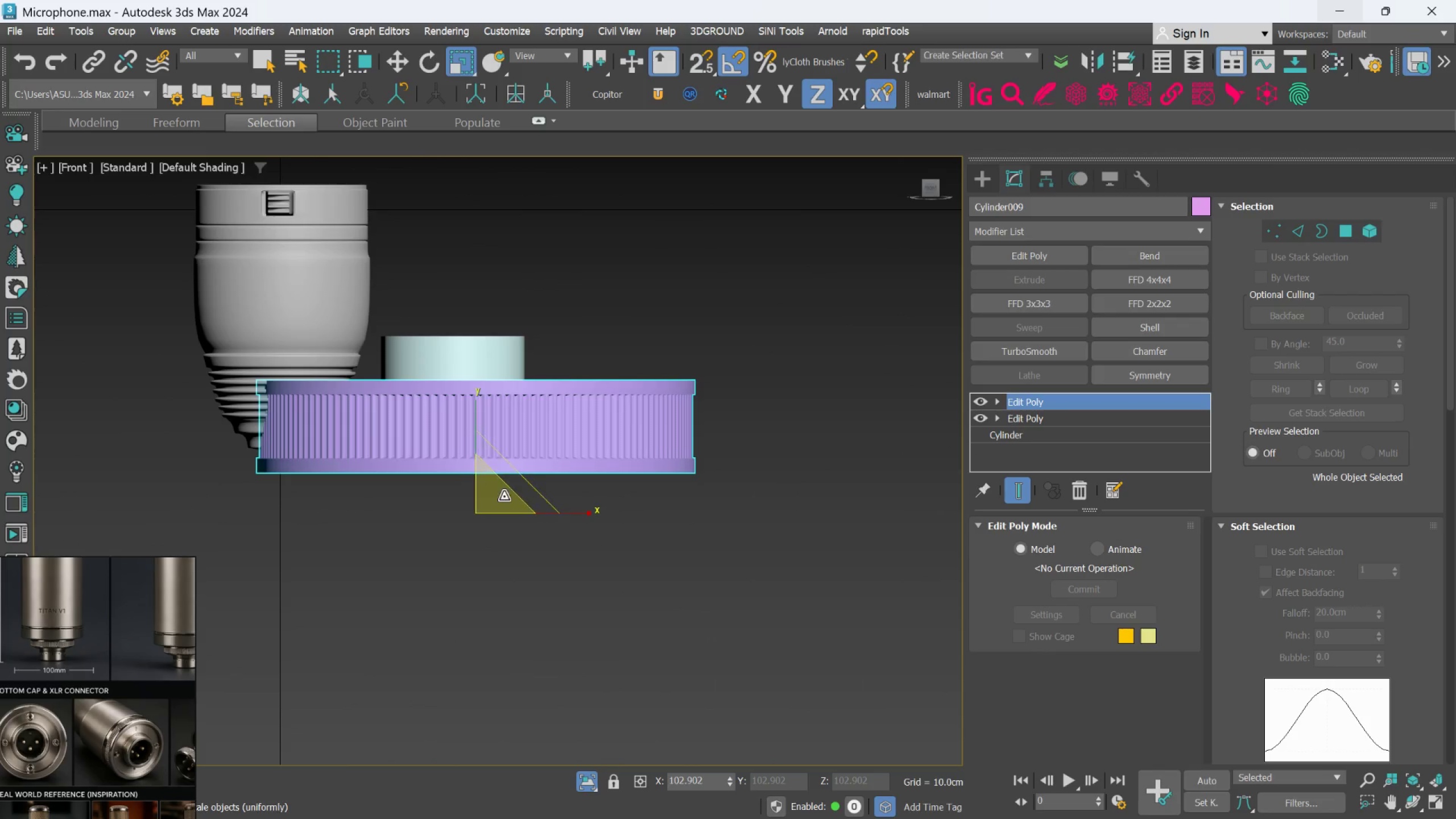 
left_click_drag(start_coordinate=[504, 497], to_coordinate=[484, 594])
 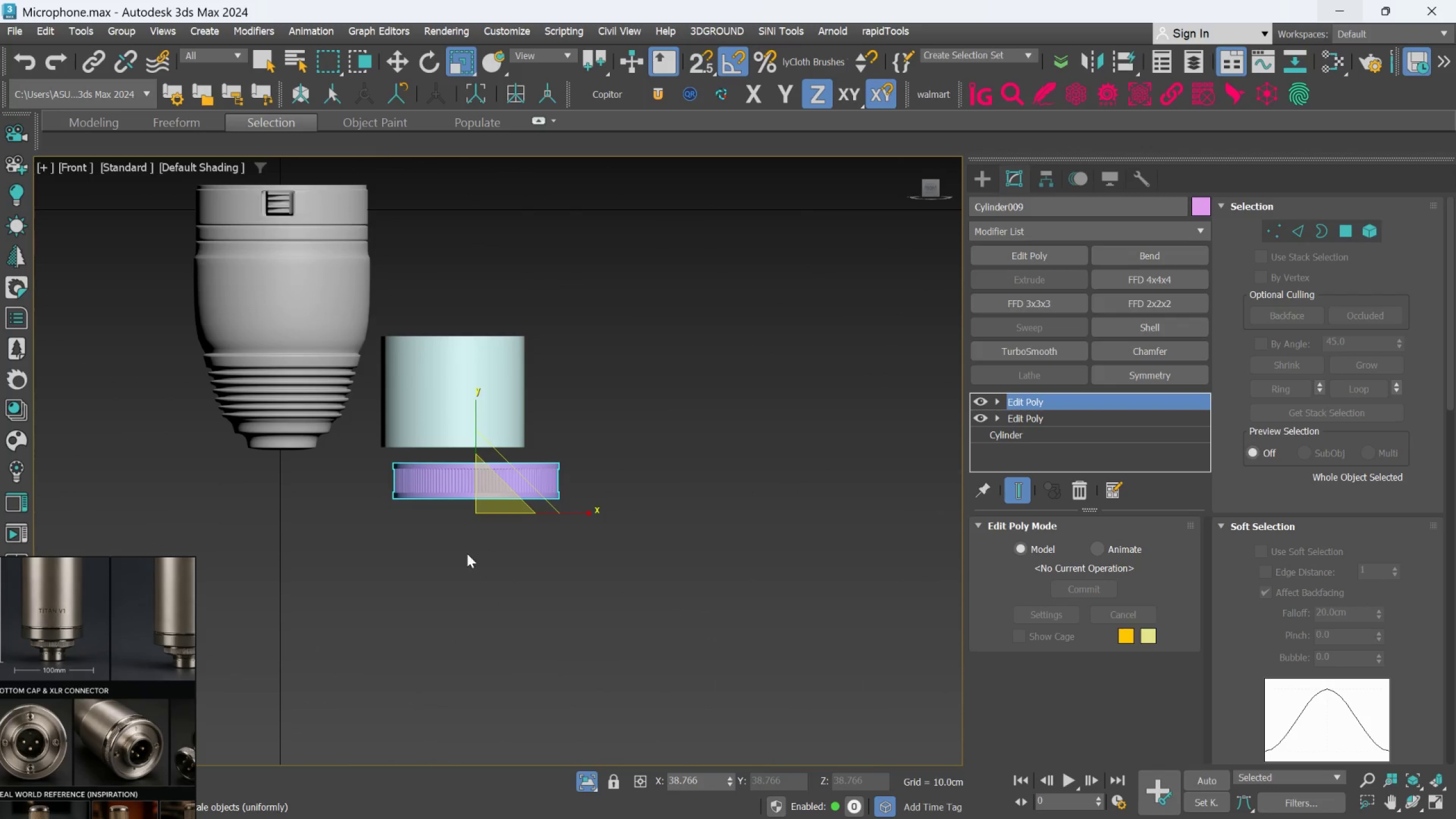 
scroll: coordinate [129, 726], scroll_direction: up, amount: 4.0
 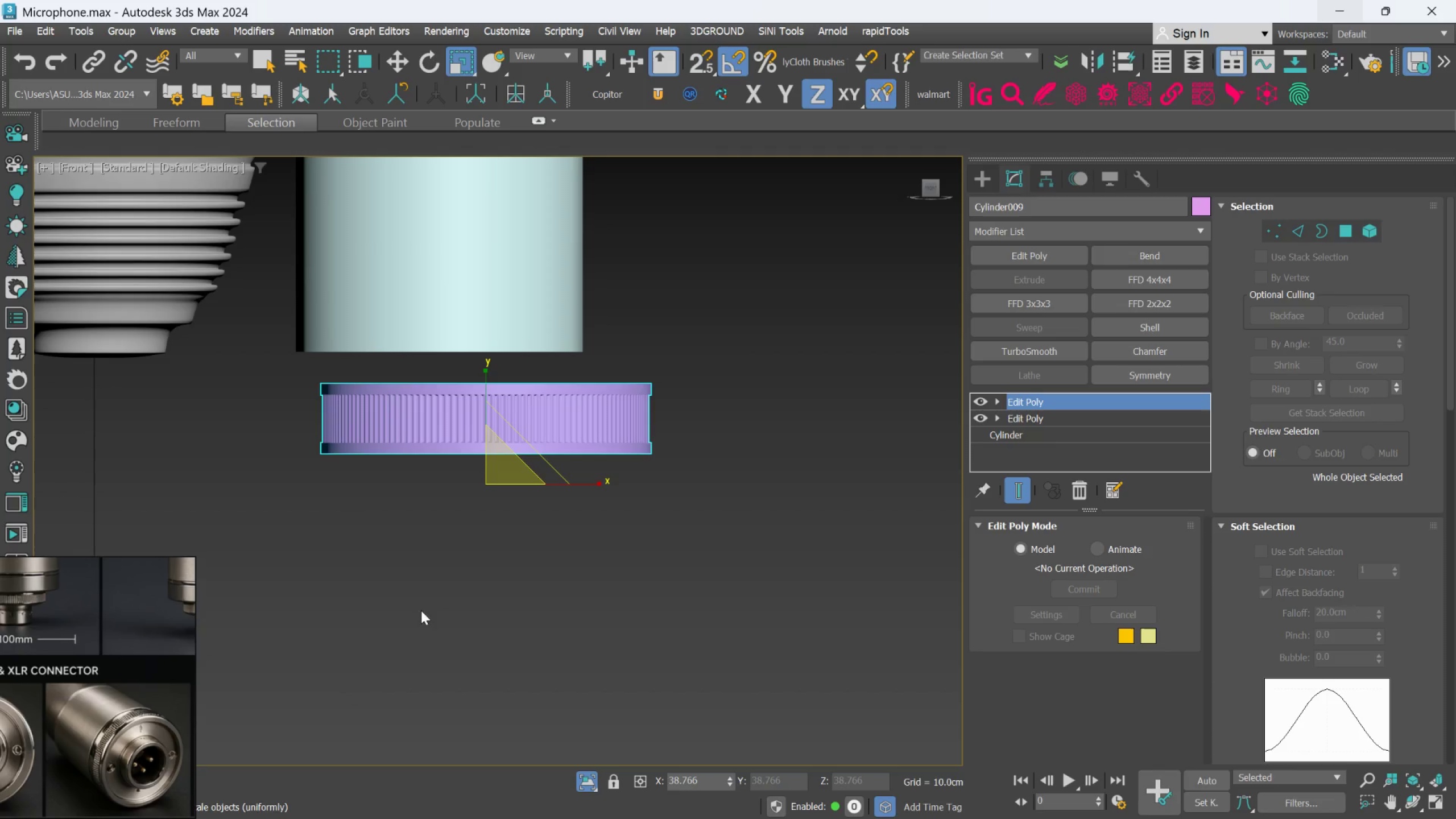 
hold_key(key=AltLeft, duration=0.71)
 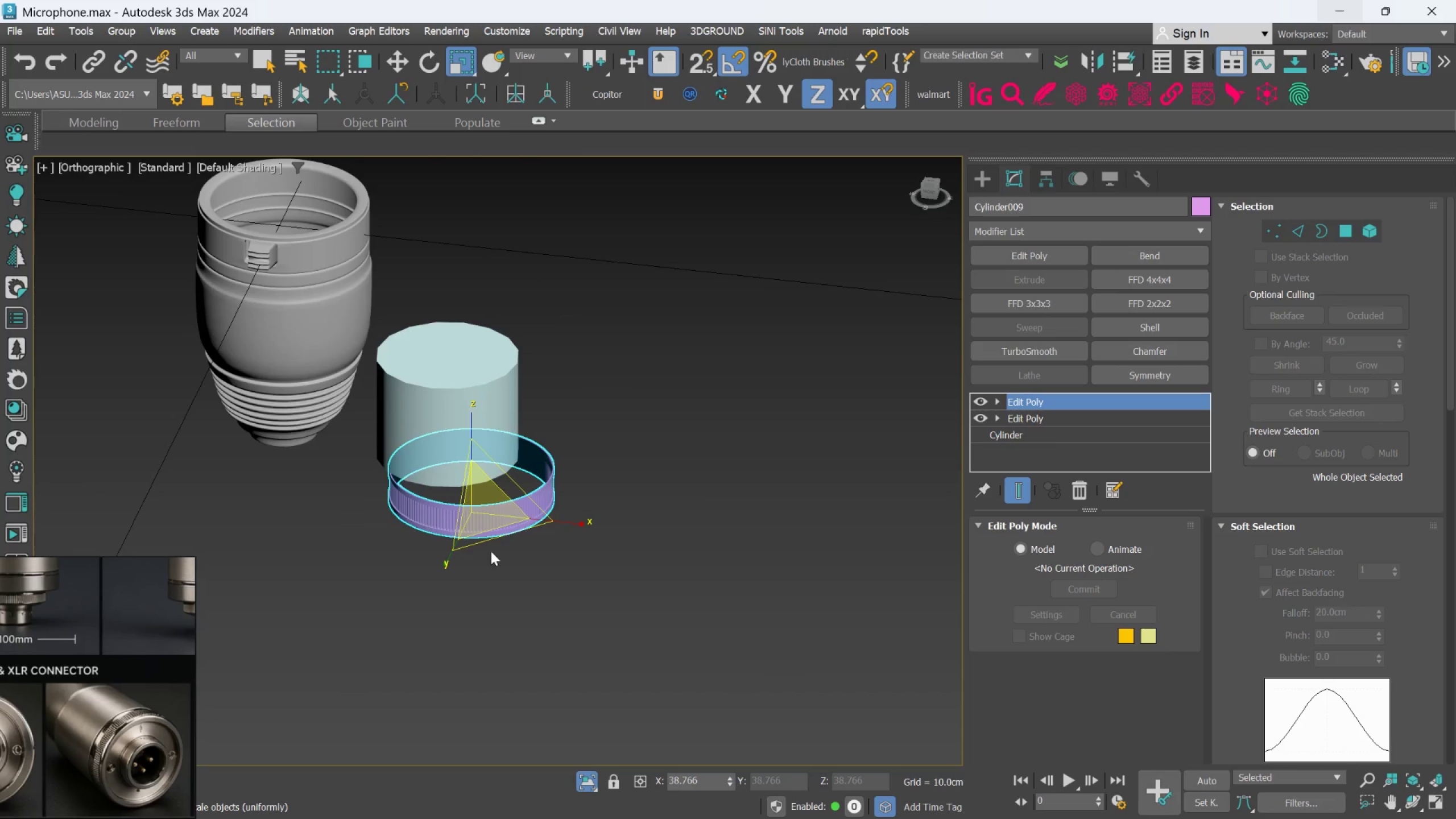 
scroll: coordinate [456, 548], scroll_direction: down, amount: 2.0
 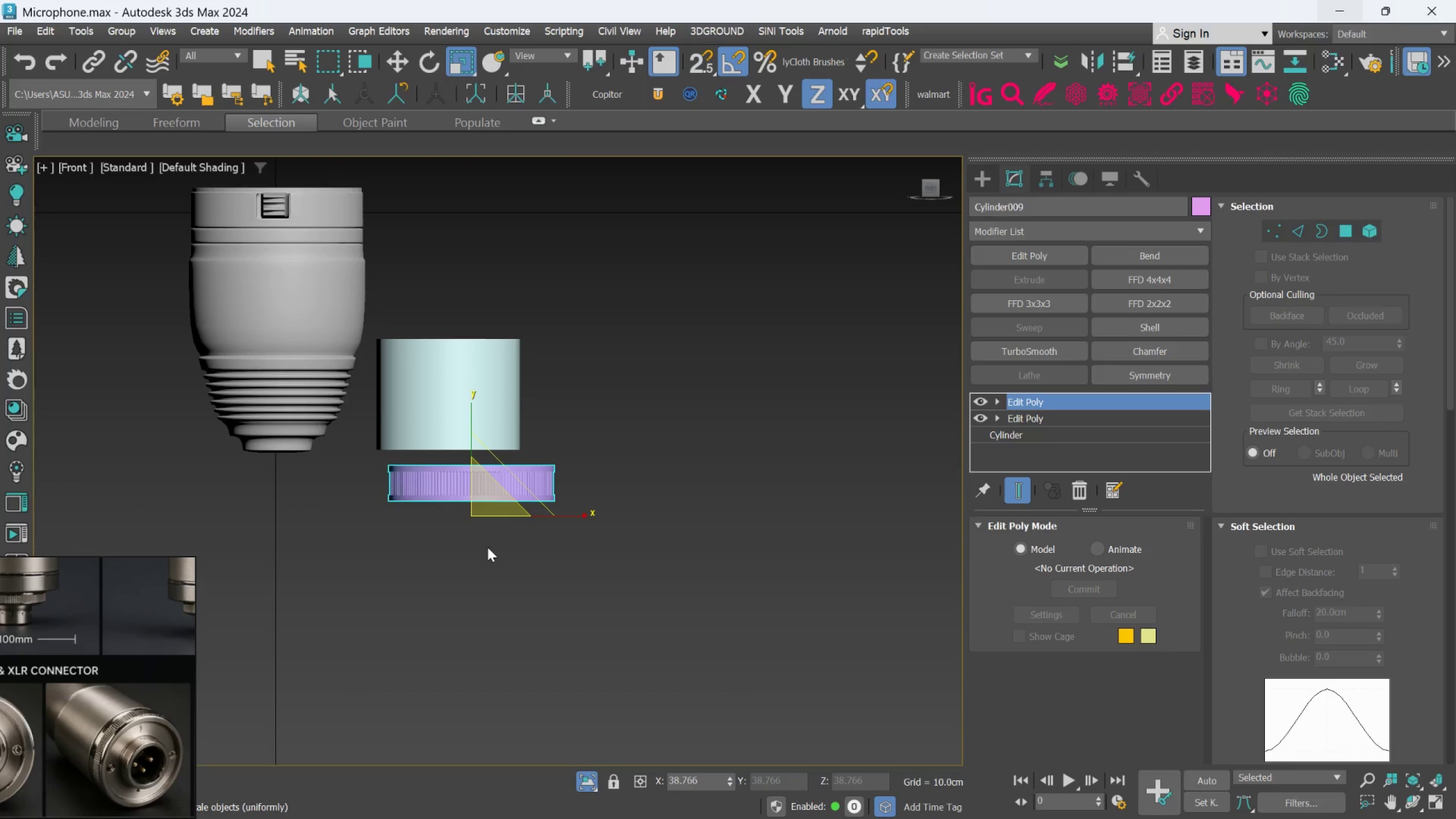 
scroll: coordinate [492, 545], scroll_direction: up, amount: 1.0
 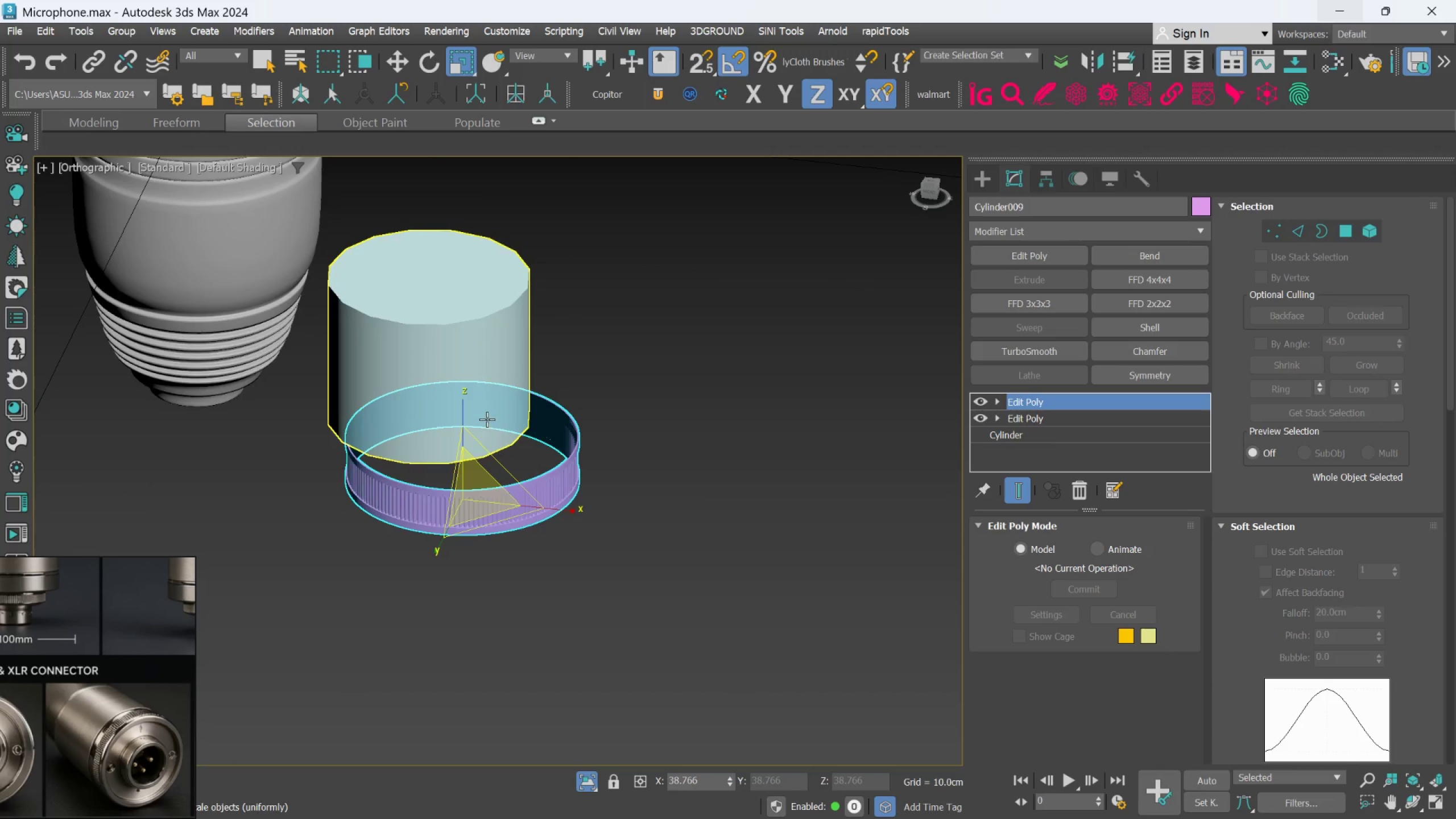 
left_click([487, 419])
 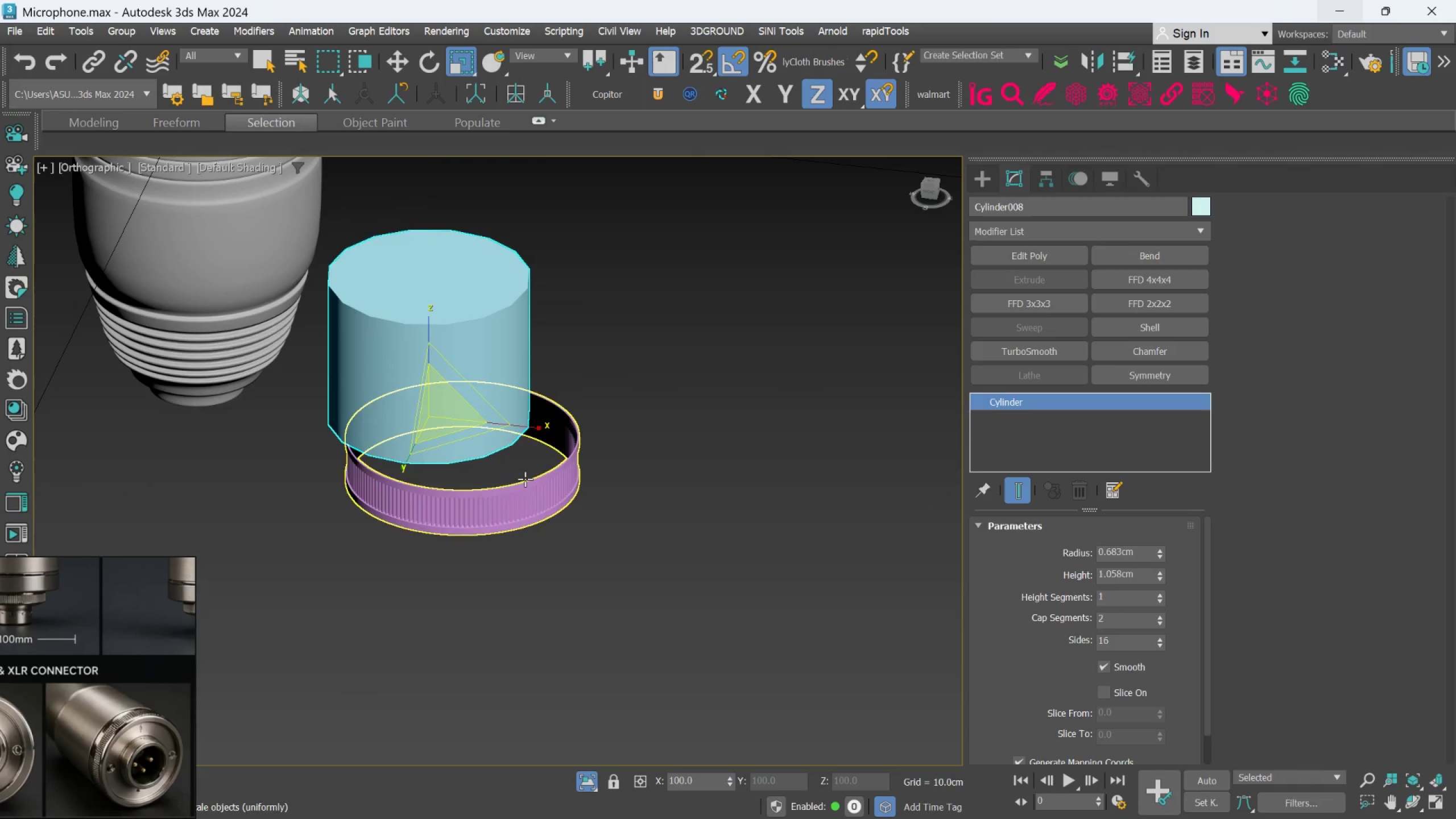 
hold_key(key=AltLeft, duration=0.72)
 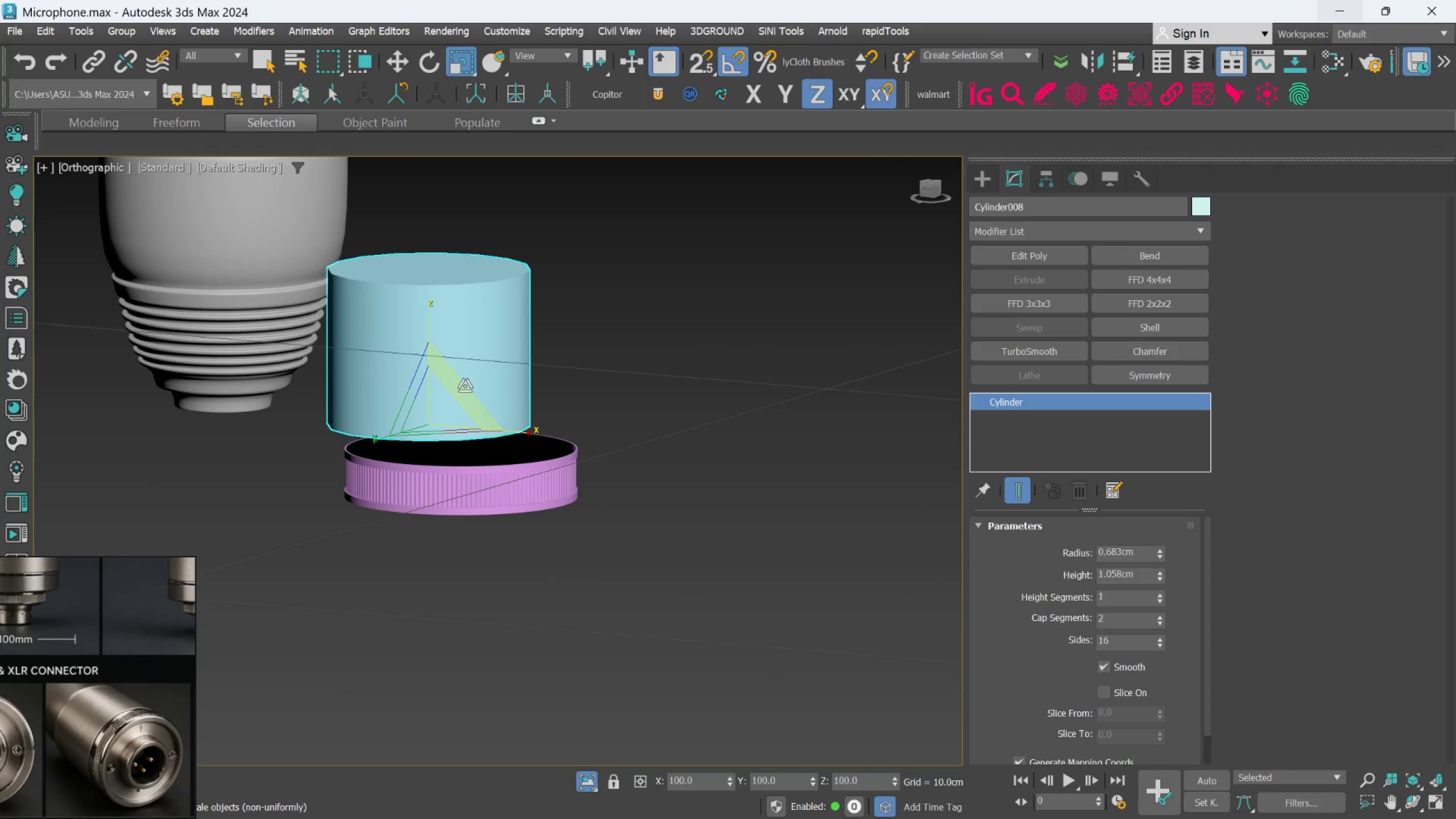 
key(W)
 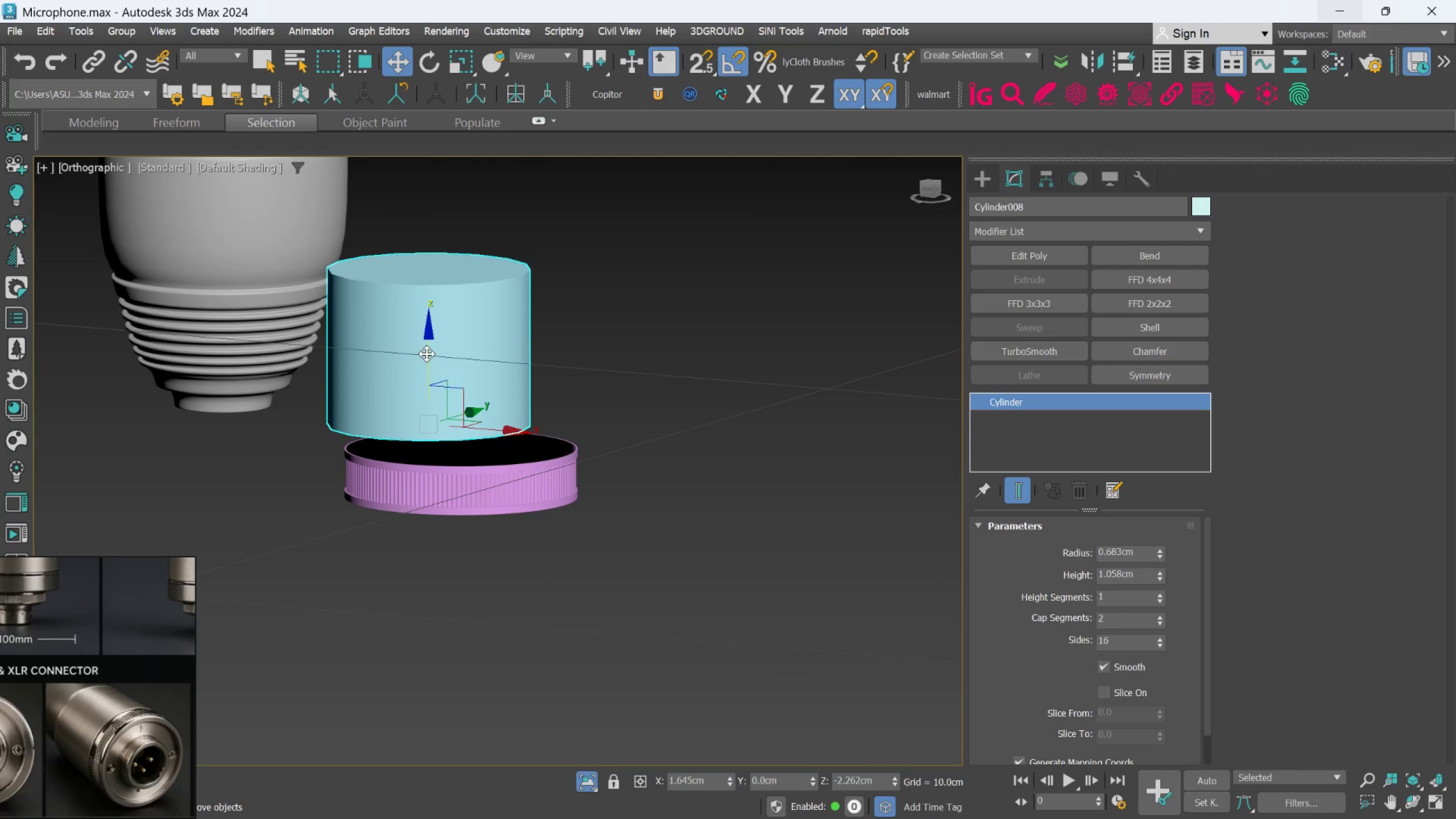 
left_click_drag(start_coordinate=[430, 354], to_coordinate=[431, 308])
 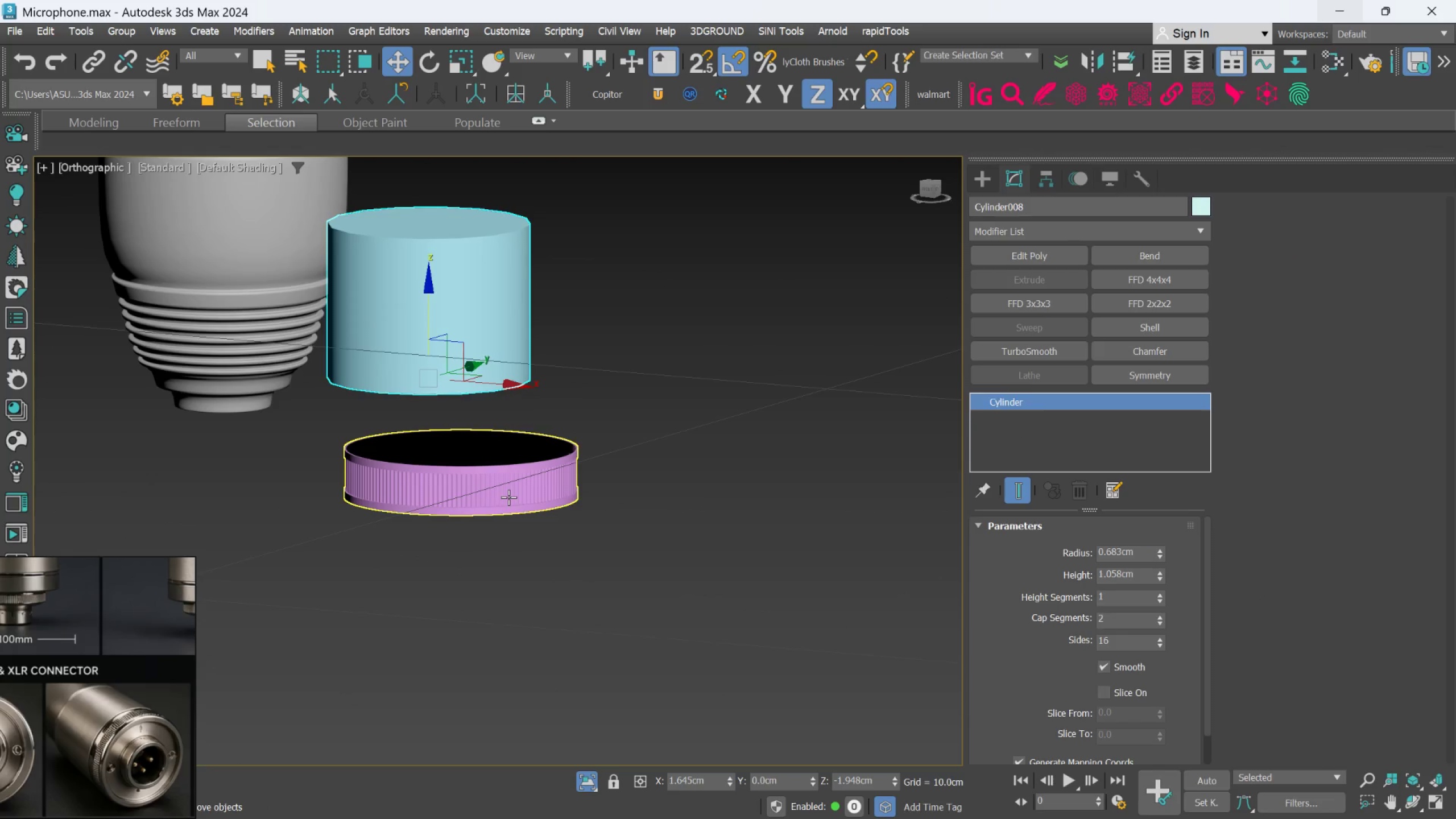 
scroll: coordinate [508, 497], scroll_direction: down, amount: 1.0
 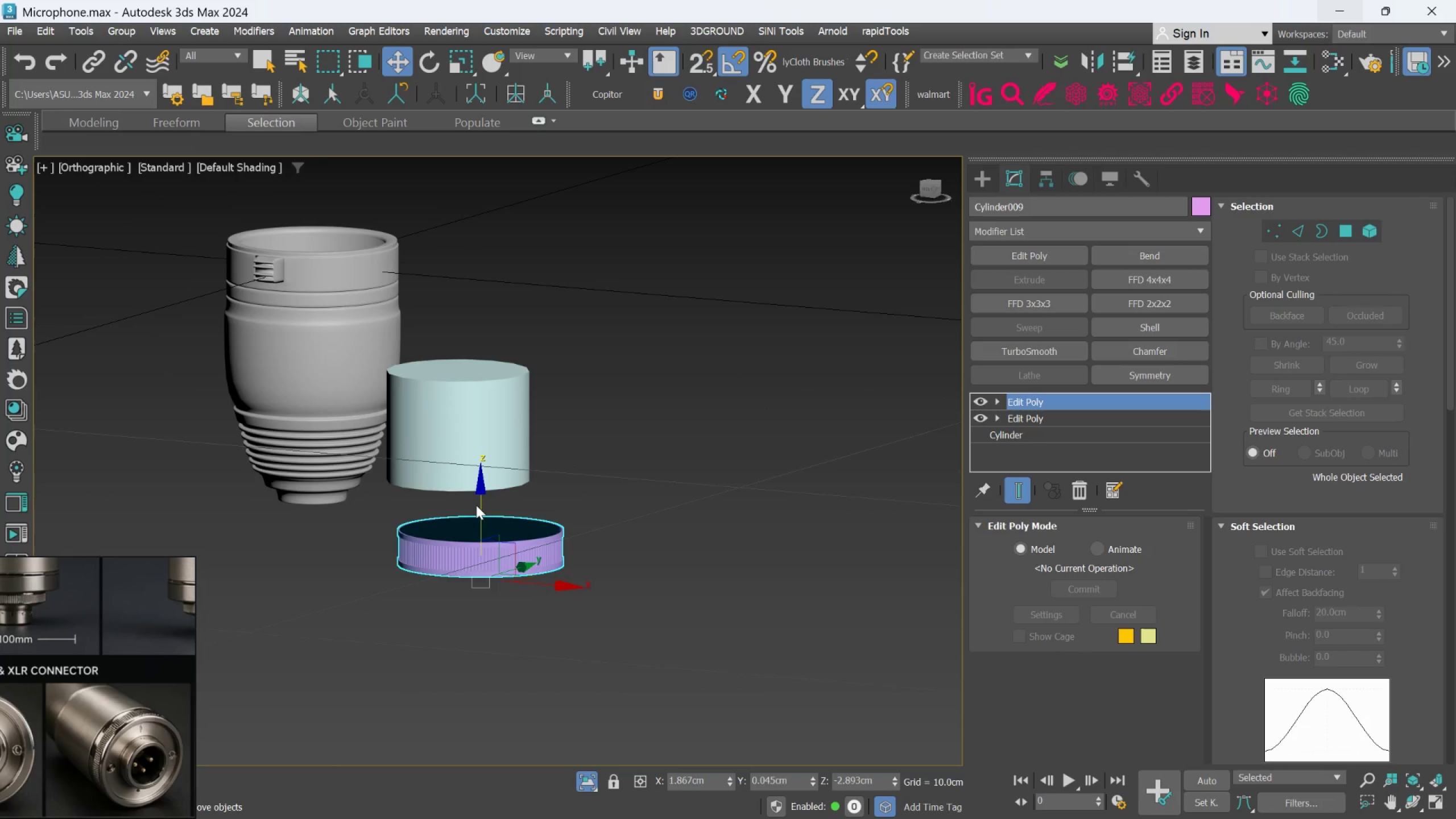 
left_click_drag(start_coordinate=[478, 506], to_coordinate=[473, 382])
 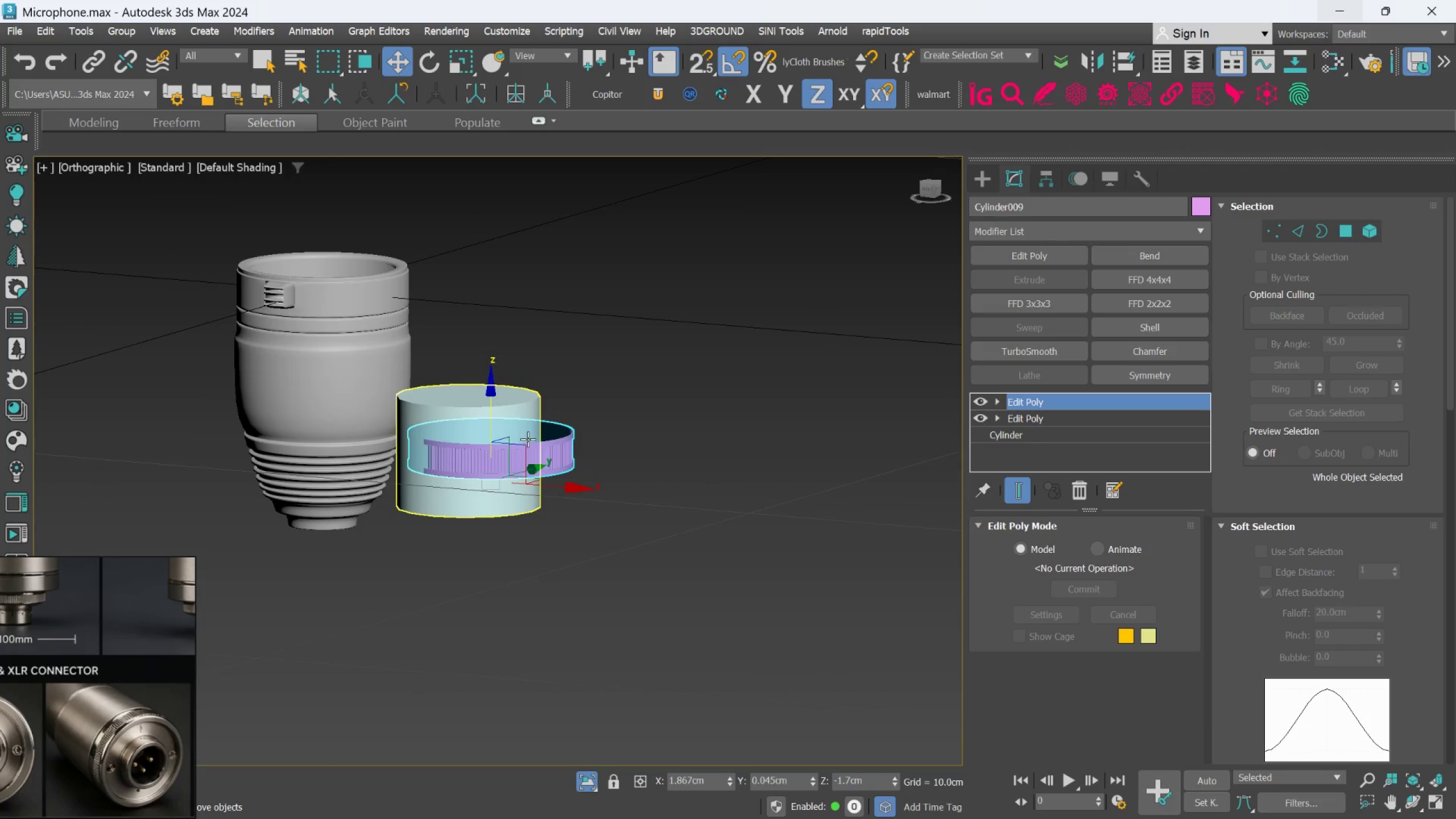 
hold_key(key=AltLeft, duration=0.48)
 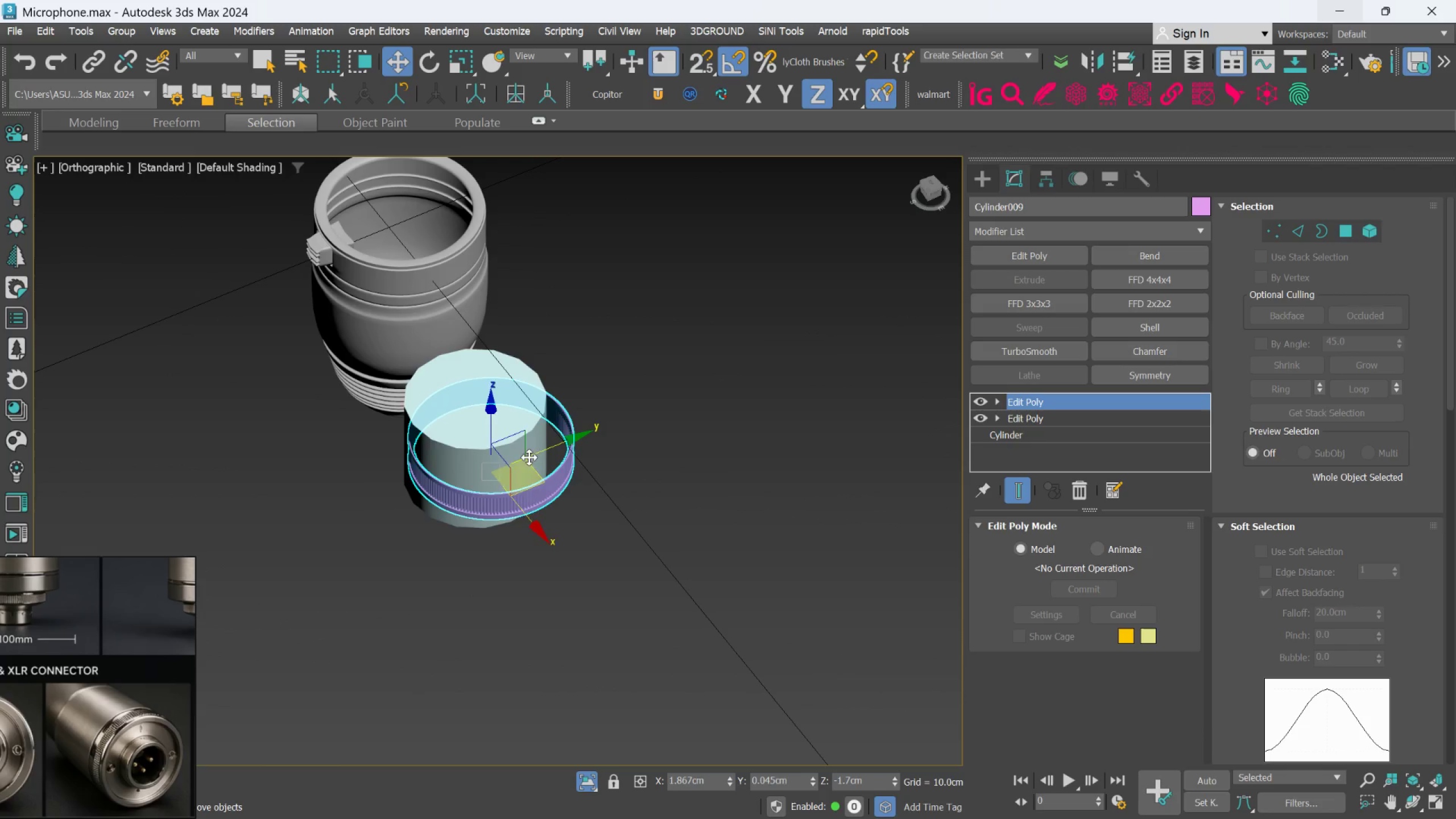 
hold_key(key=ControlLeft, duration=0.85)
left_click([529, 435])
 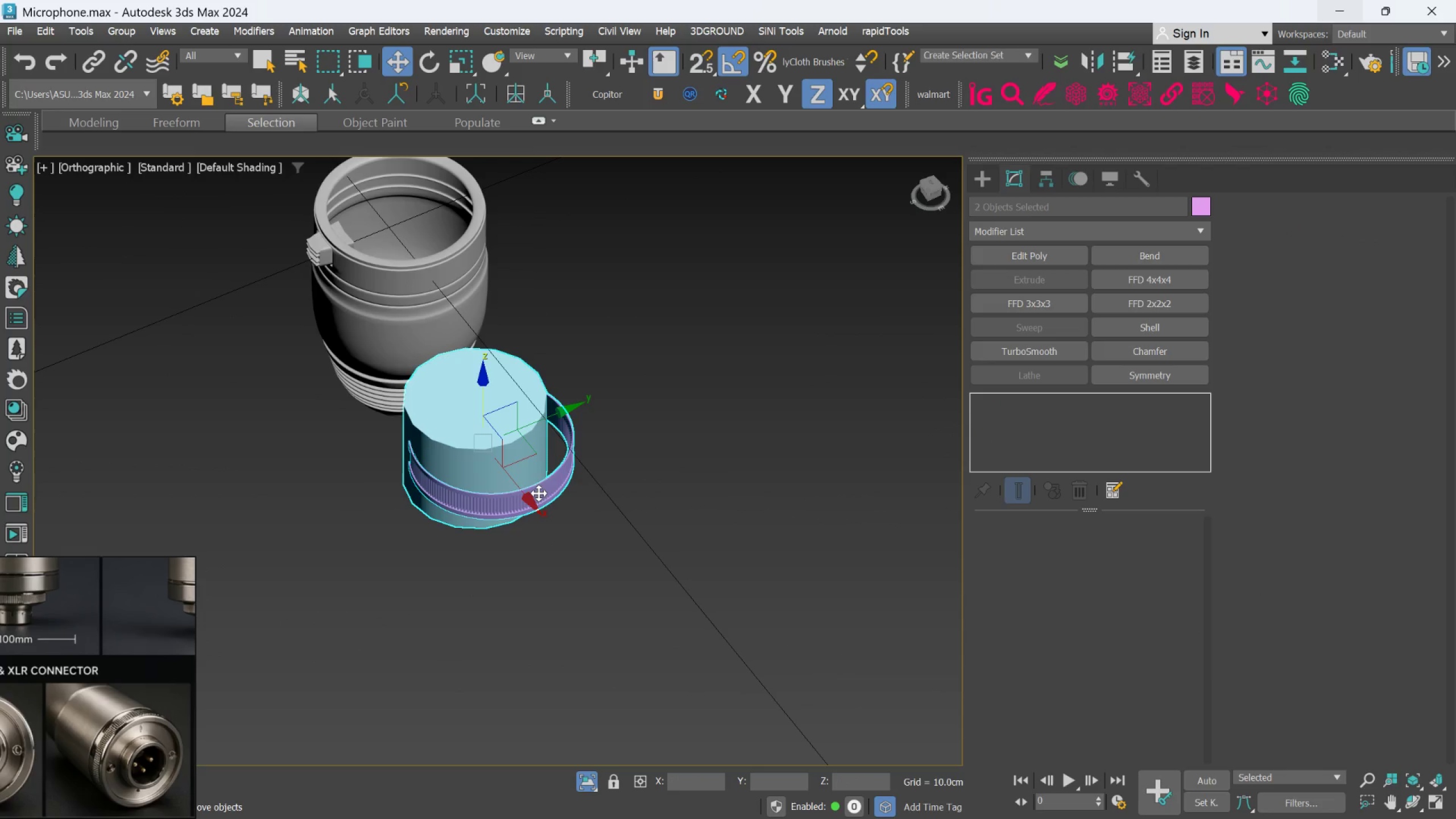 
left_click([657, 481])
 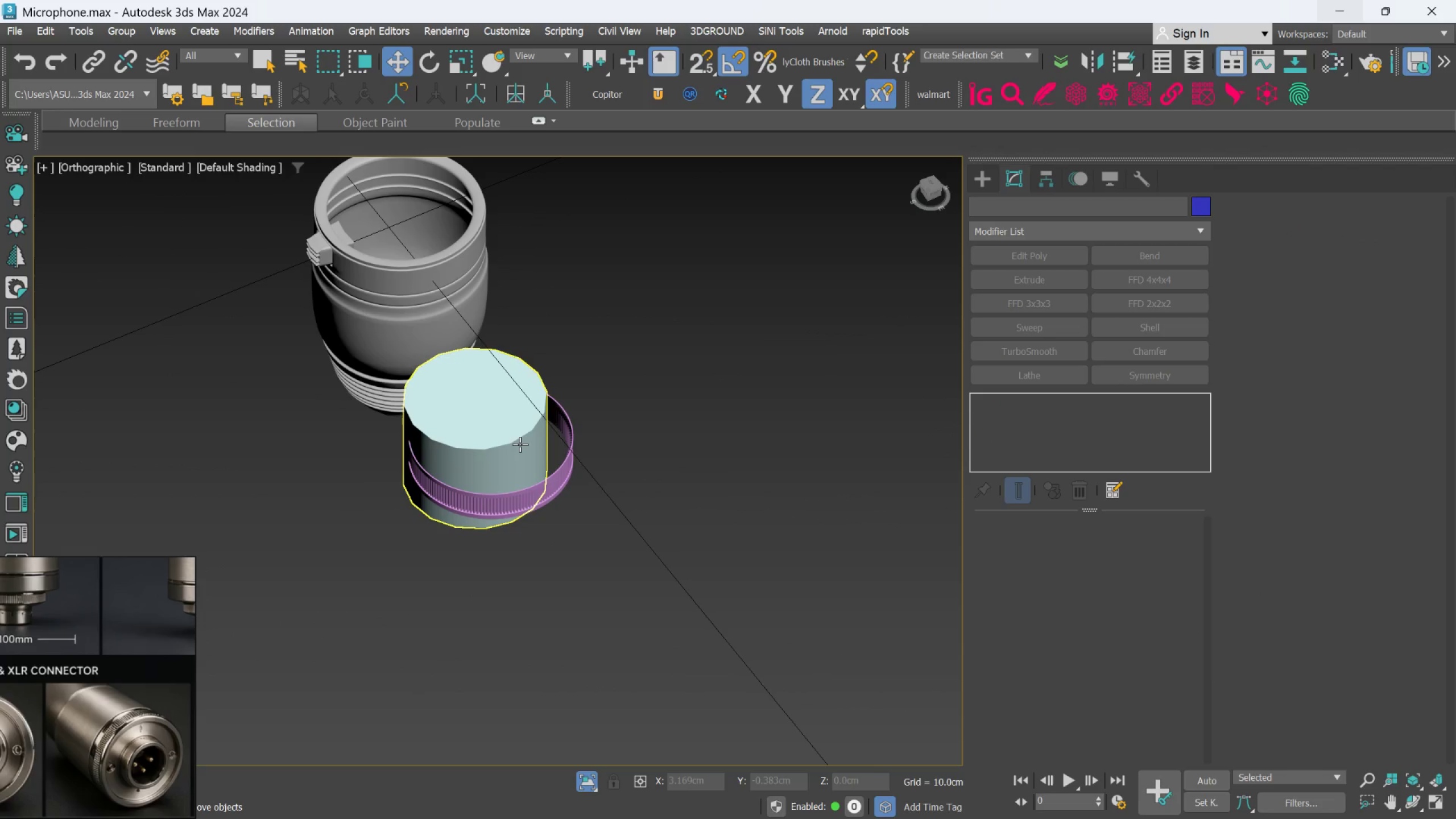 
left_click([520, 444])
 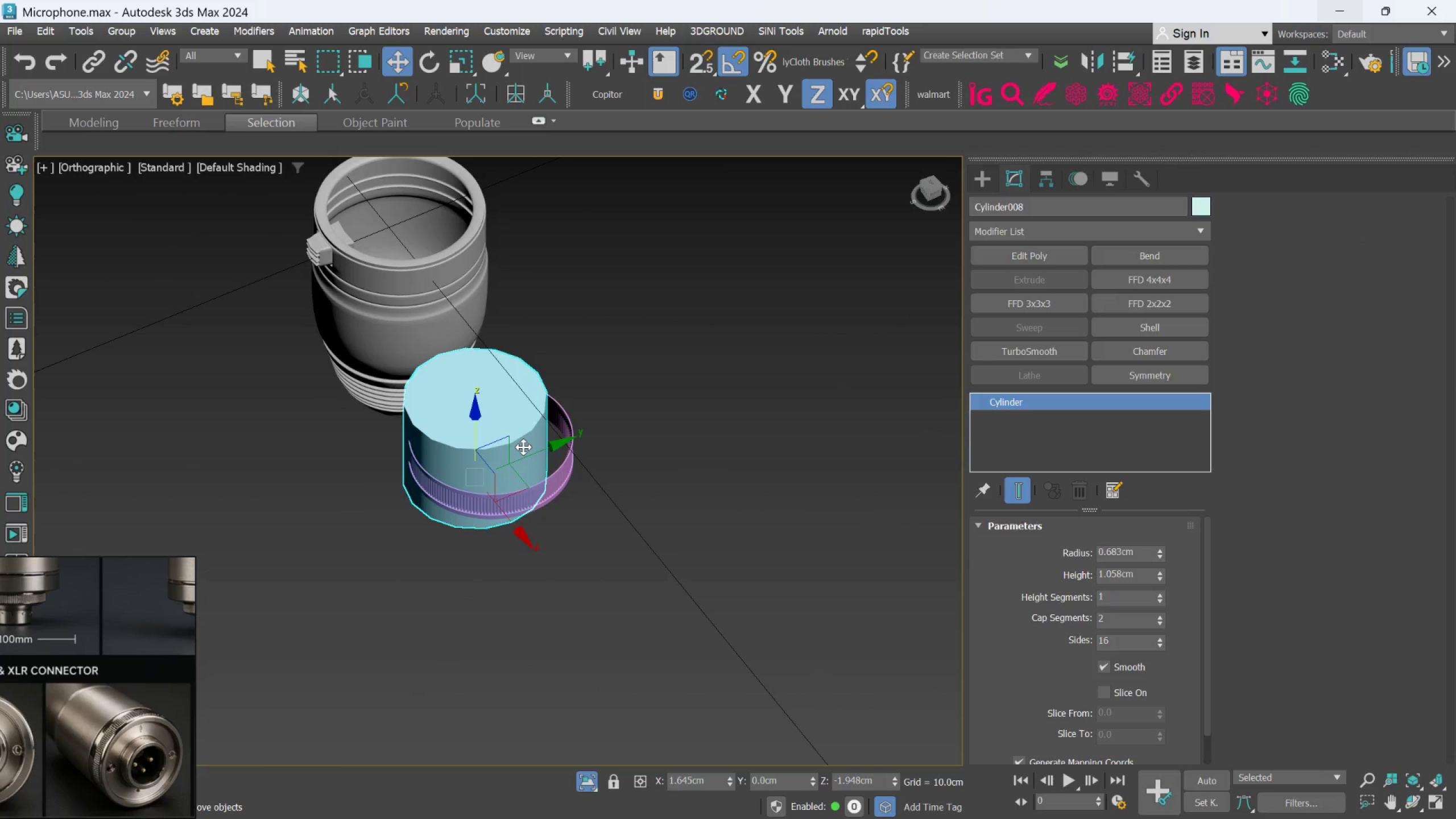 
key(F)
 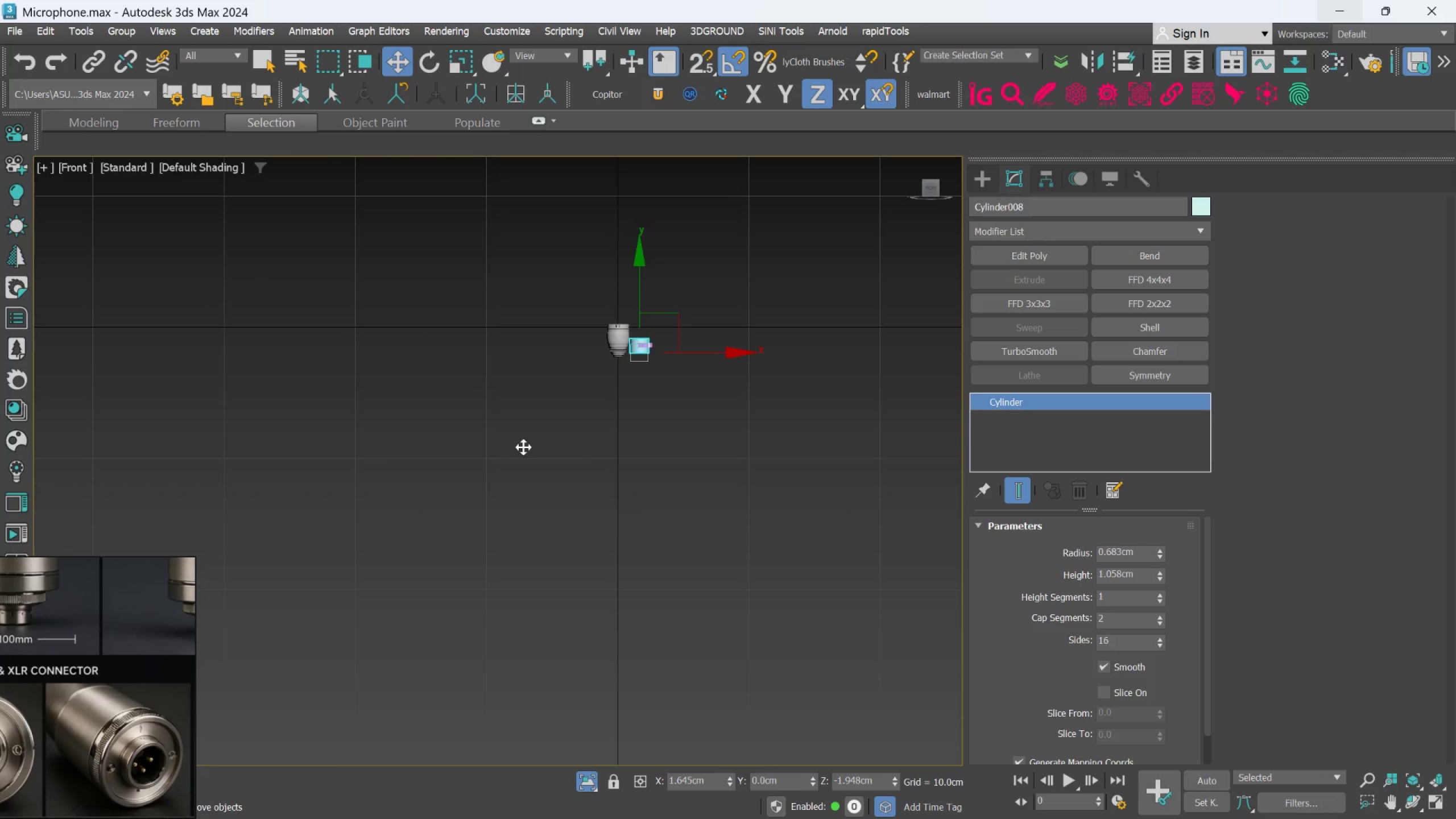 
scroll: coordinate [524, 450], scroll_direction: down, amount: 1.0
 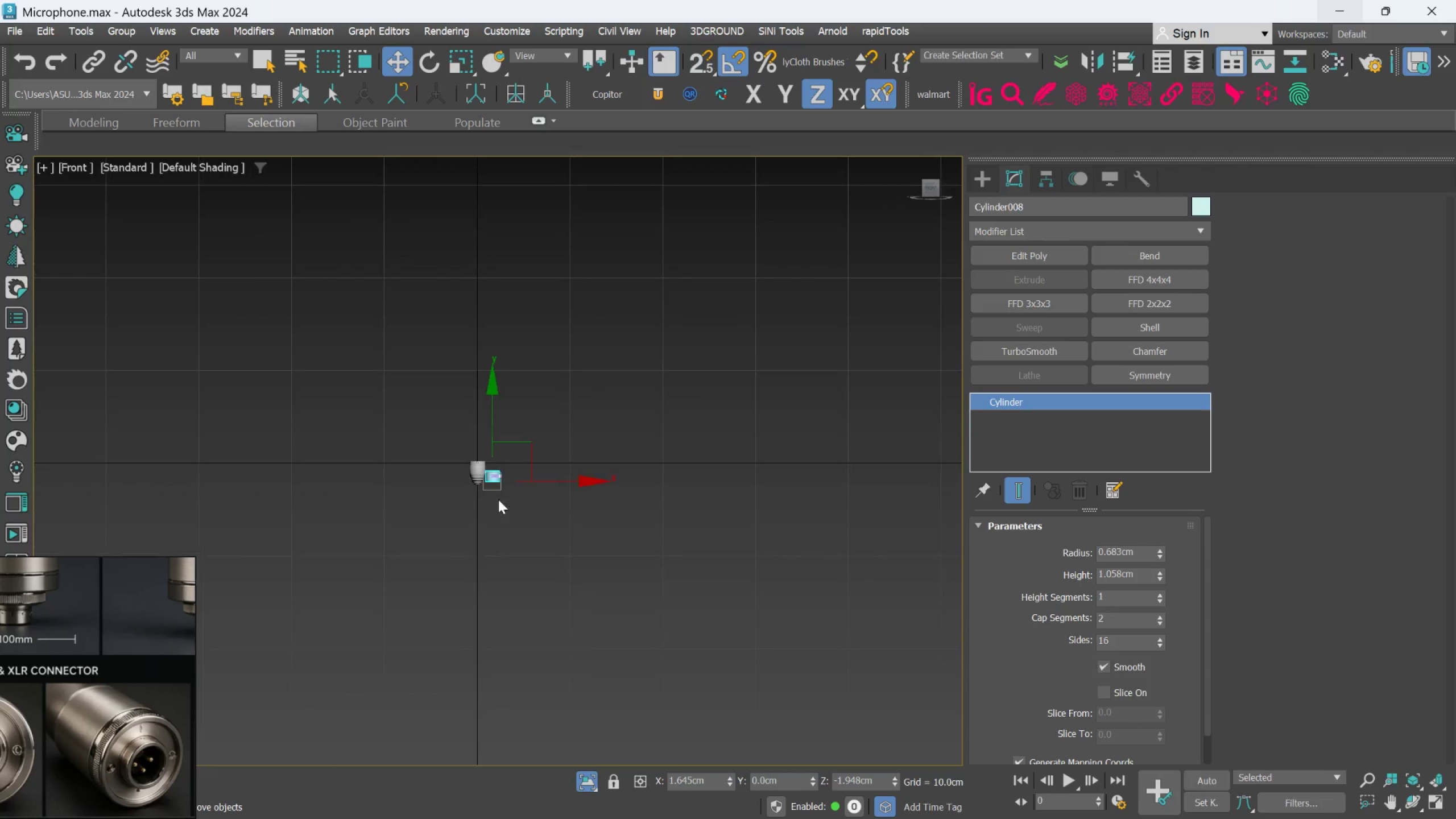 
scroll: coordinate [571, 524], scroll_direction: up, amount: 9.0
 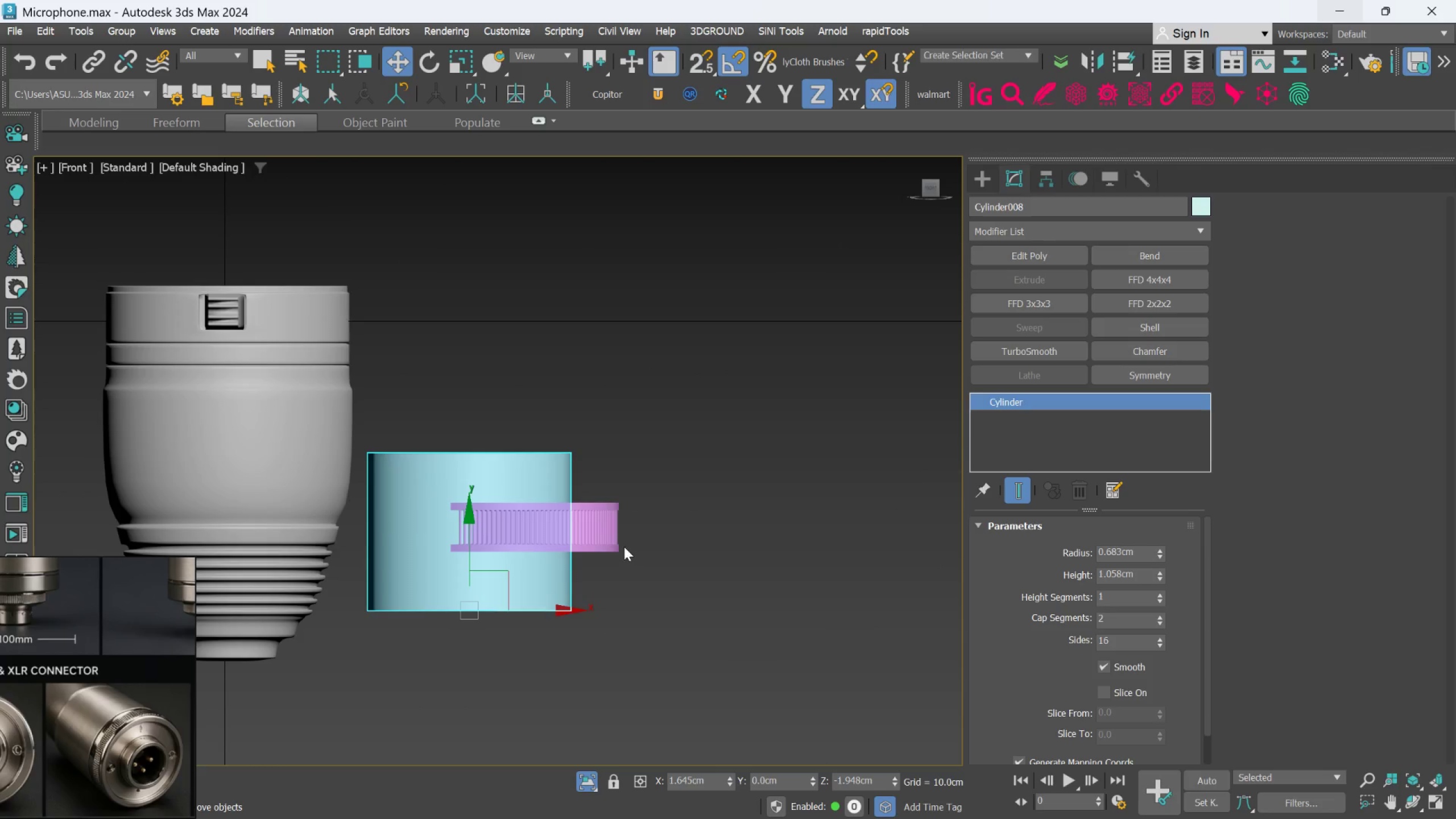 
left_click([610, 539])
 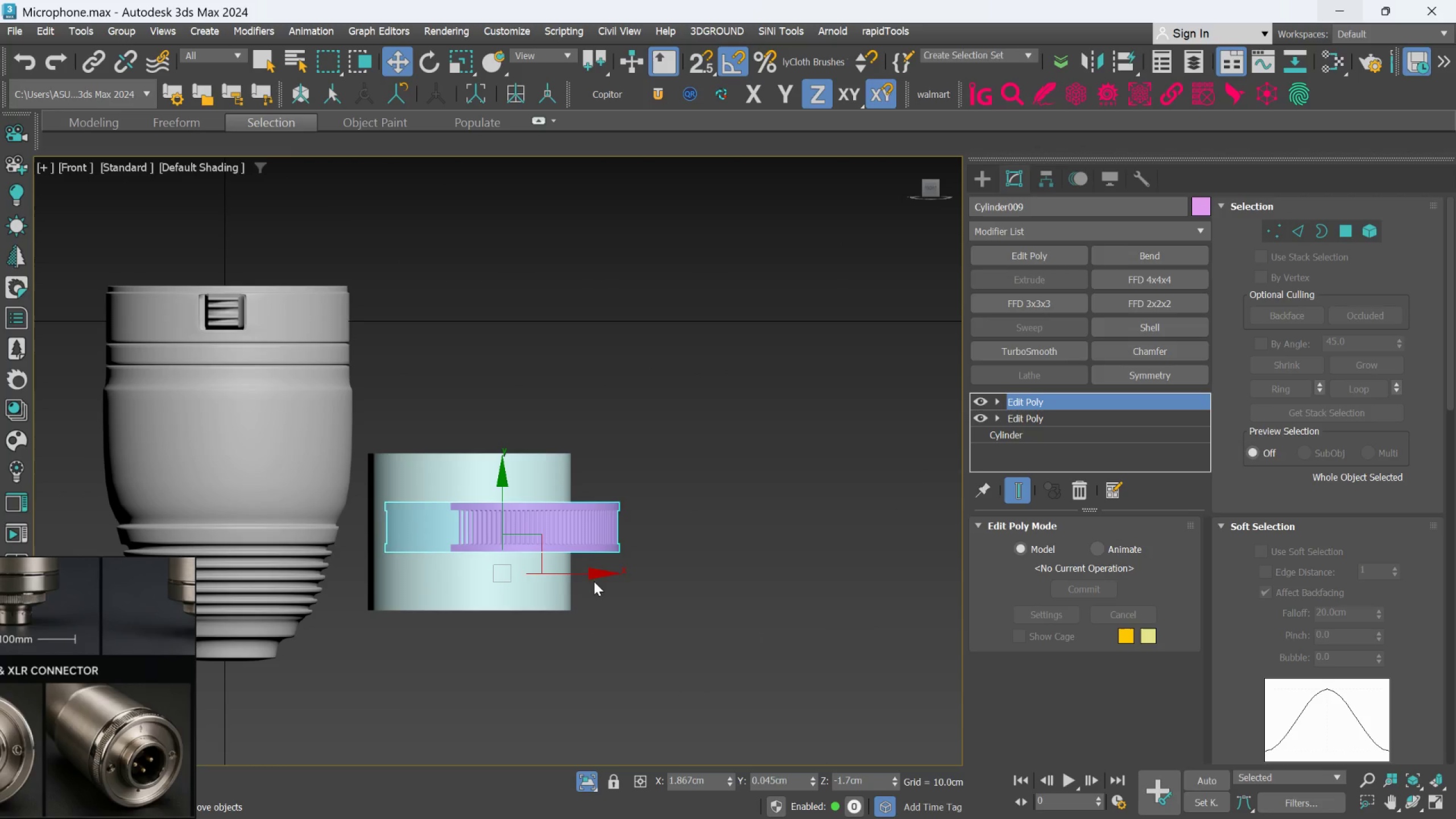 
left_click_drag(start_coordinate=[594, 574], to_coordinate=[875, 548])
 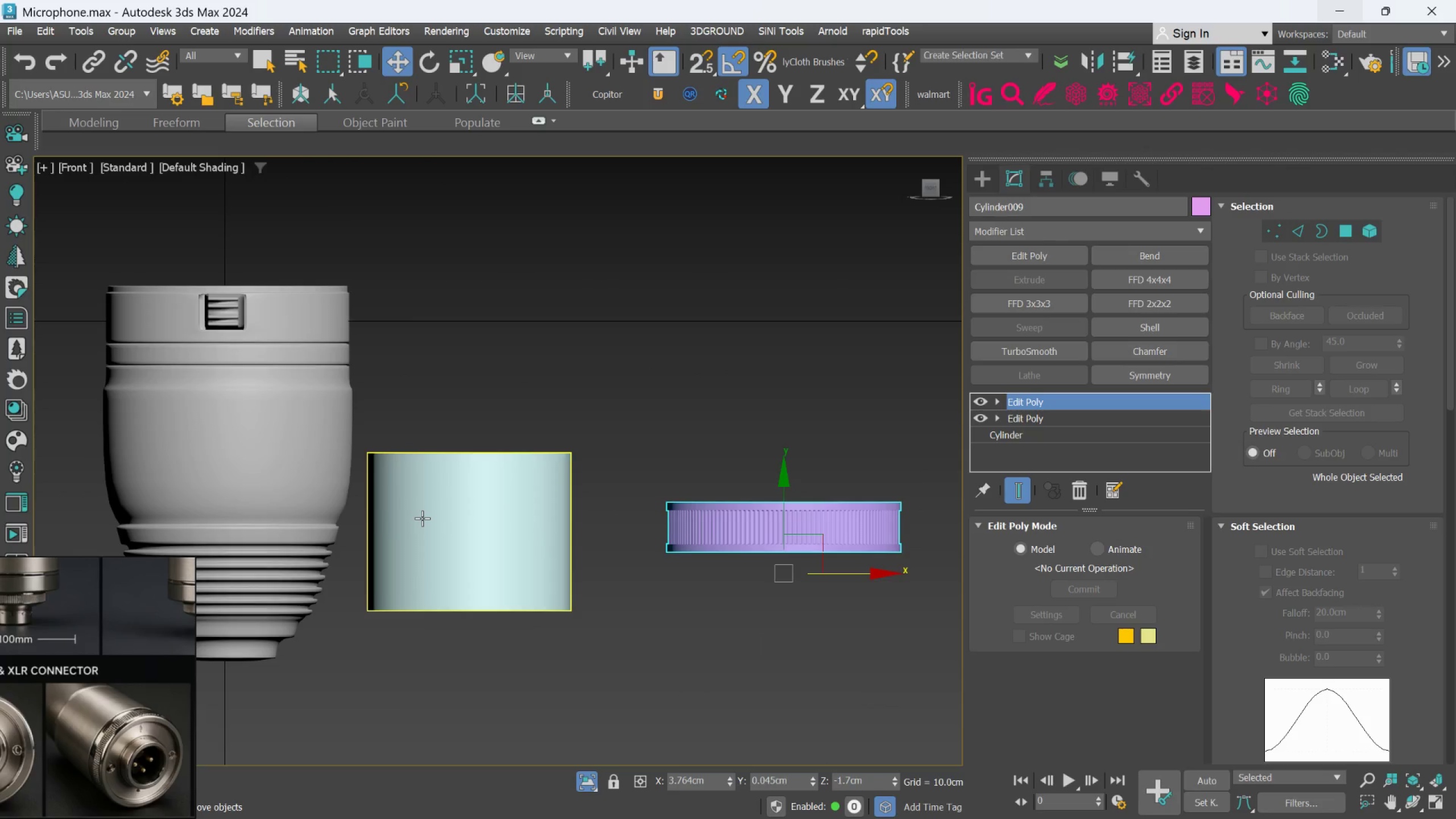 
left_click([433, 515])
 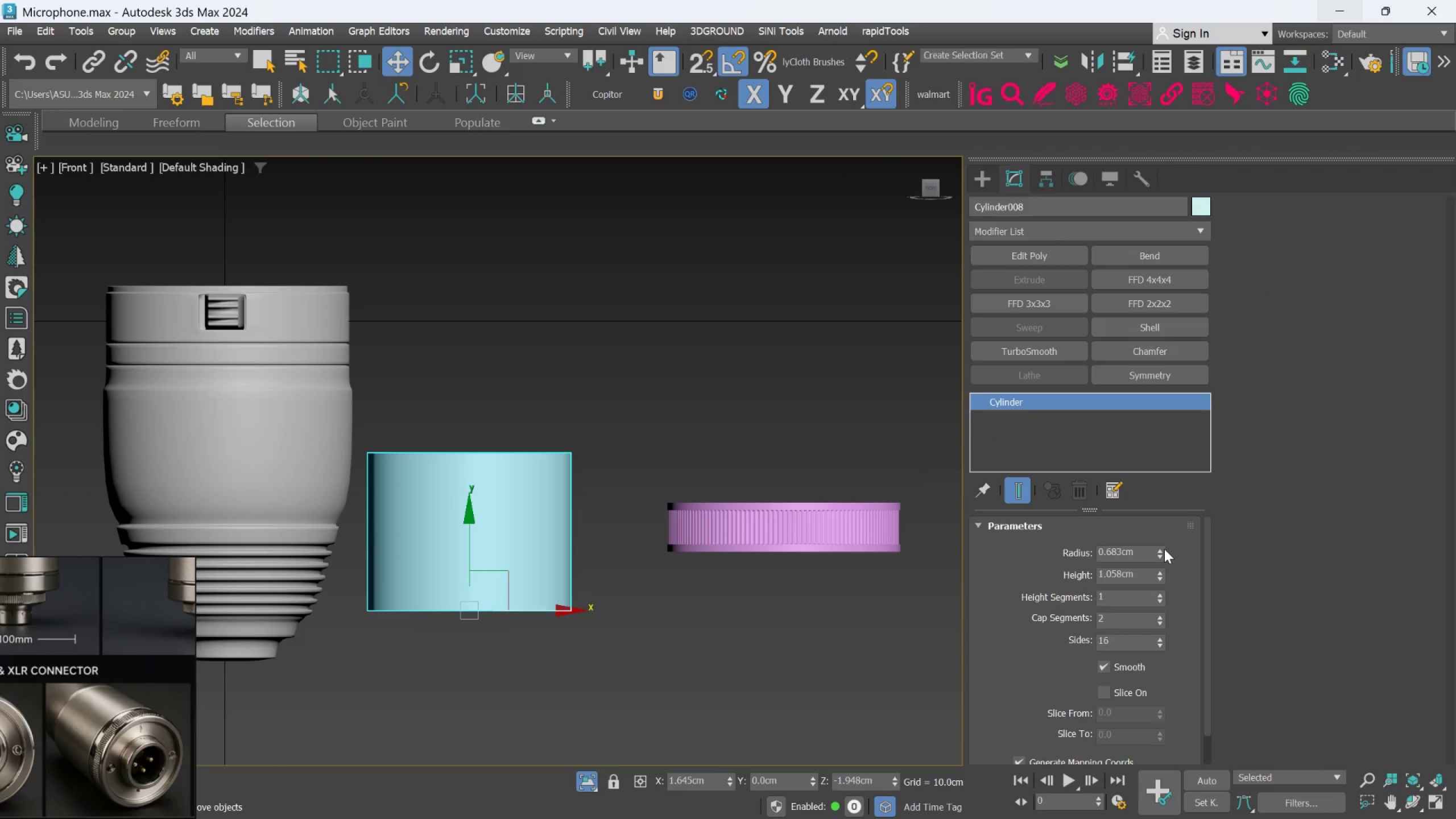 
left_click_drag(start_coordinate=[1163, 549], to_coordinate=[1157, 539])
 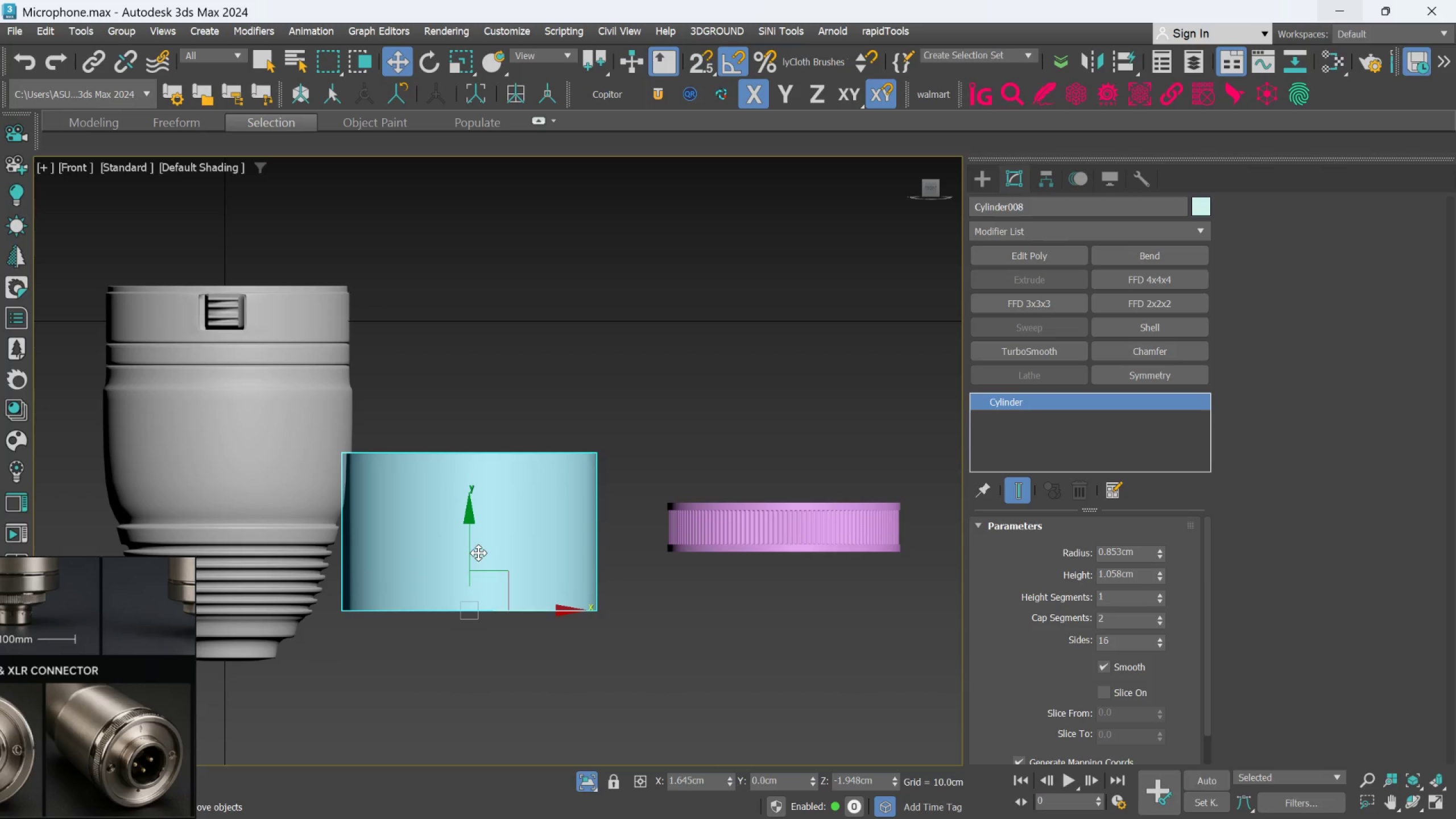 
left_click_drag(start_coordinate=[471, 552], to_coordinate=[532, 370])
 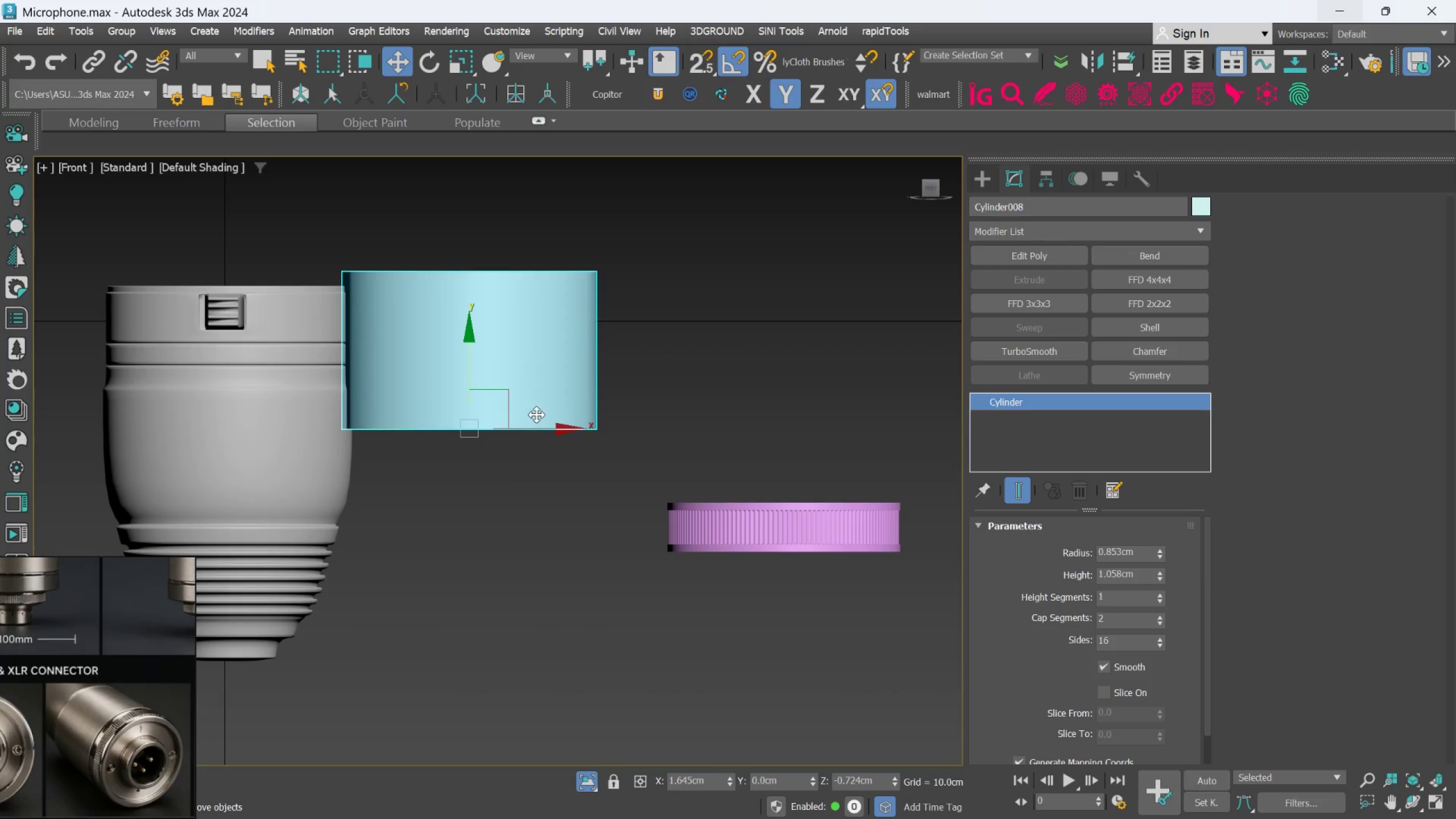 
left_click_drag(start_coordinate=[531, 432], to_coordinate=[555, 445])
 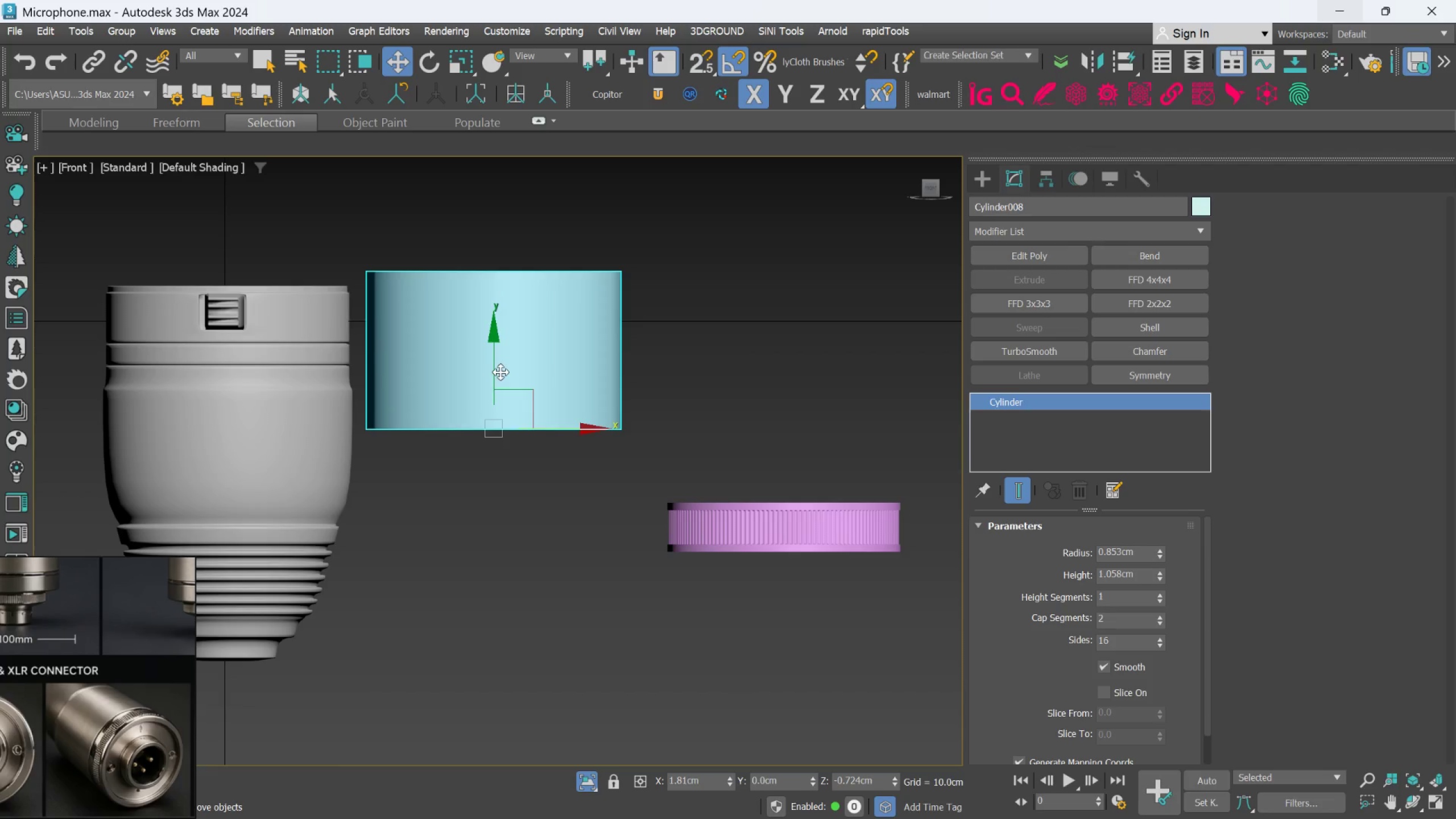 
left_click_drag(start_coordinate=[497, 367], to_coordinate=[497, 382])
 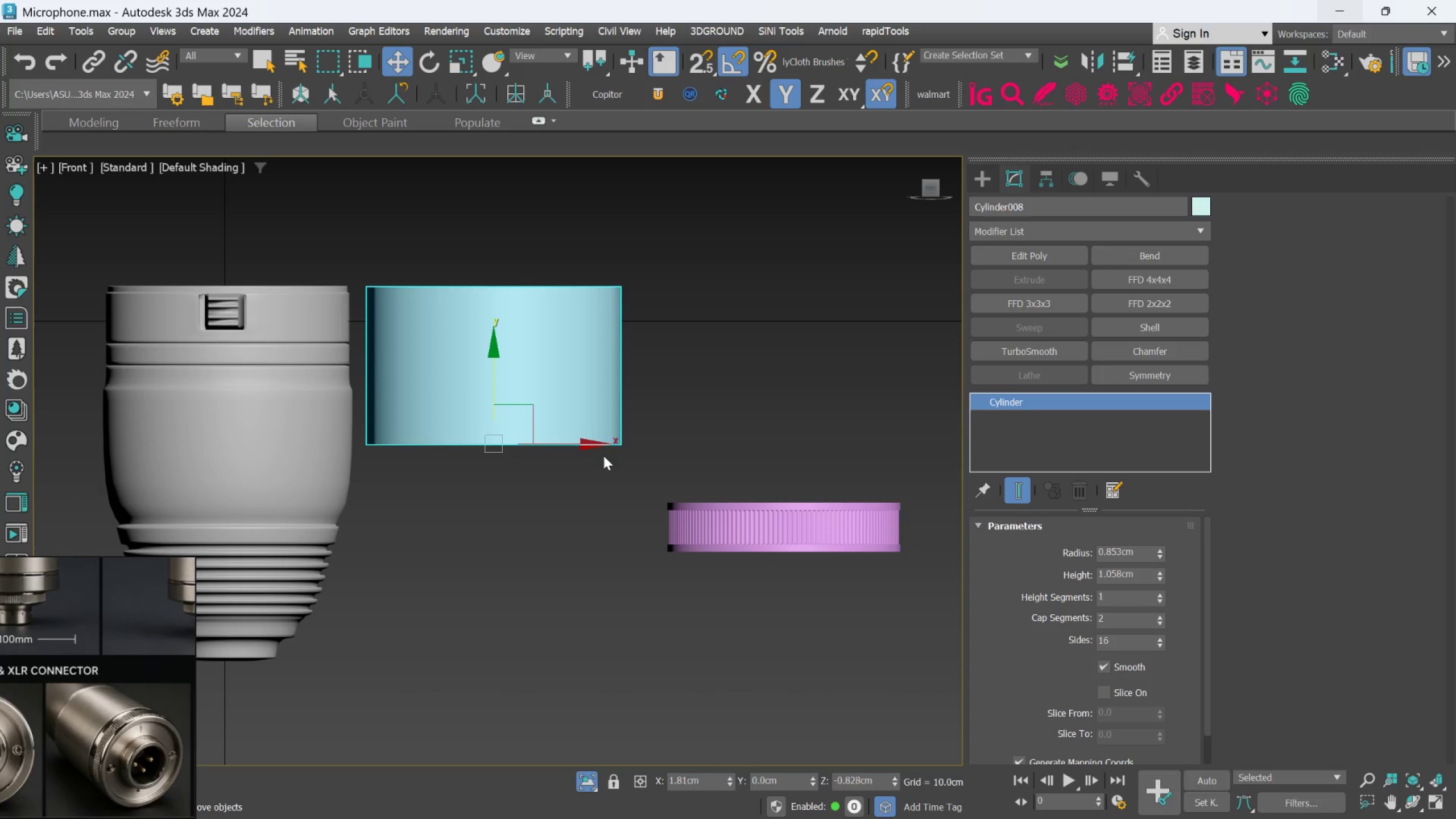 
wait(5.61)
 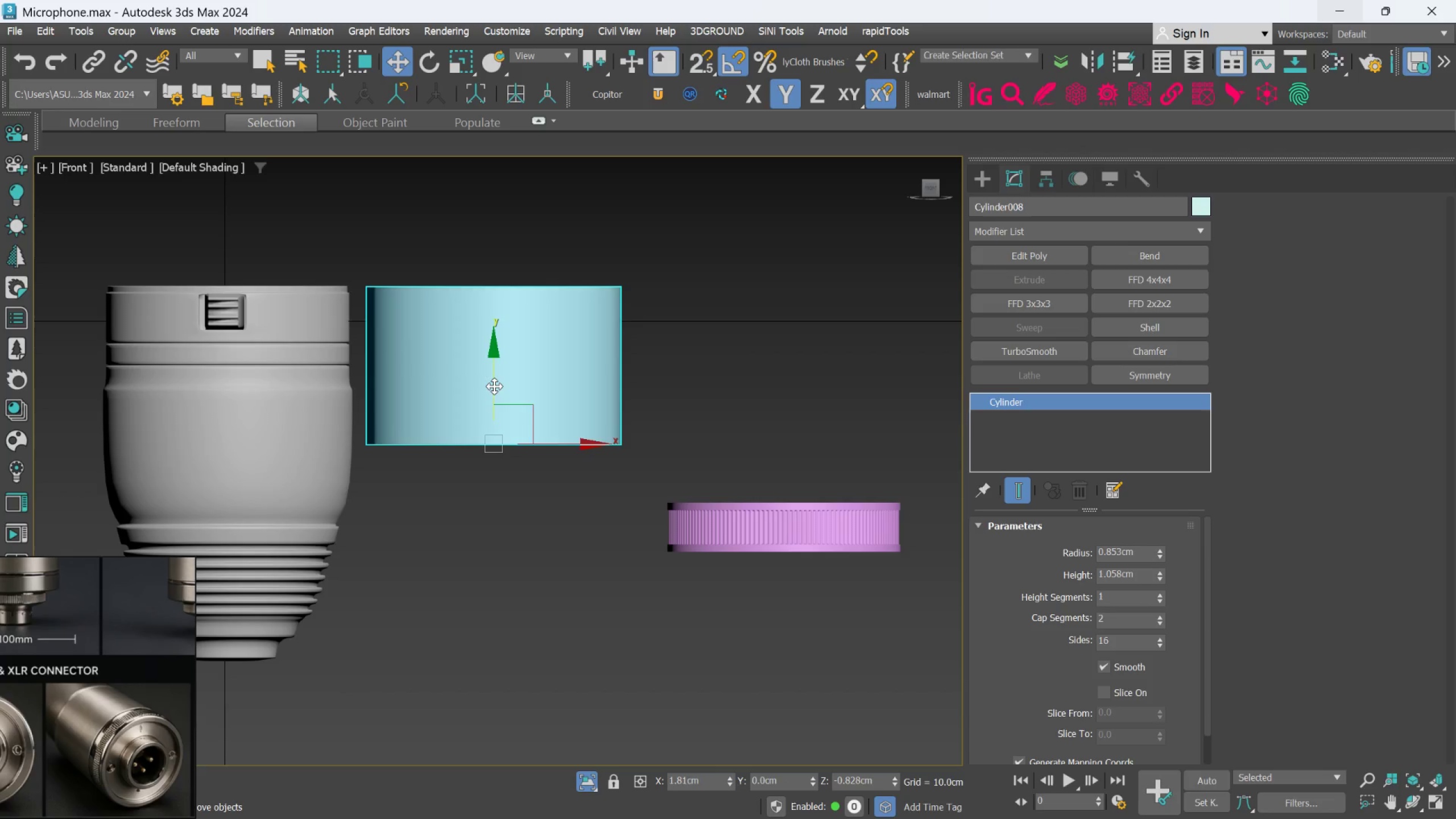 
key(F4)
 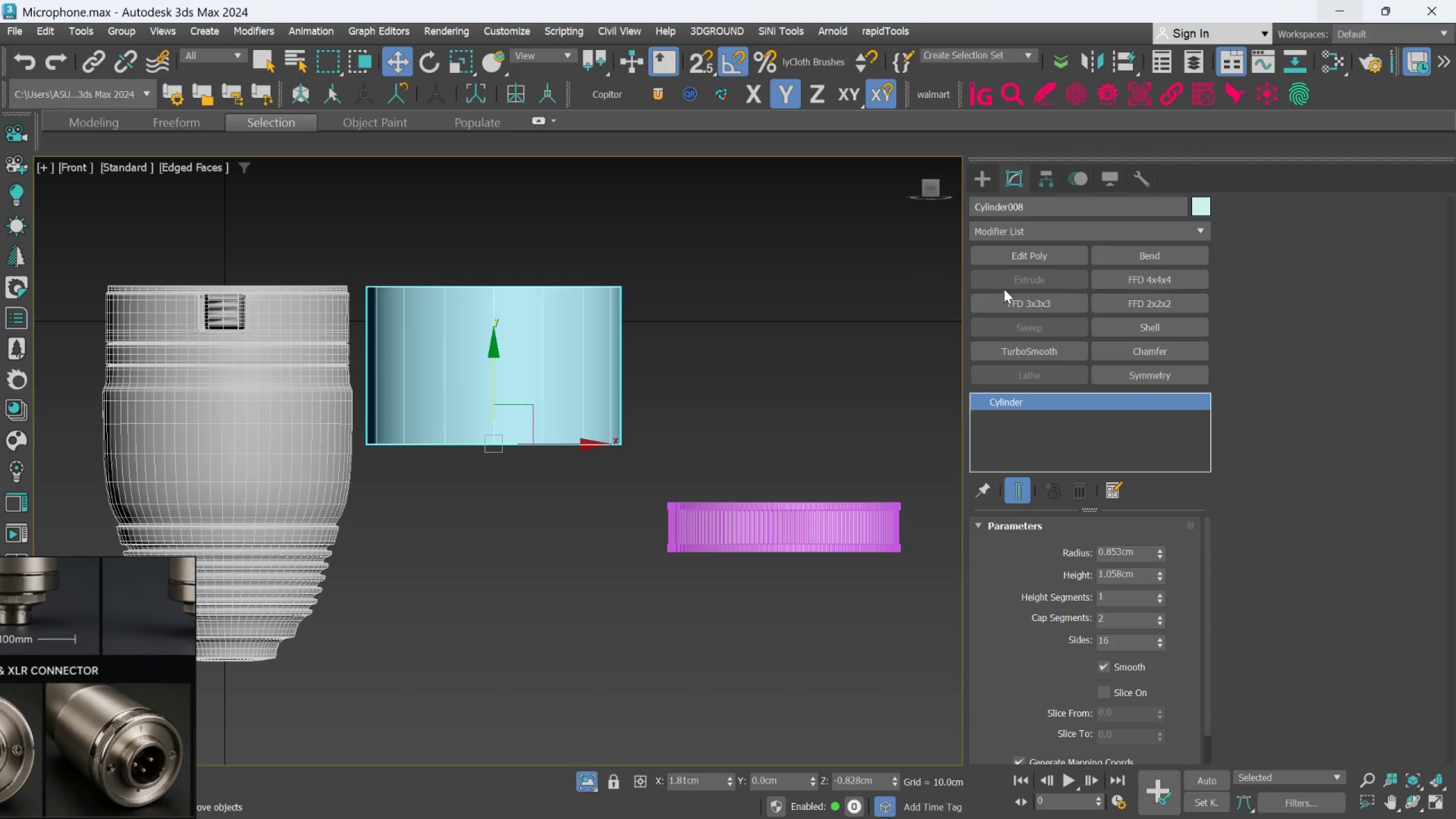 
left_click([1006, 251])
 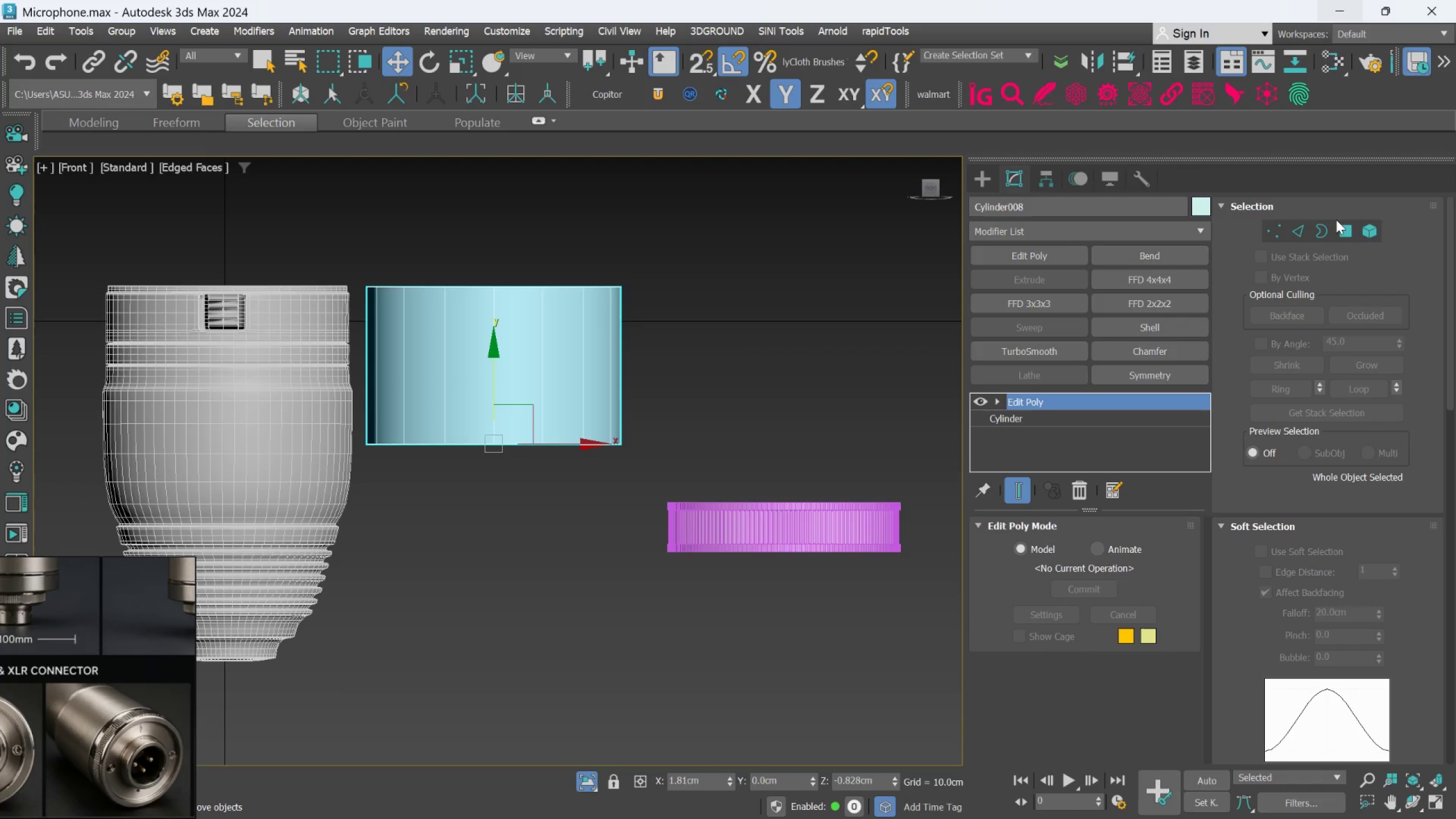 
left_click_drag(start_coordinate=[1342, 226], to_coordinate=[1341, 235])
 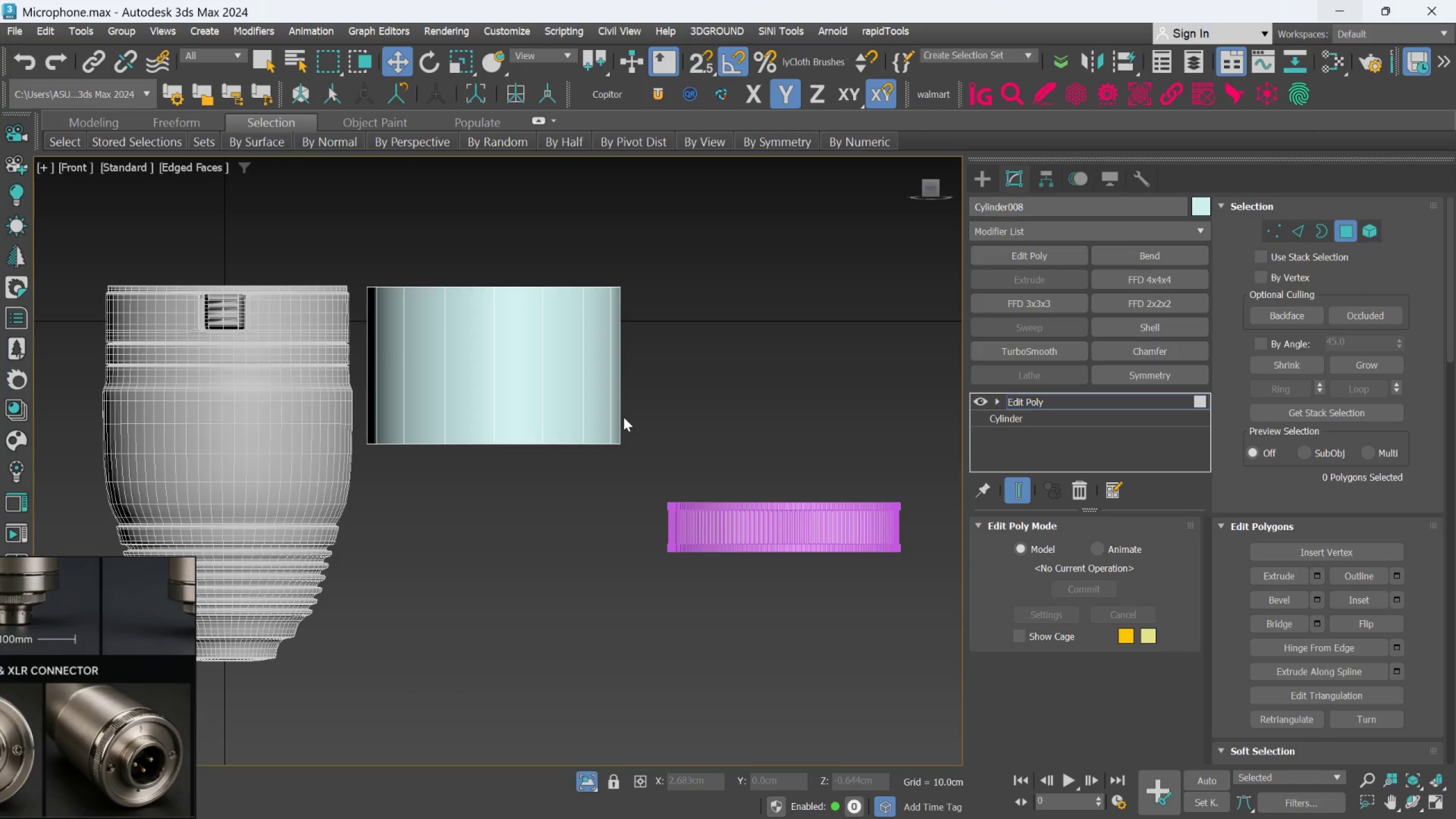 
hold_key(key=AltLeft, duration=0.36)
 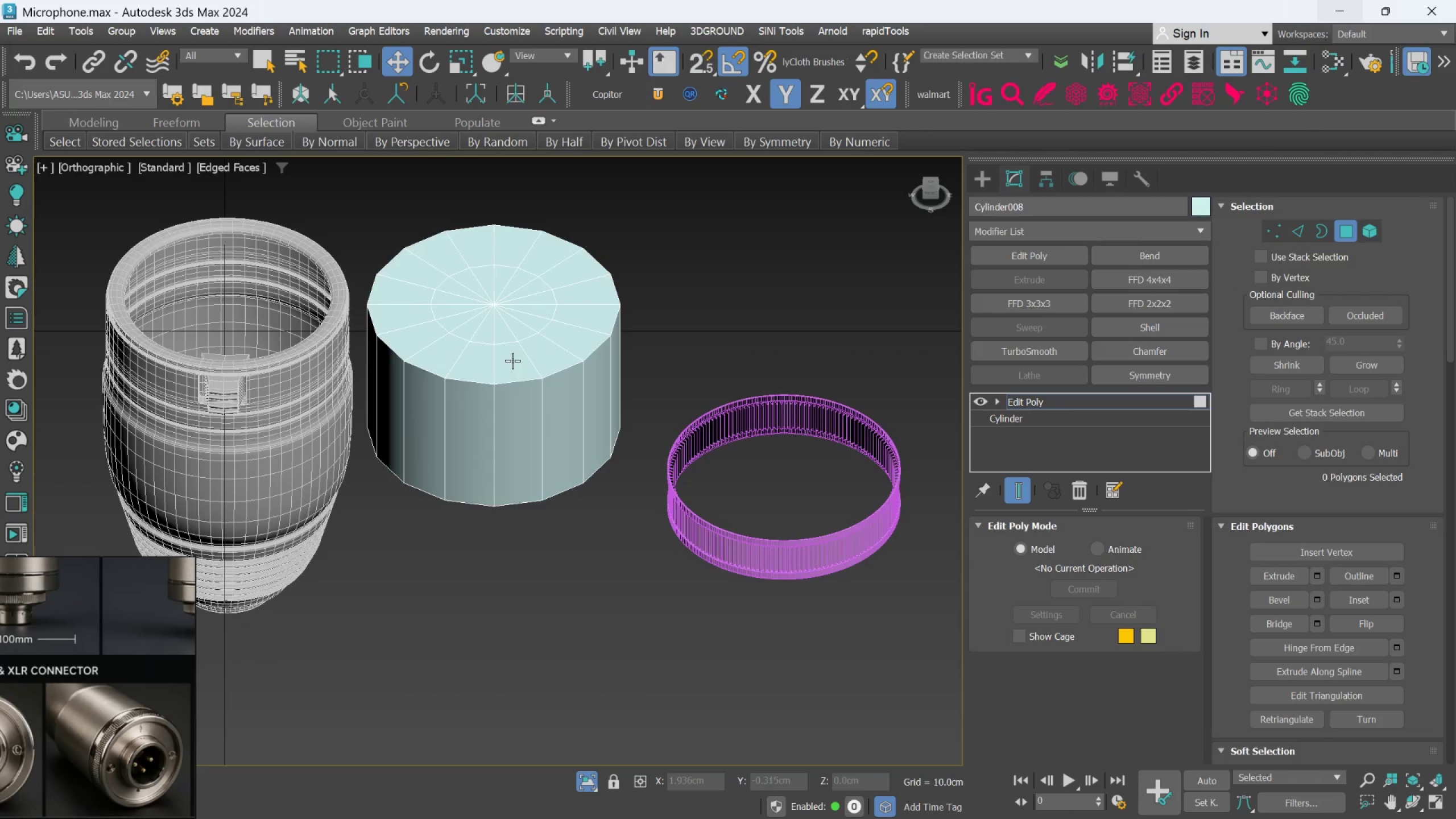 
left_click([512, 361])
 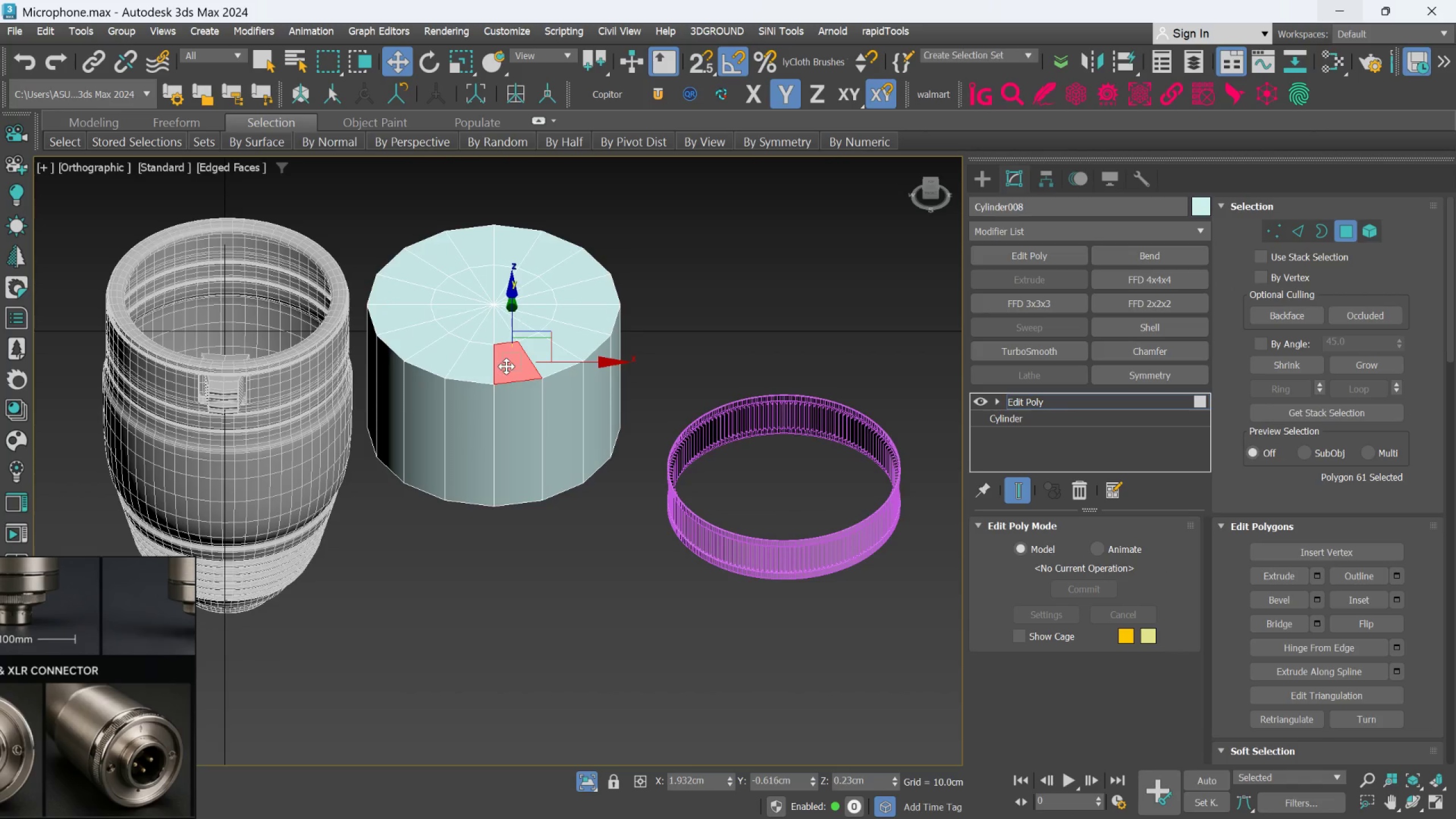 
hold_key(key=ControlLeft, duration=1.04)
 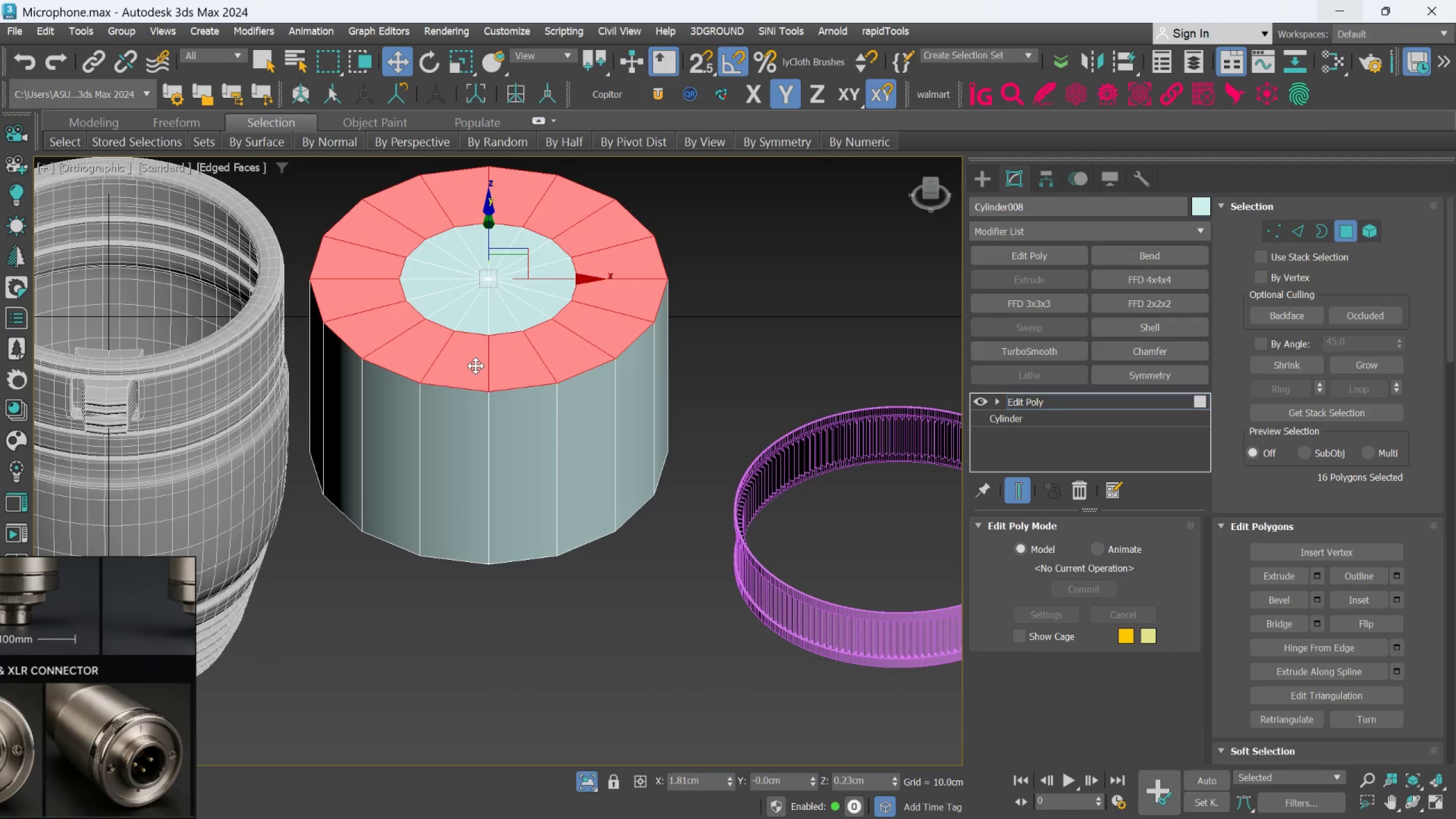 
scroll: coordinate [506, 366], scroll_direction: up, amount: 1.0
 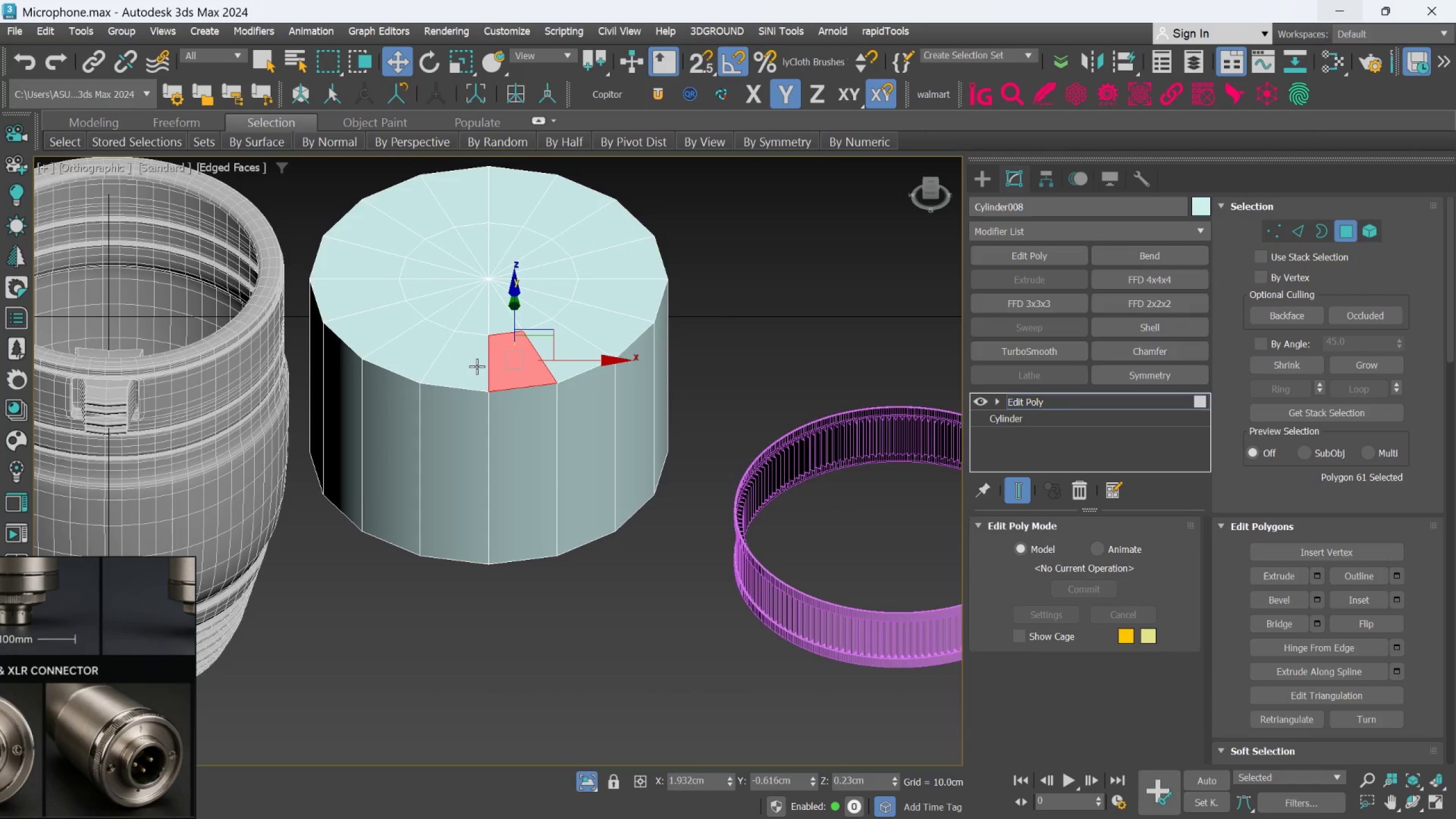 
double_click([476, 366])
 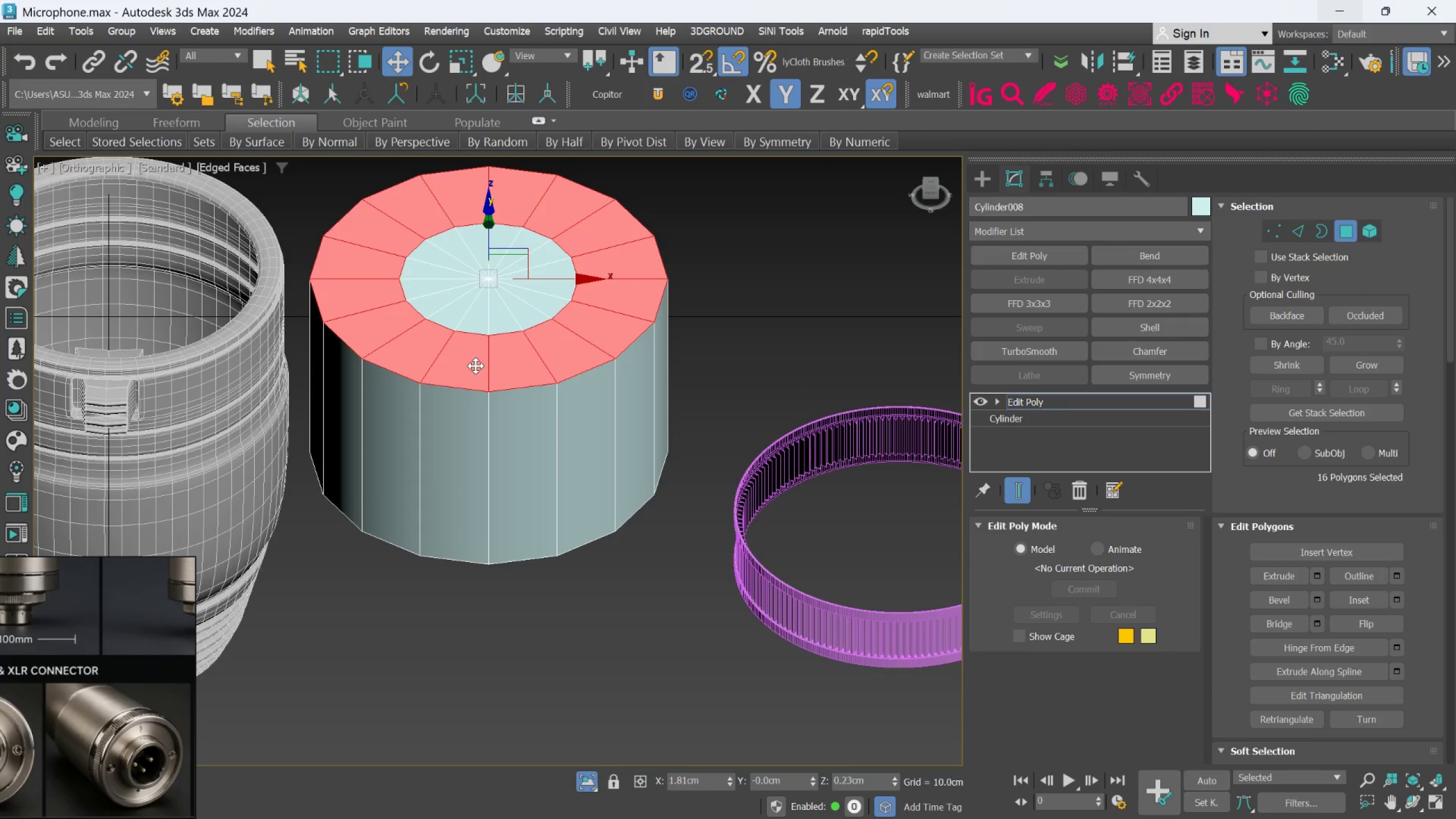 
key(Delete)
 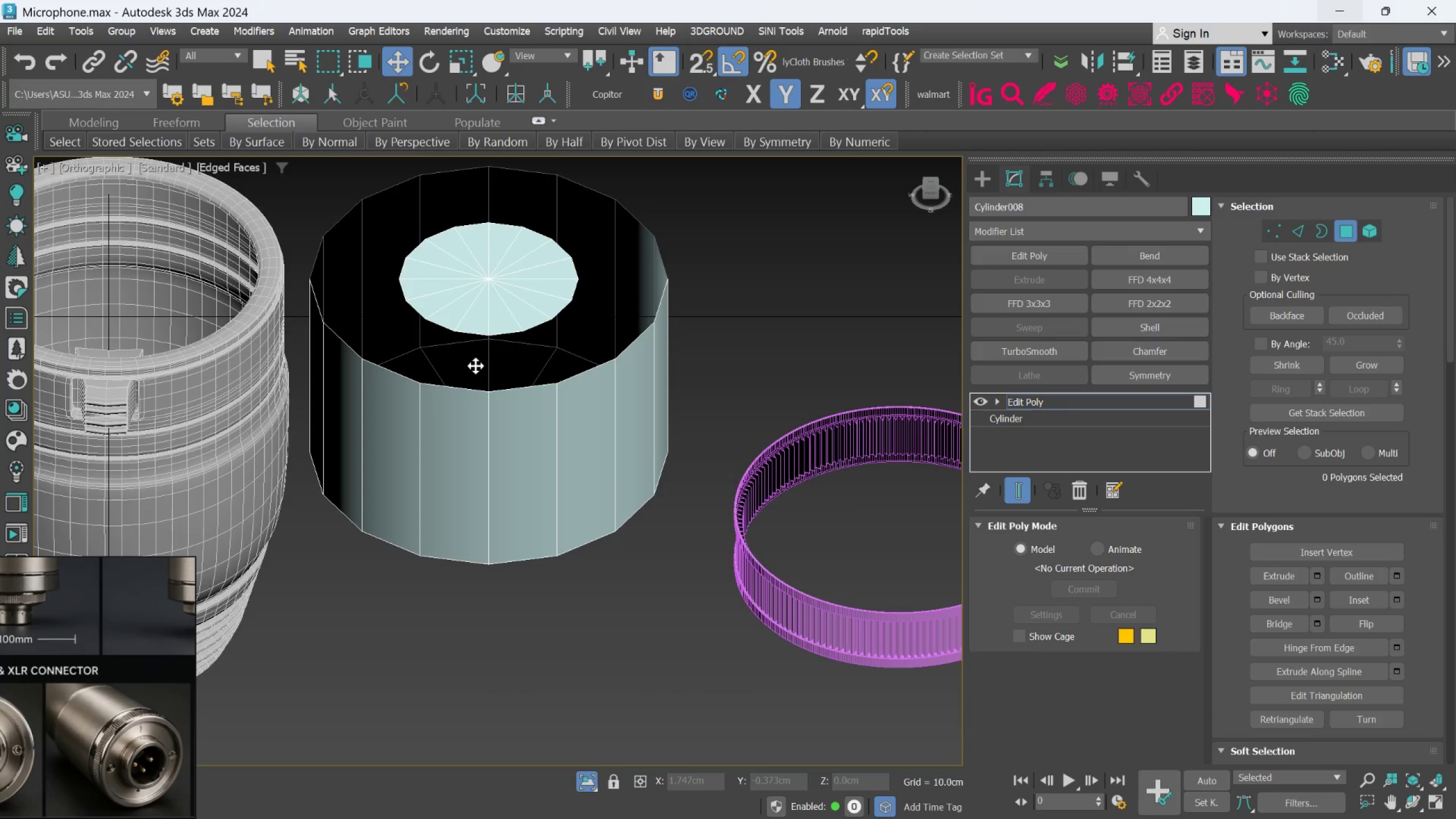 
scroll: coordinate [475, 366], scroll_direction: down, amount: 1.0
 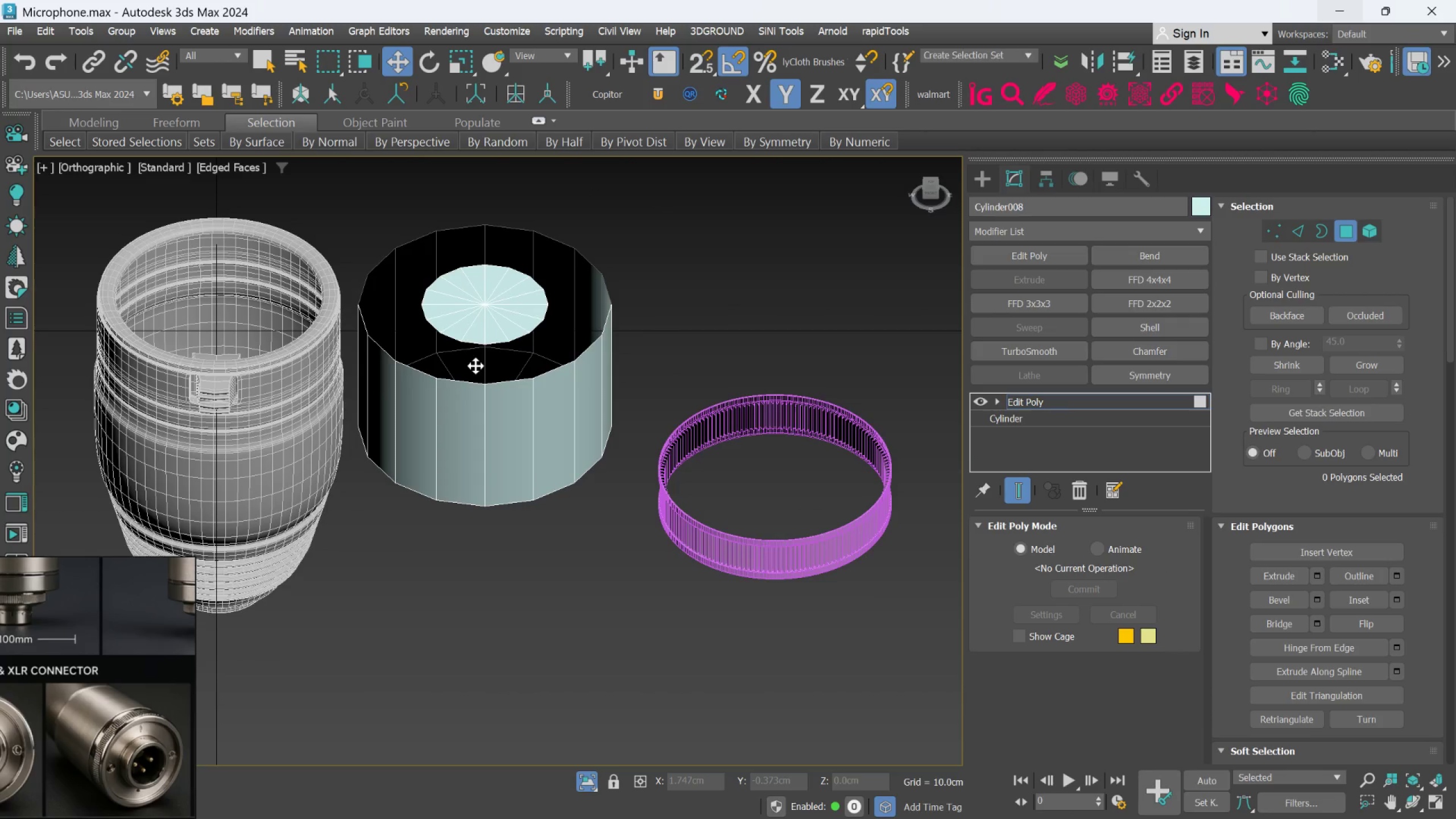 
hold_key(key=AltLeft, duration=0.85)
 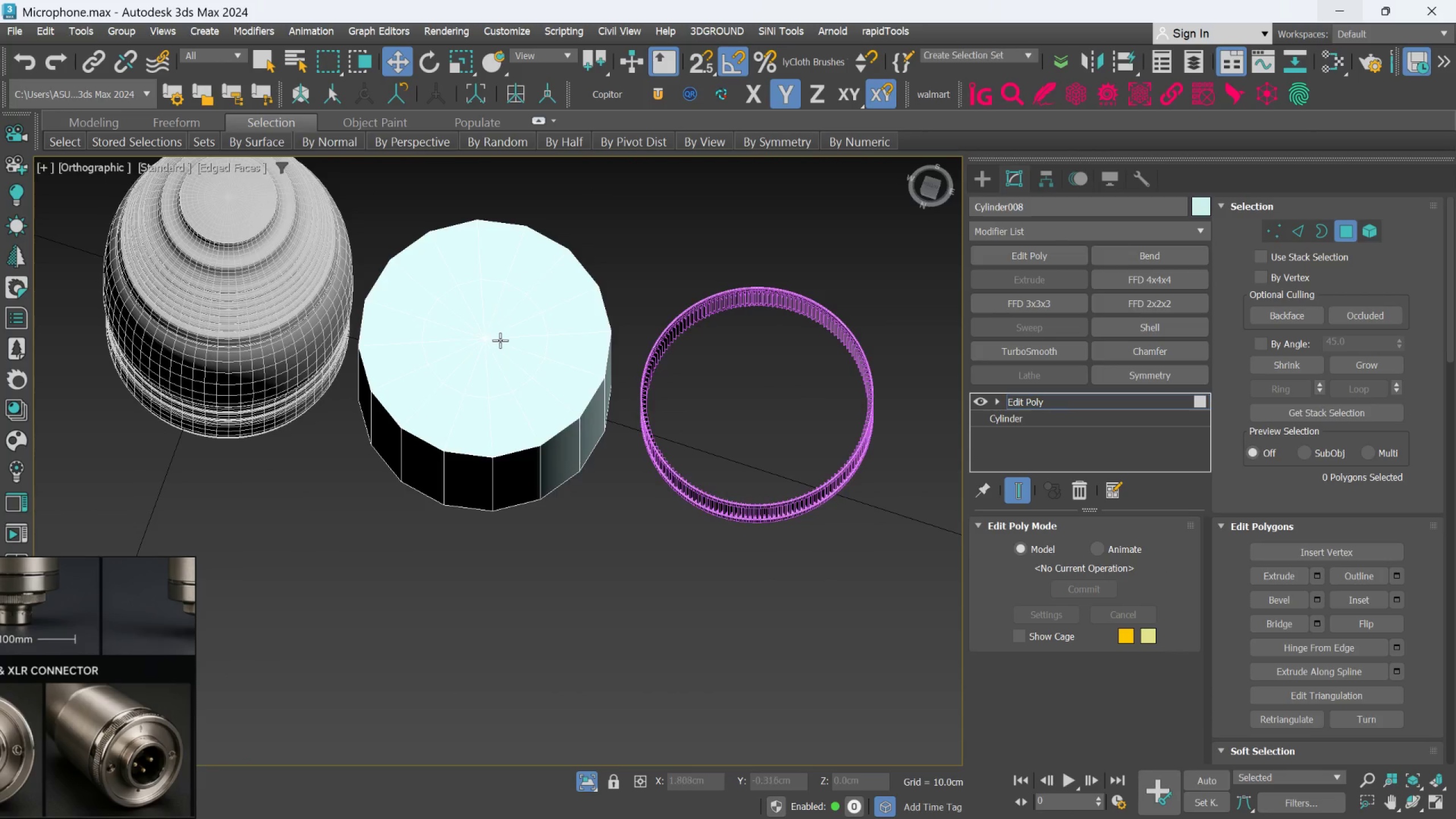 
hold_key(key=AltLeft, duration=0.5)
 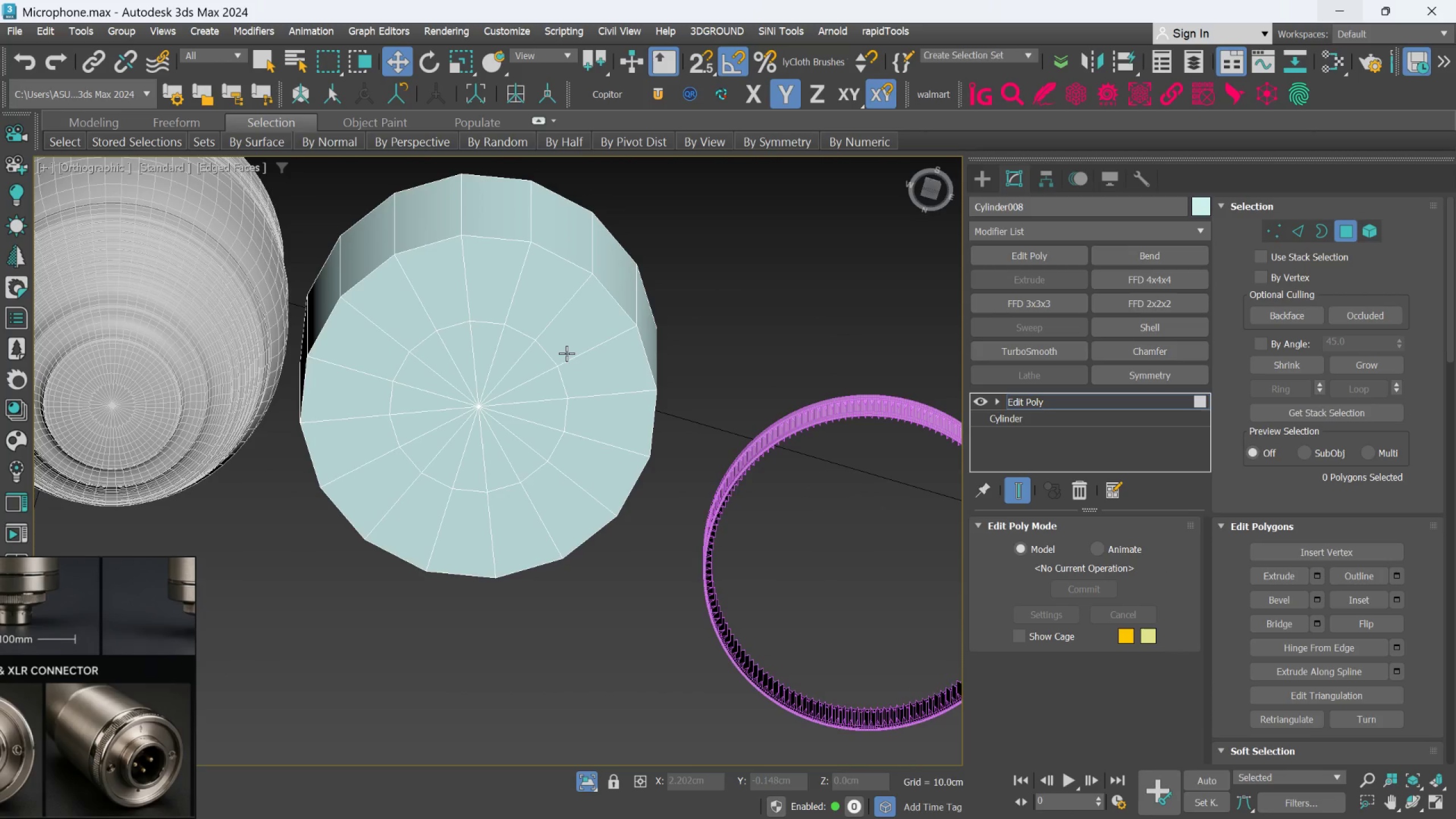 
scroll: coordinate [500, 340], scroll_direction: up, amount: 1.0
 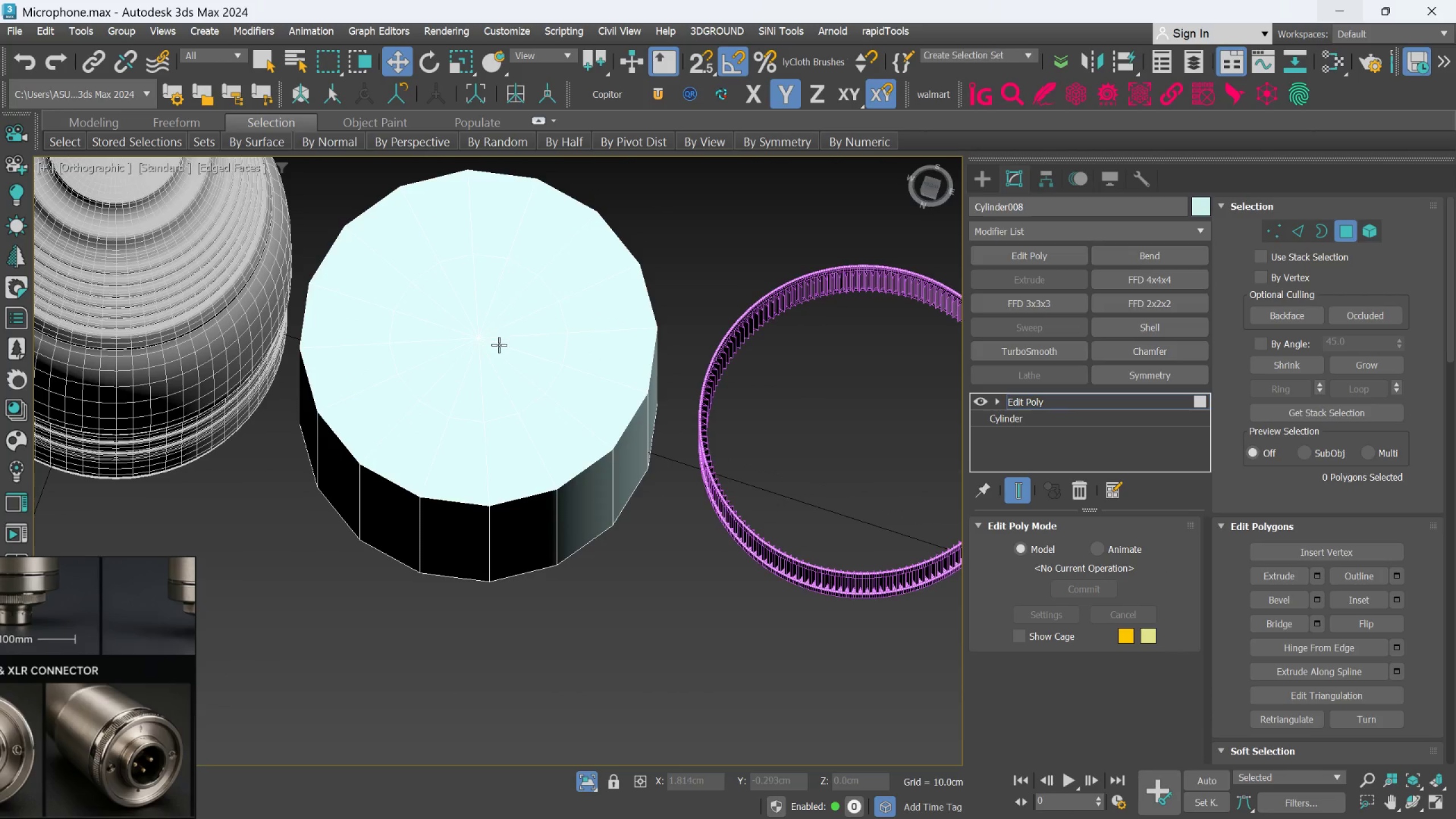 
left_click([573, 335])
 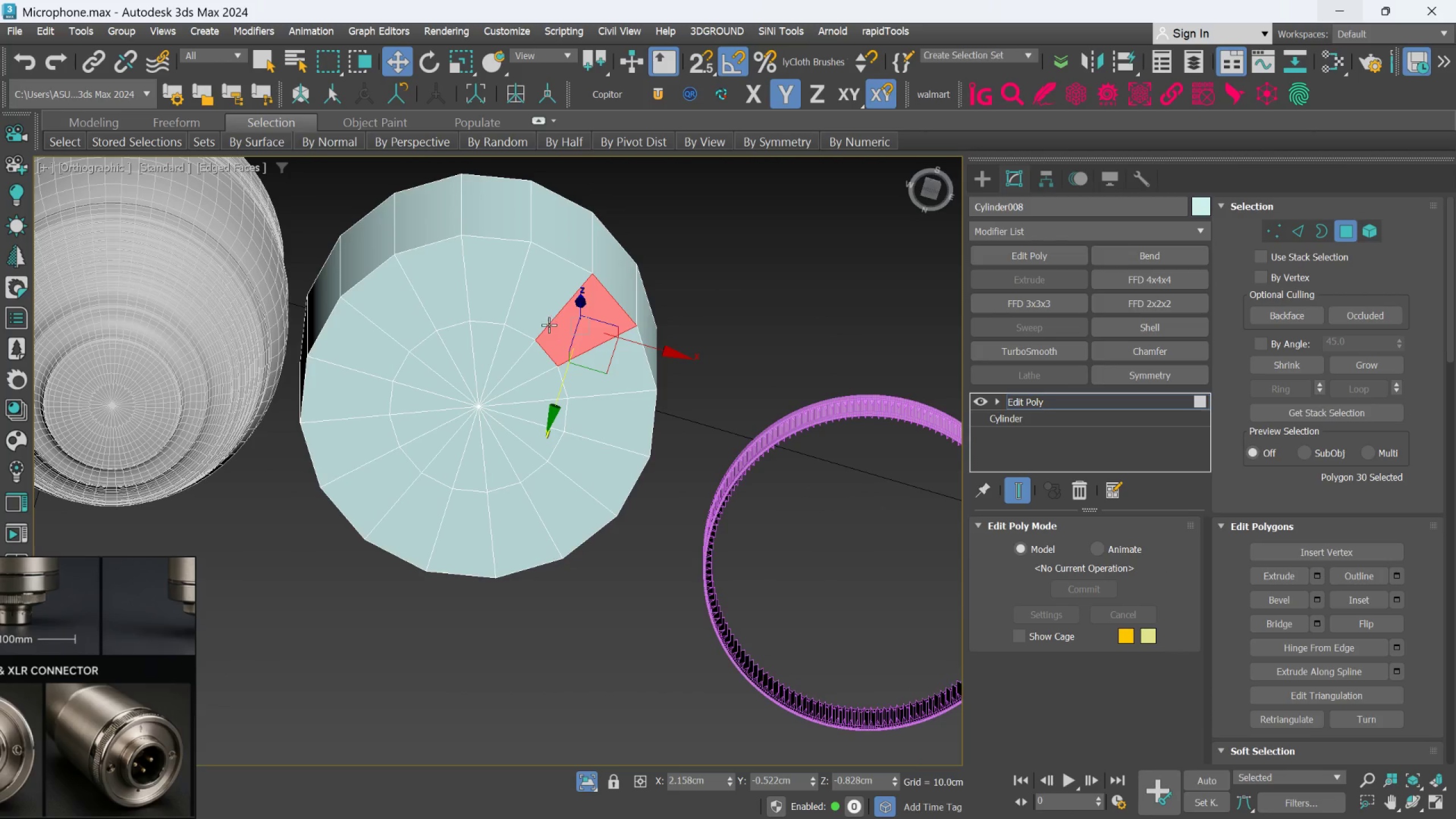 
hold_key(key=ControlLeft, duration=0.6)
double_click([543, 314])
 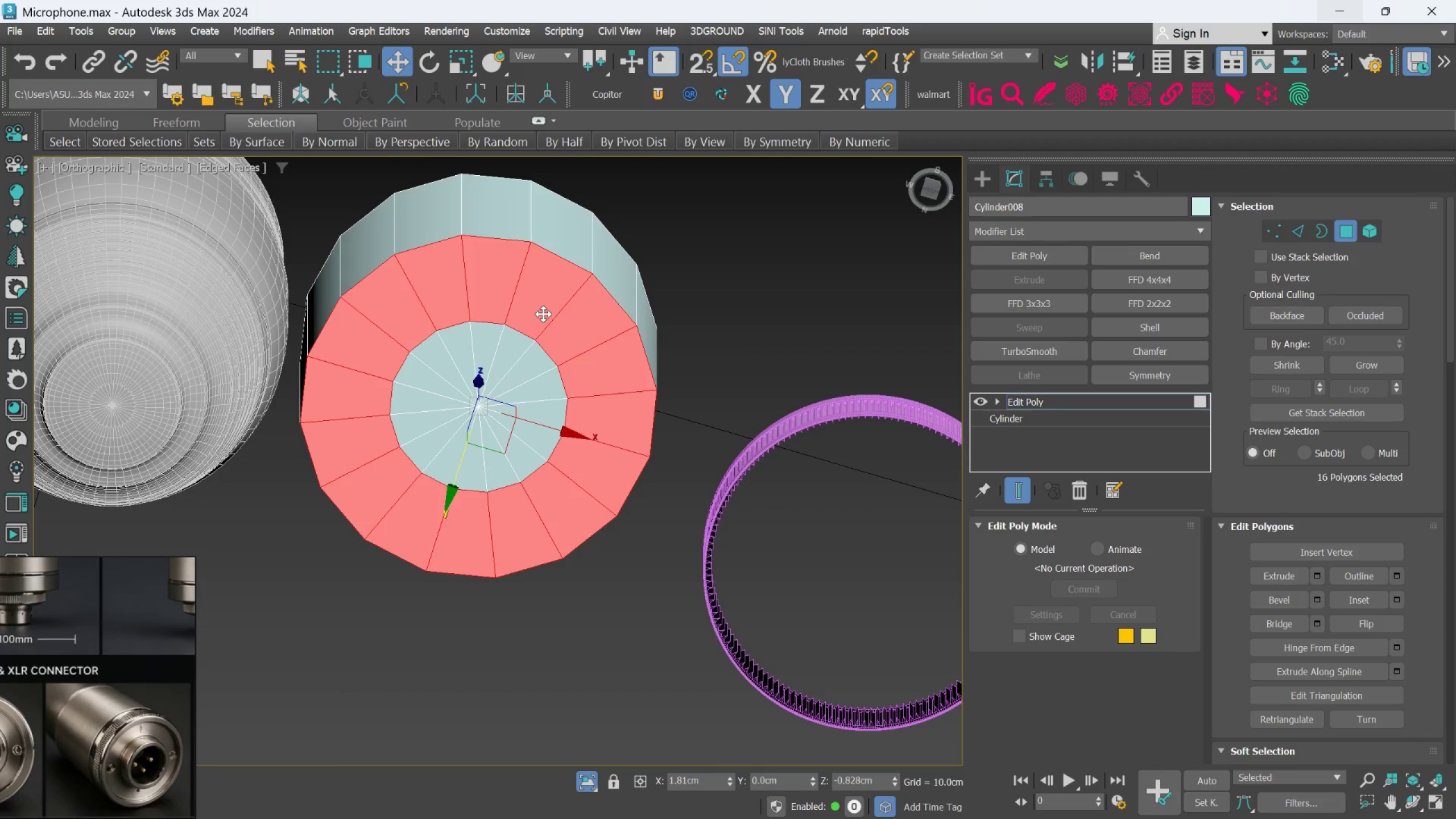 
key(Delete)
 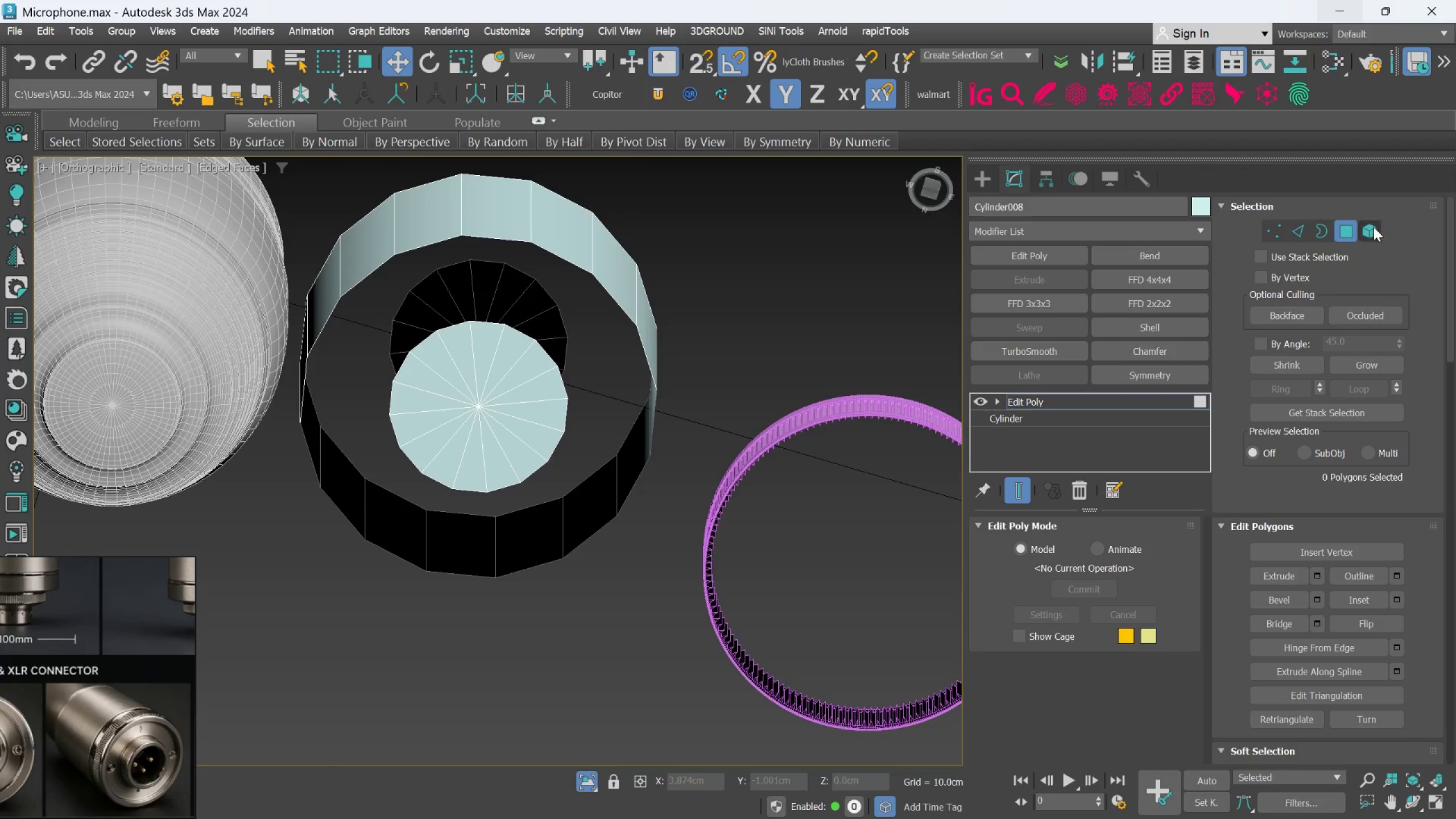 
left_click([1365, 226])
 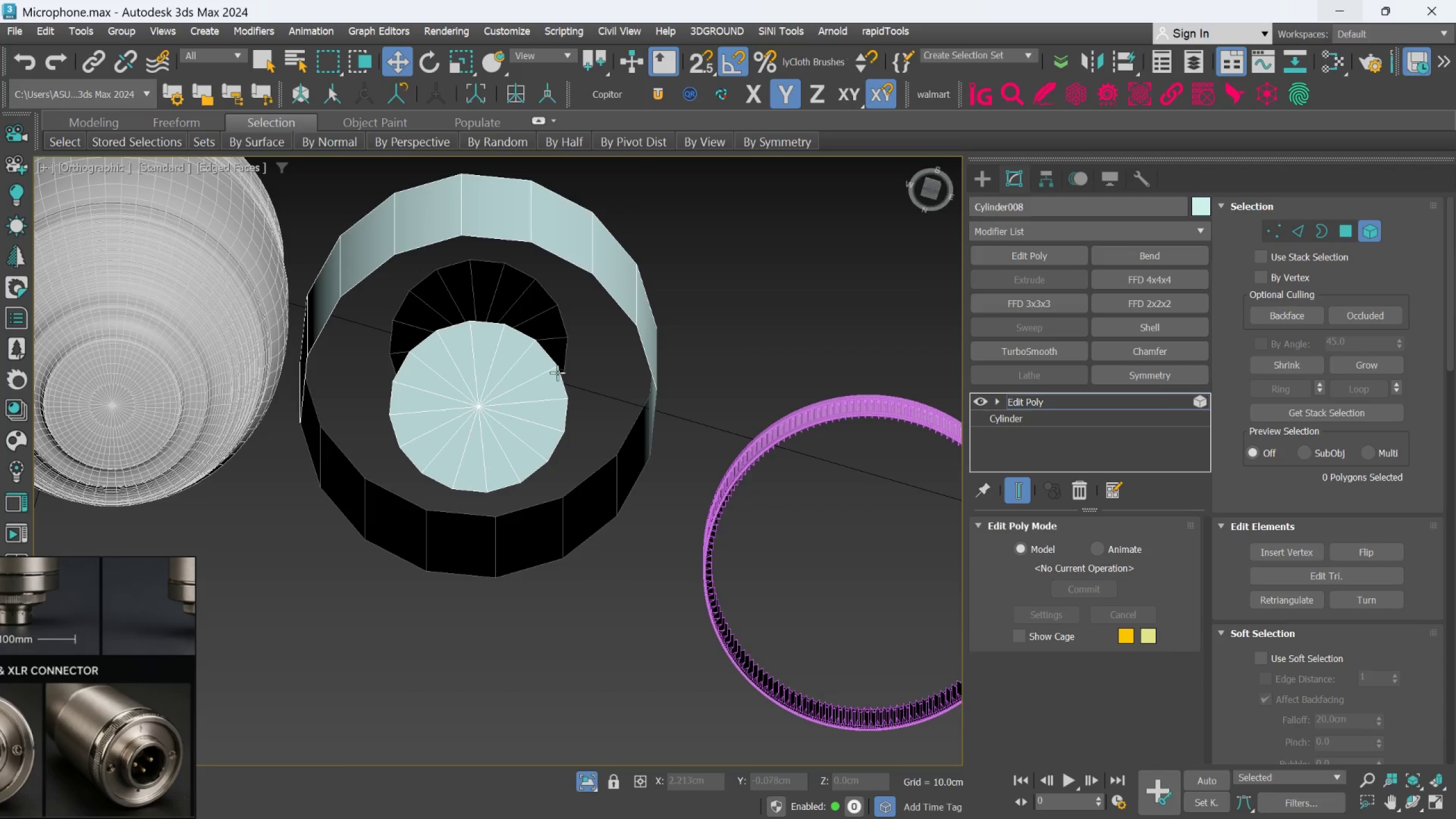 
left_click([520, 391])
 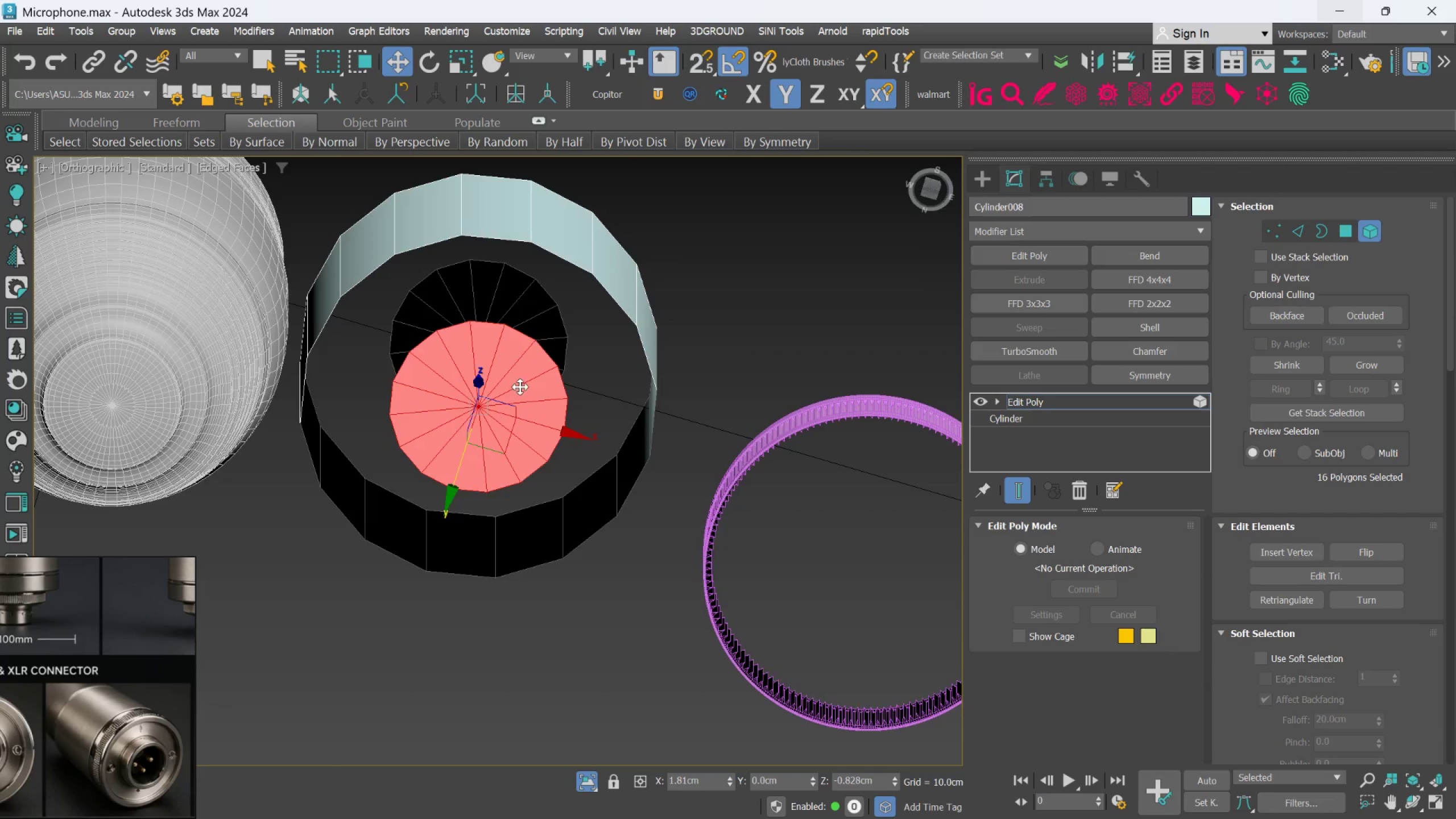 
key(Delete)
 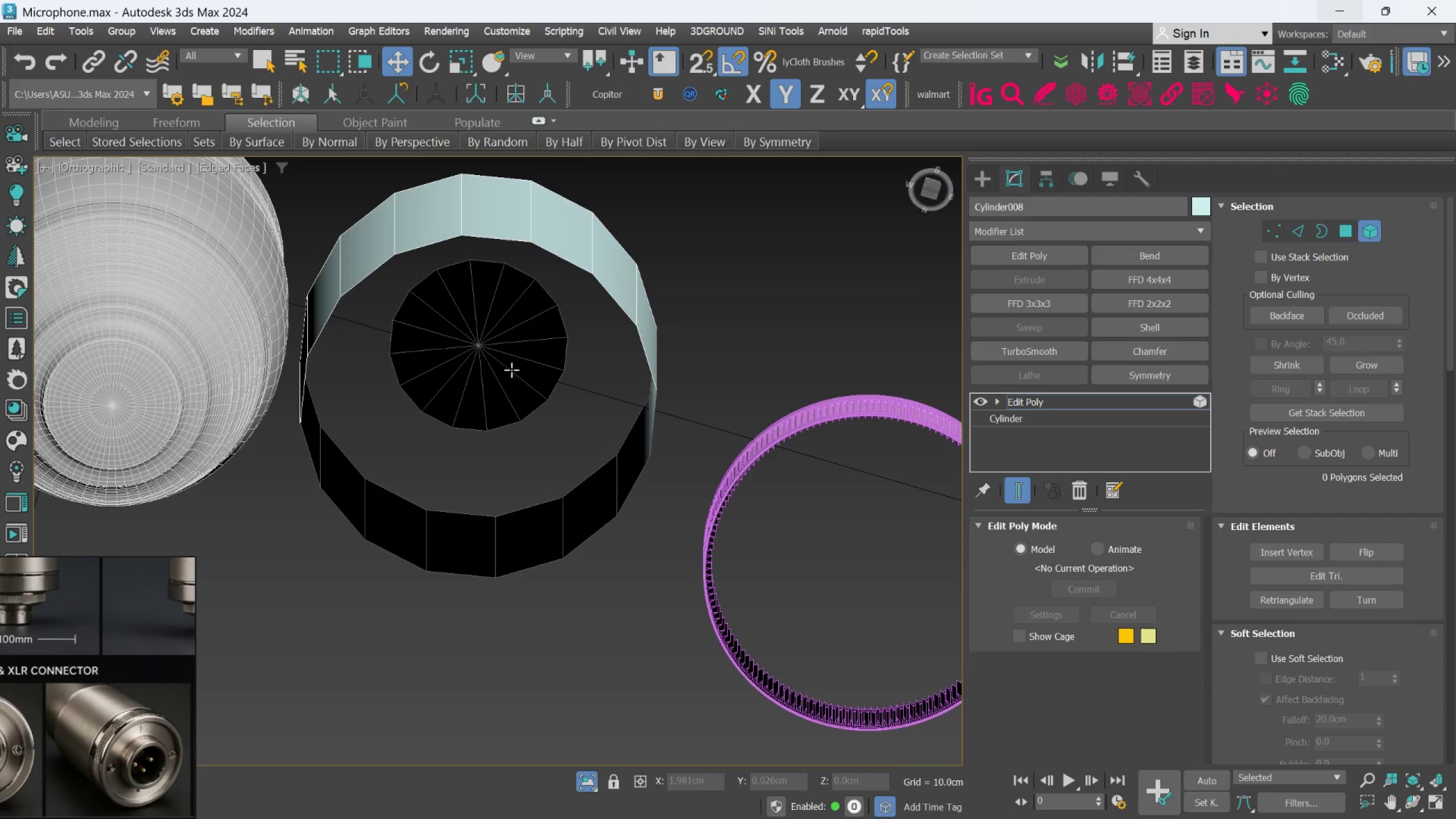 
left_click([511, 365])
 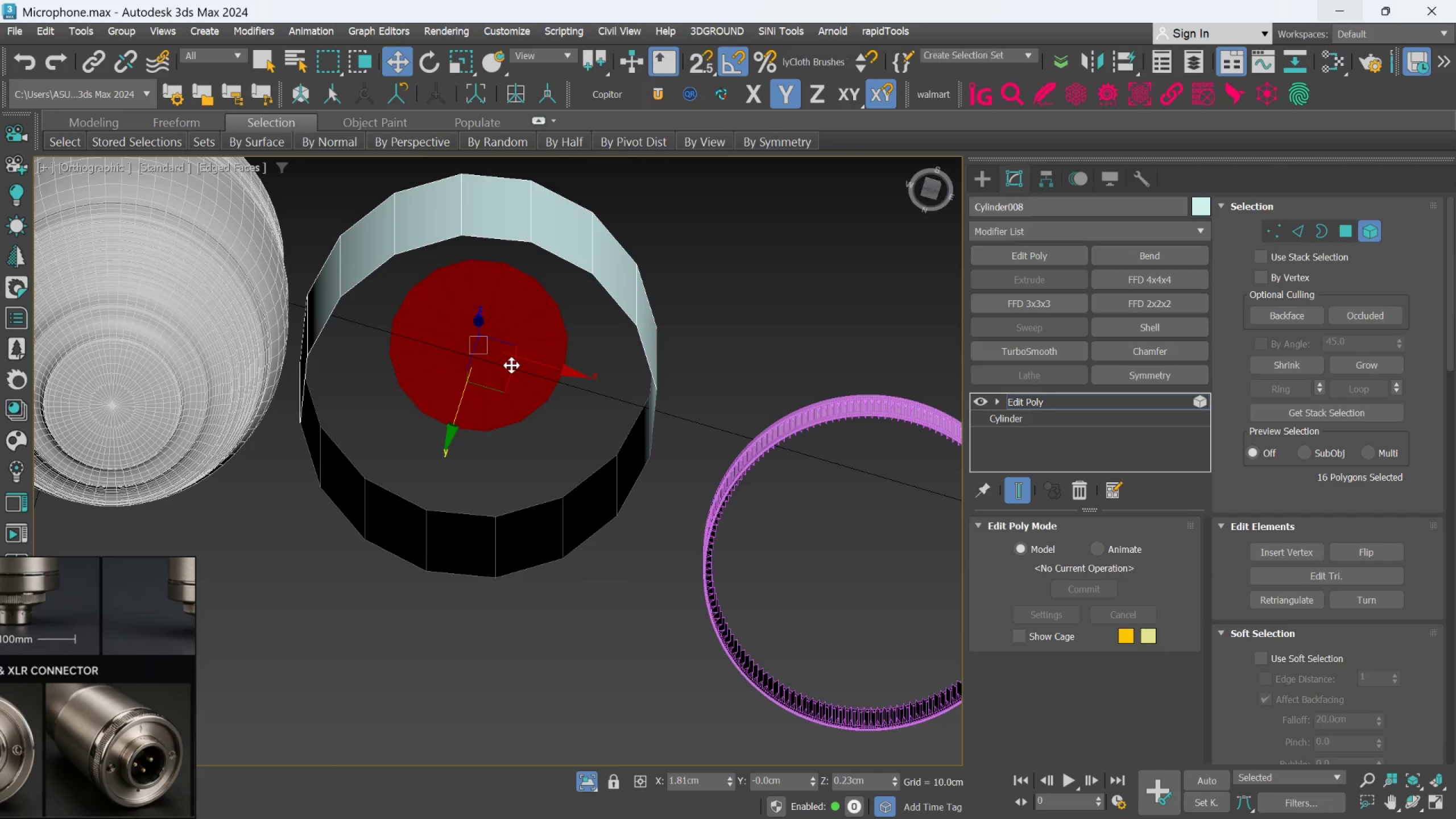 
key(Delete)
 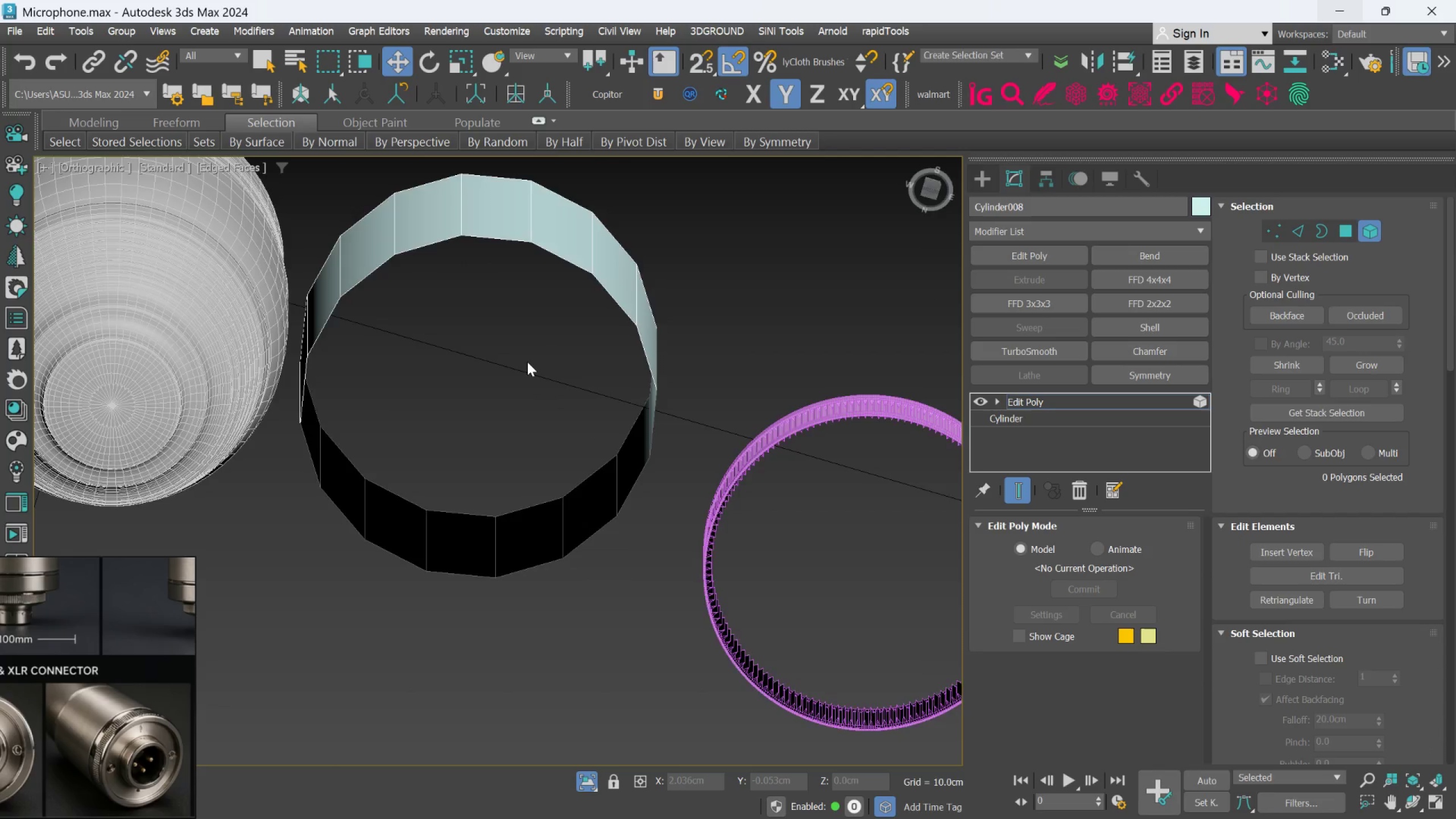 
middle_click([527, 362])
 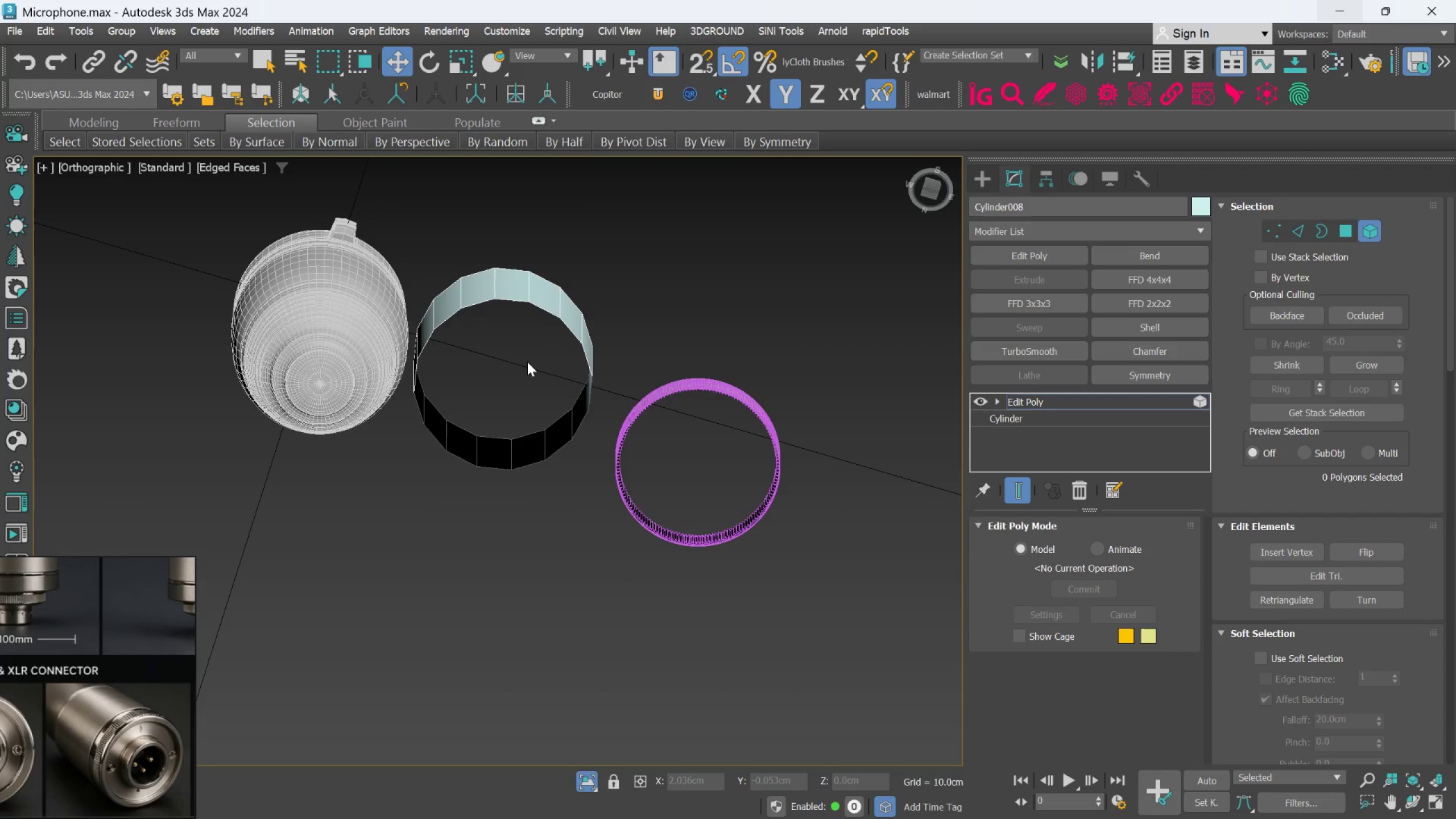 
scroll: coordinate [527, 362], scroll_direction: down, amount: 2.0
 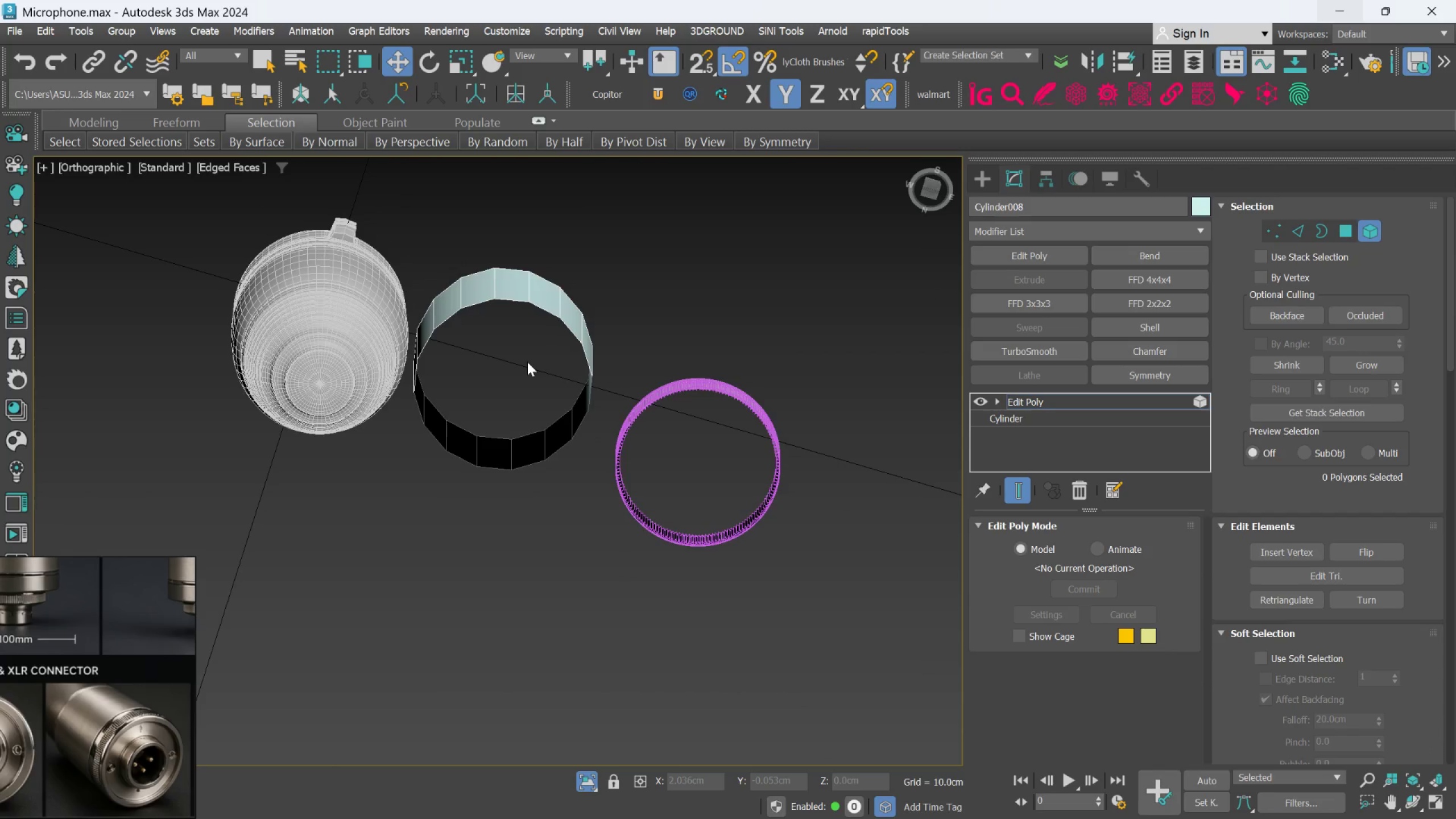 
hold_key(key=AltLeft, duration=0.34)
 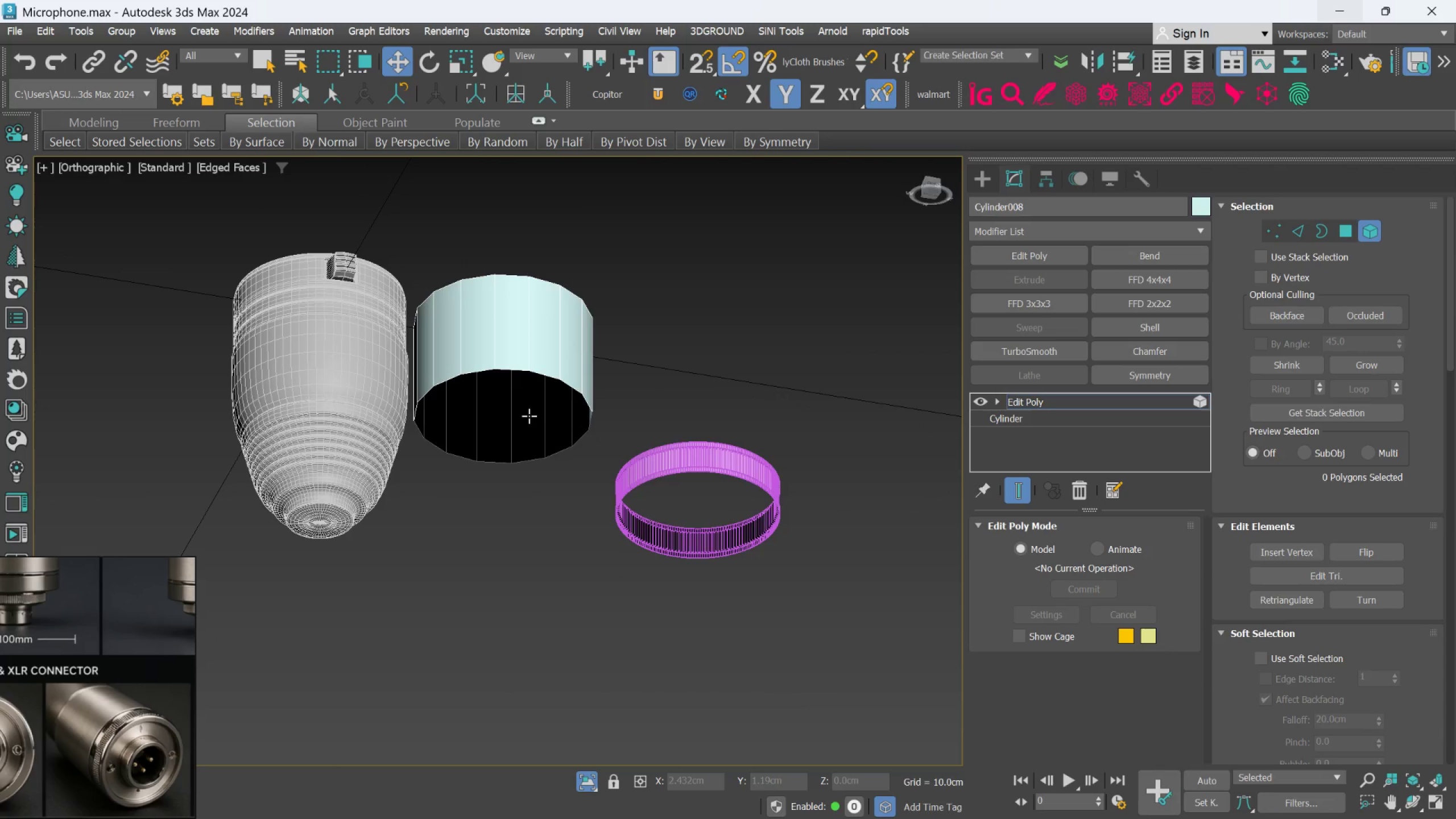 
key(F)
 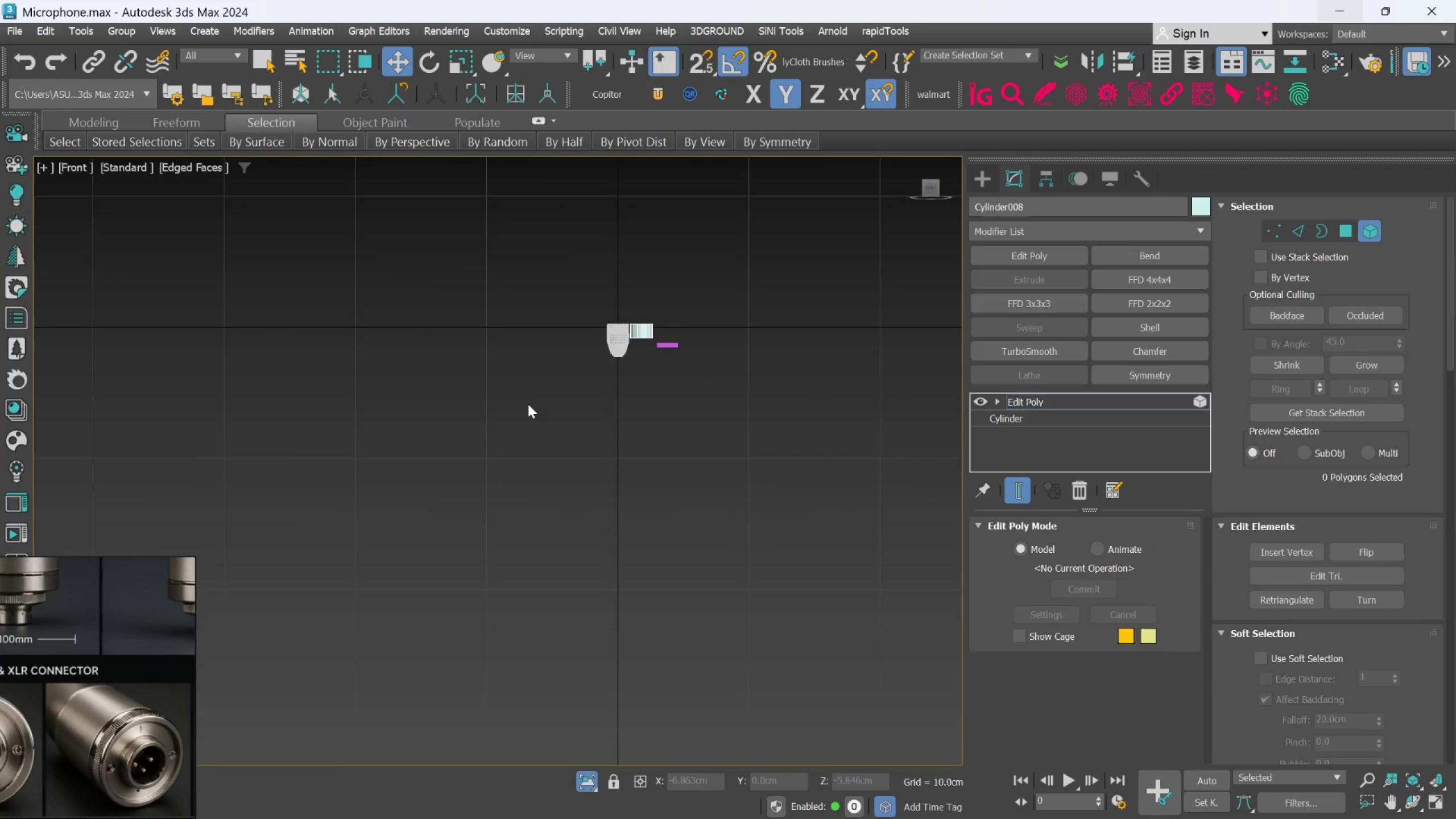 
scroll: coordinate [615, 370], scroll_direction: up, amount: 3.0
 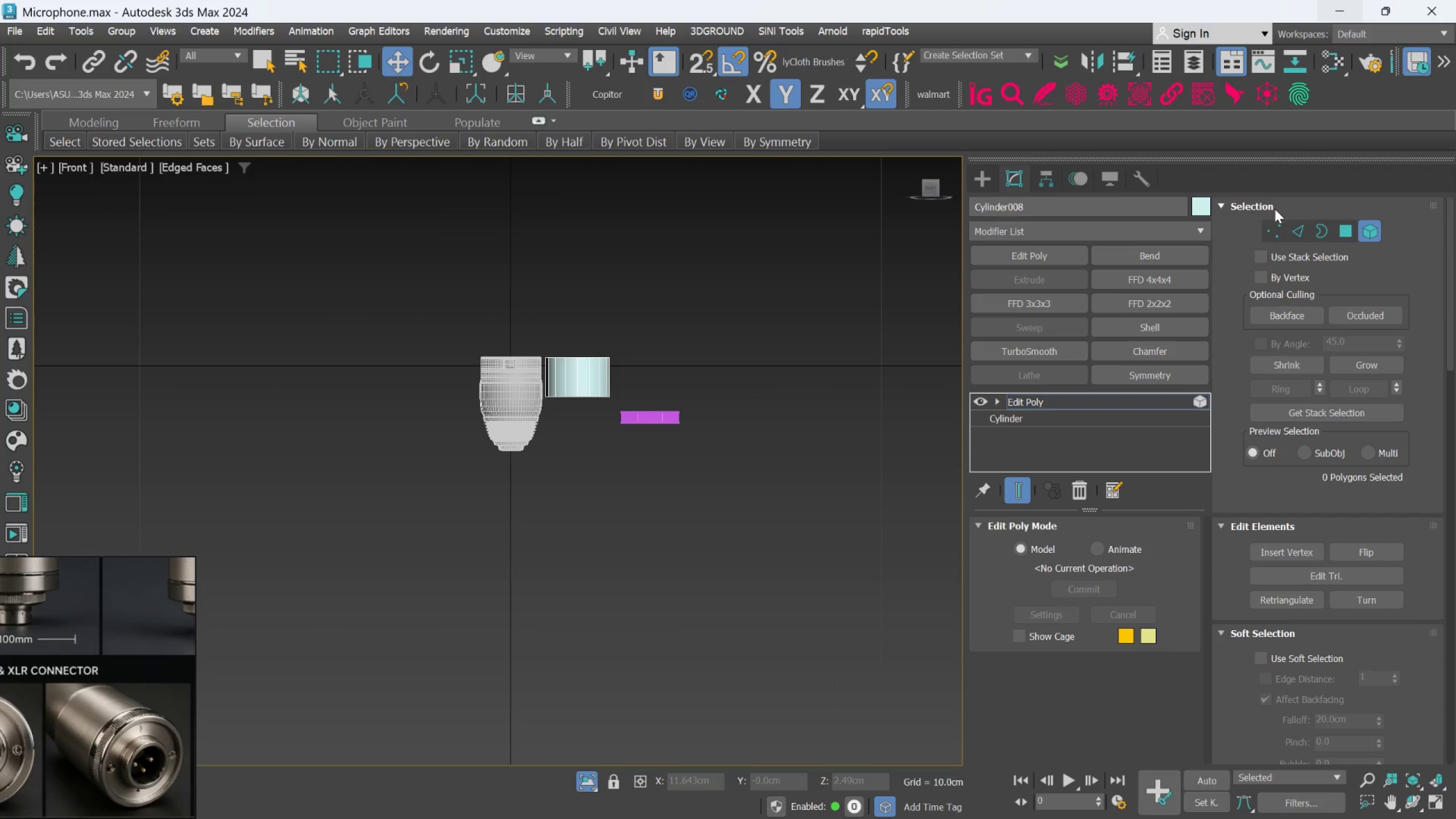 
left_click([1272, 230])
 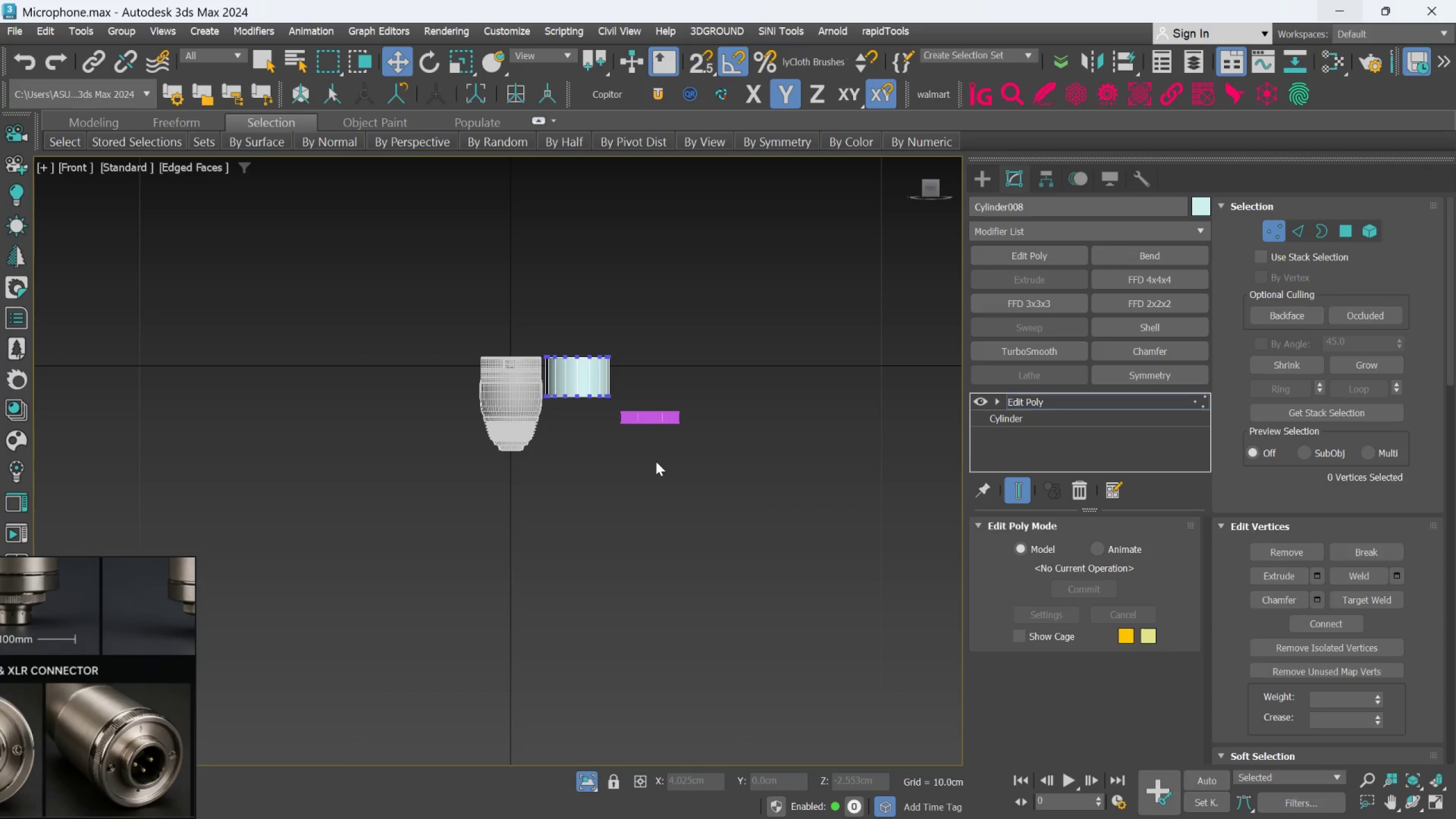 
scroll: coordinate [595, 426], scroll_direction: up, amount: 2.0
 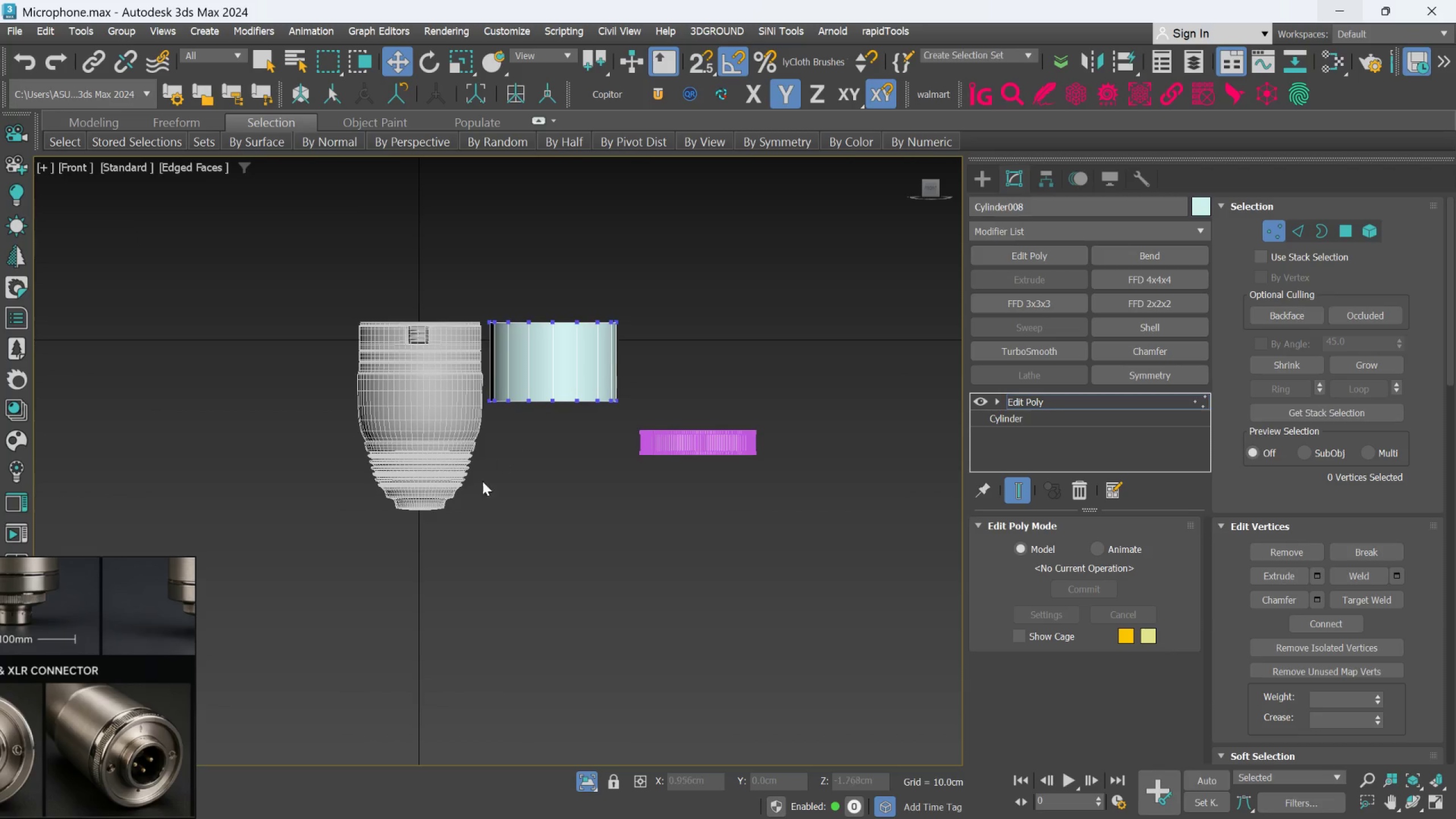 
left_click_drag(start_coordinate=[710, 490], to_coordinate=[479, 374])
 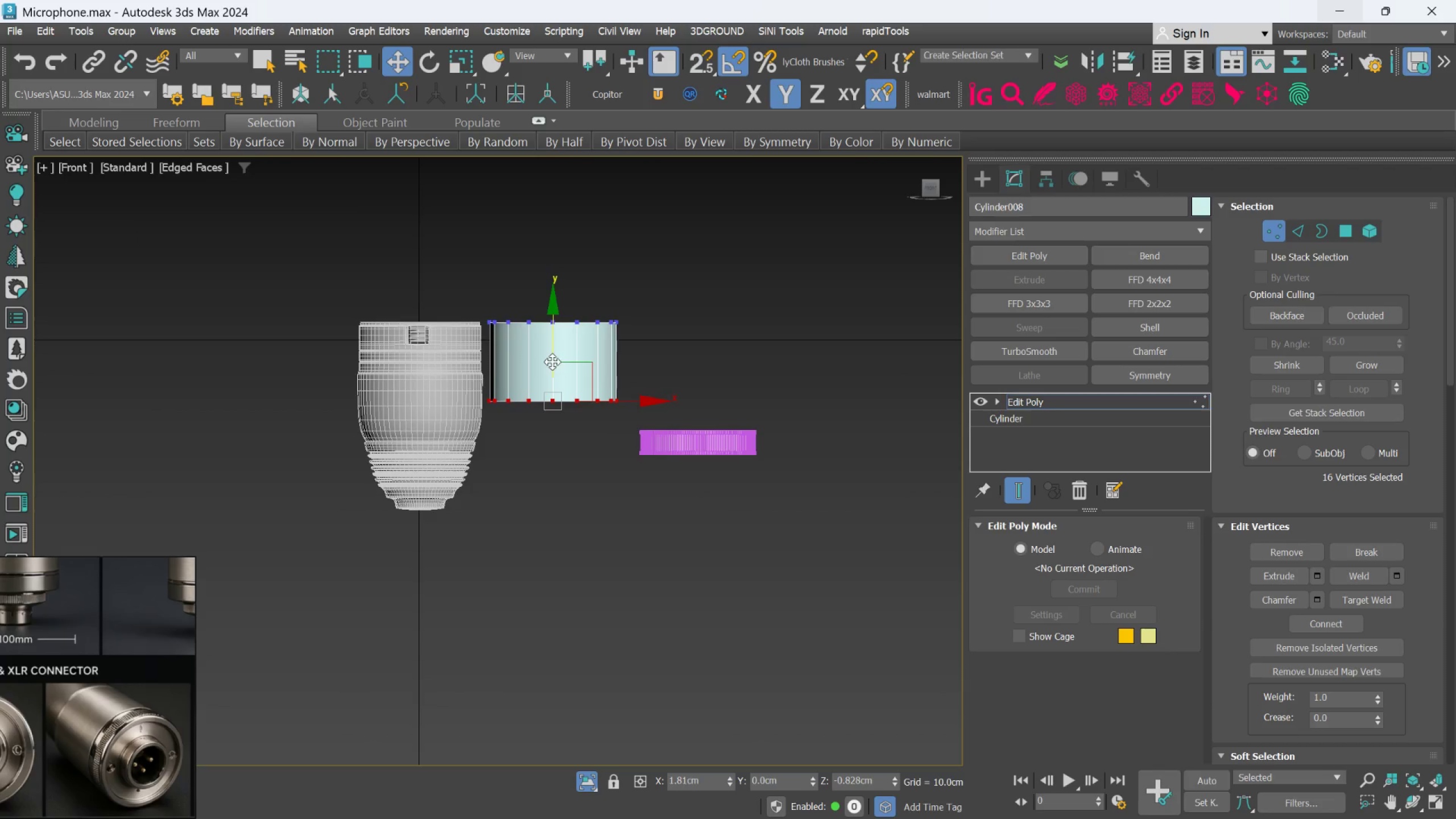 
wait(5.08)
 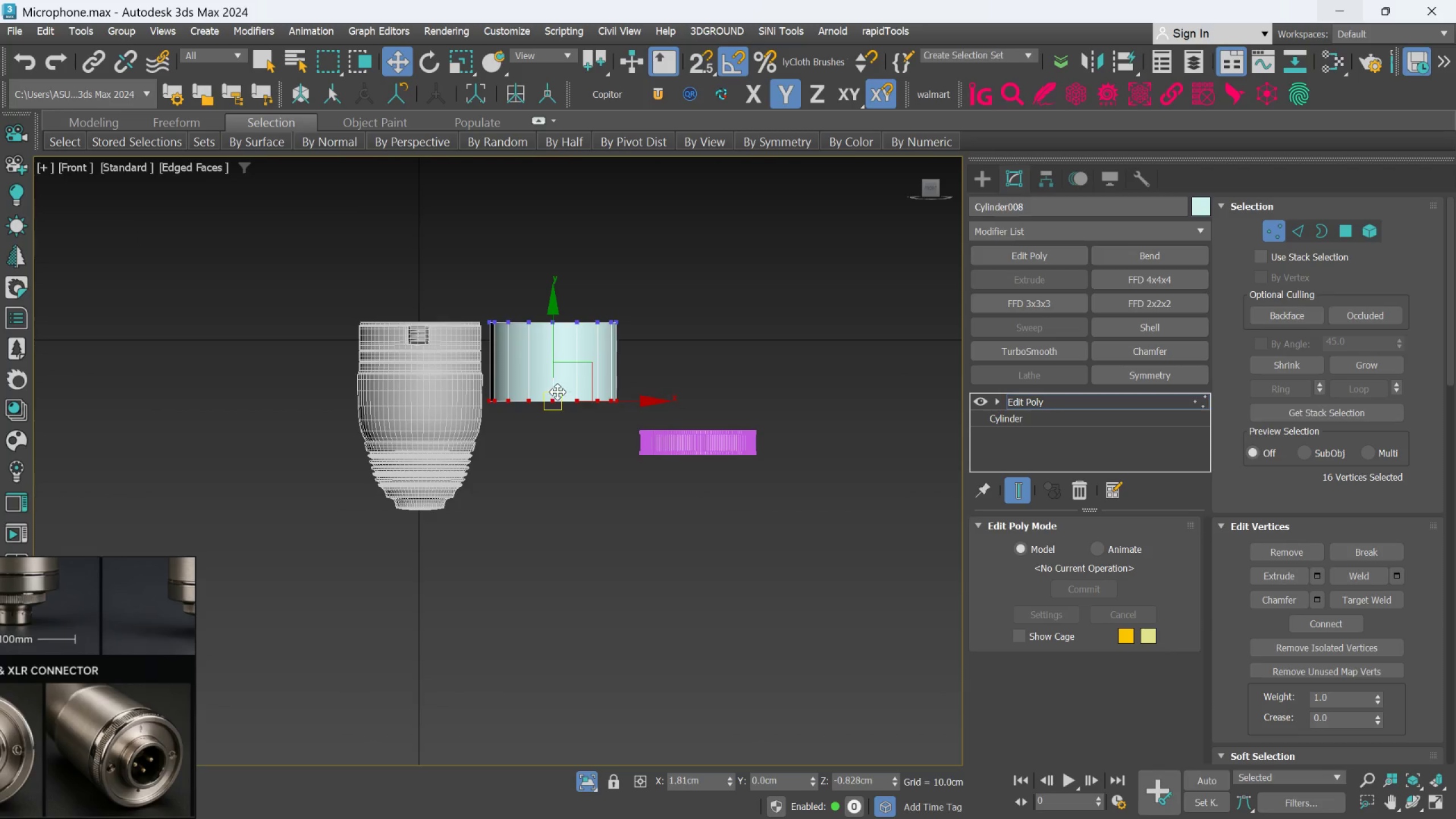 
left_click_drag(start_coordinate=[550, 350], to_coordinate=[547, 361])
 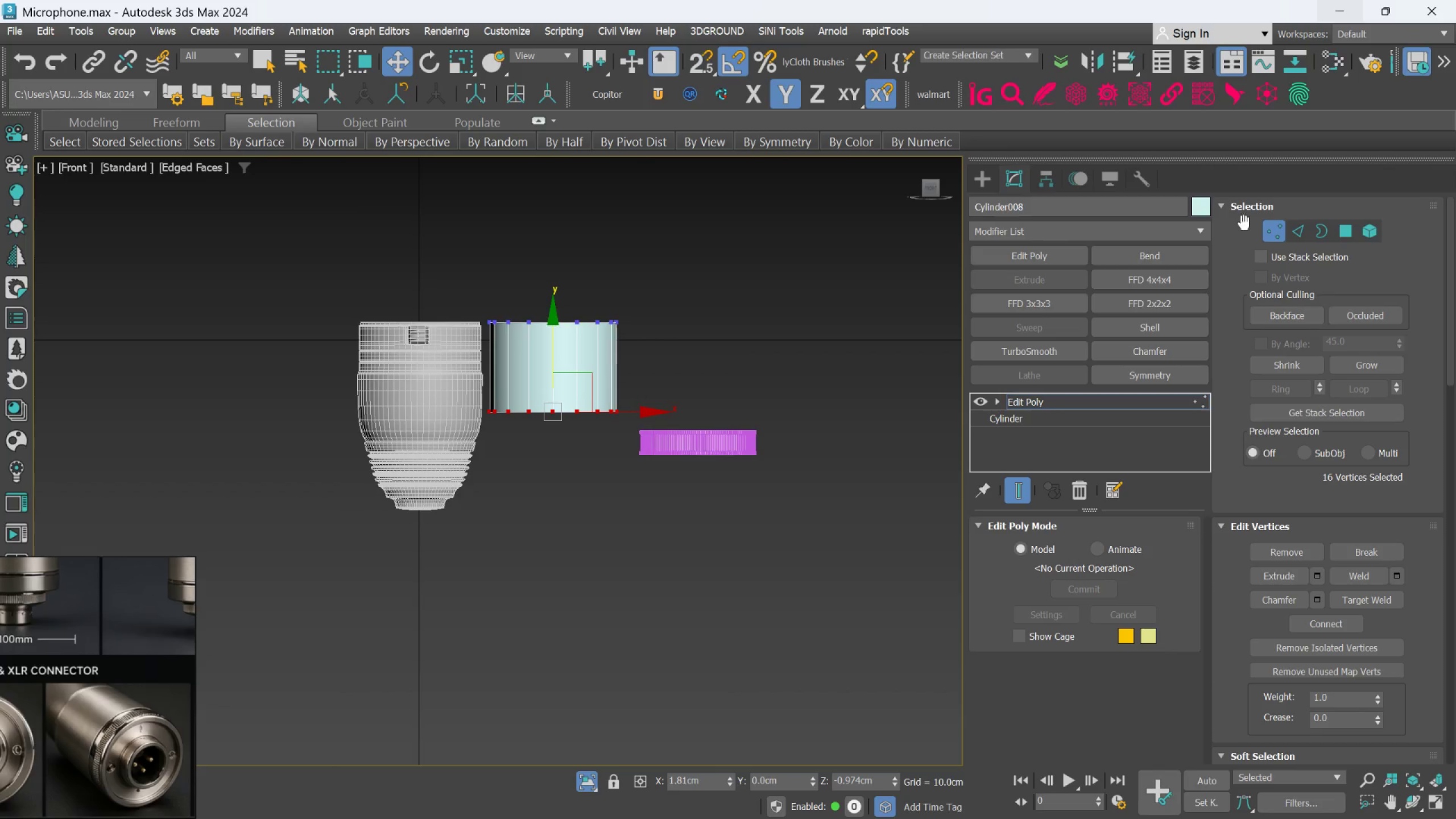 
left_click([1298, 229])
 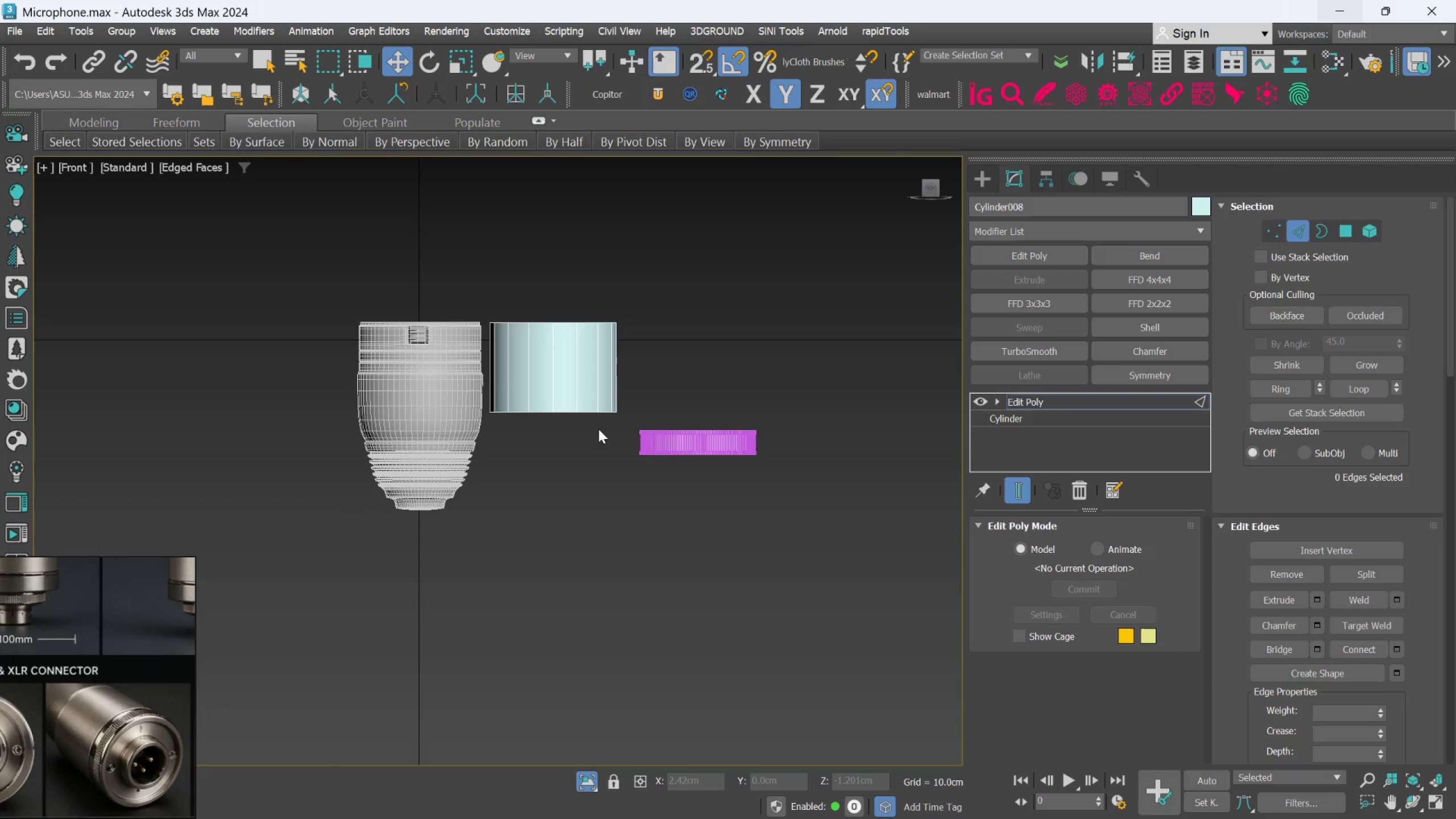 
hold_key(key=AltLeft, duration=0.42)
 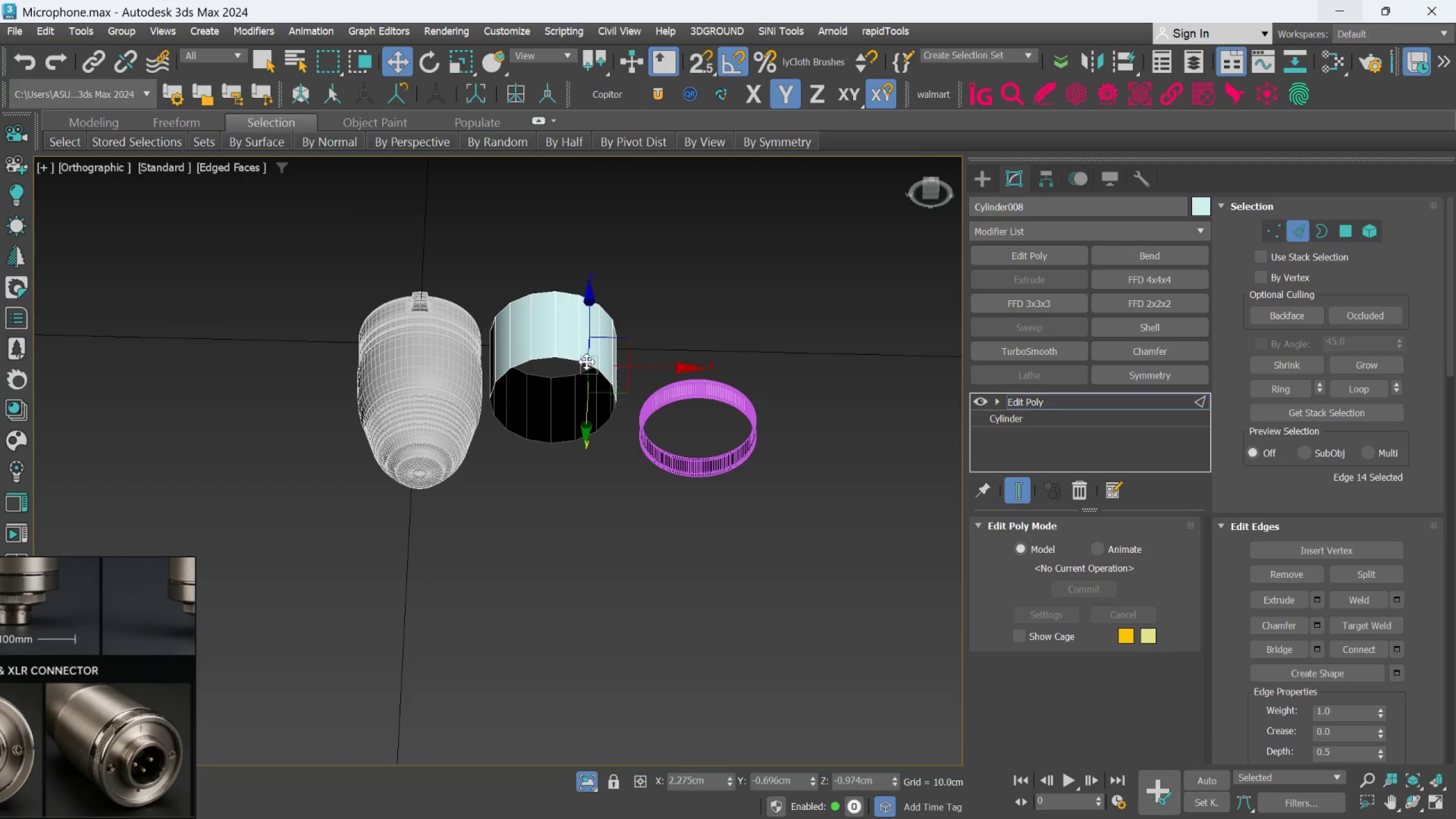 
double_click([586, 362])
 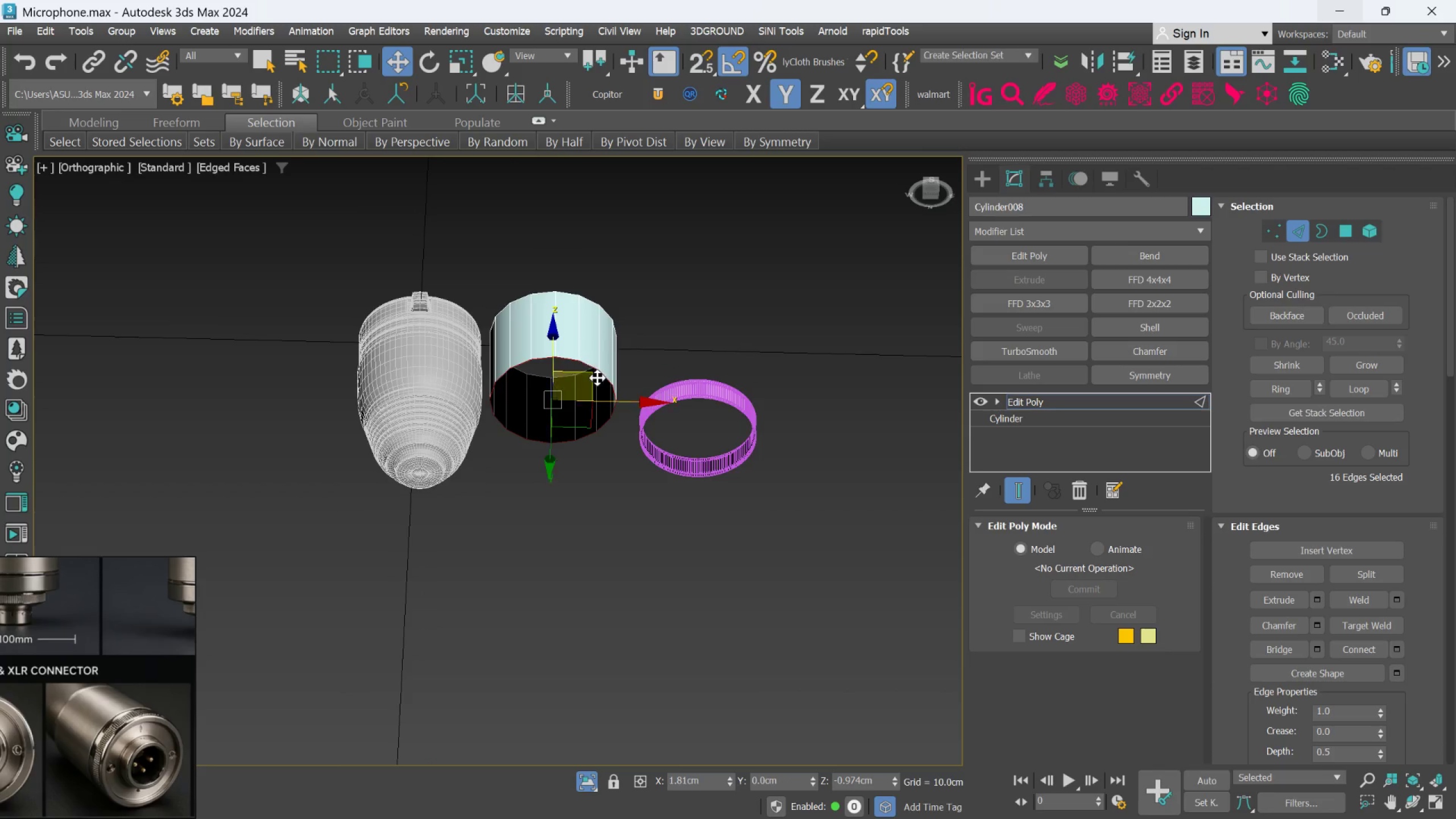 
key(Alt+AltLeft)
 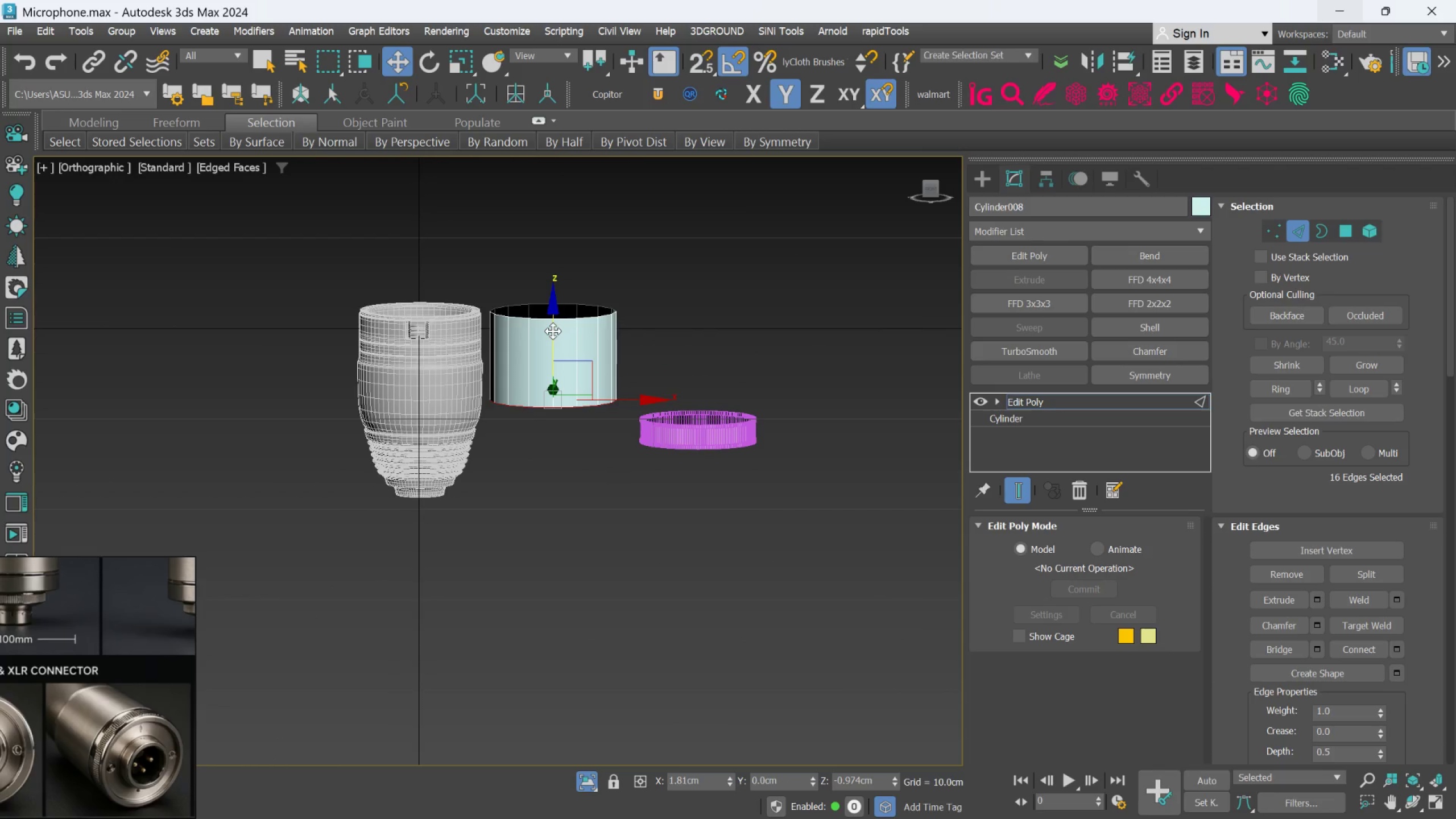 
left_click_drag(start_coordinate=[553, 331], to_coordinate=[555, 353])
 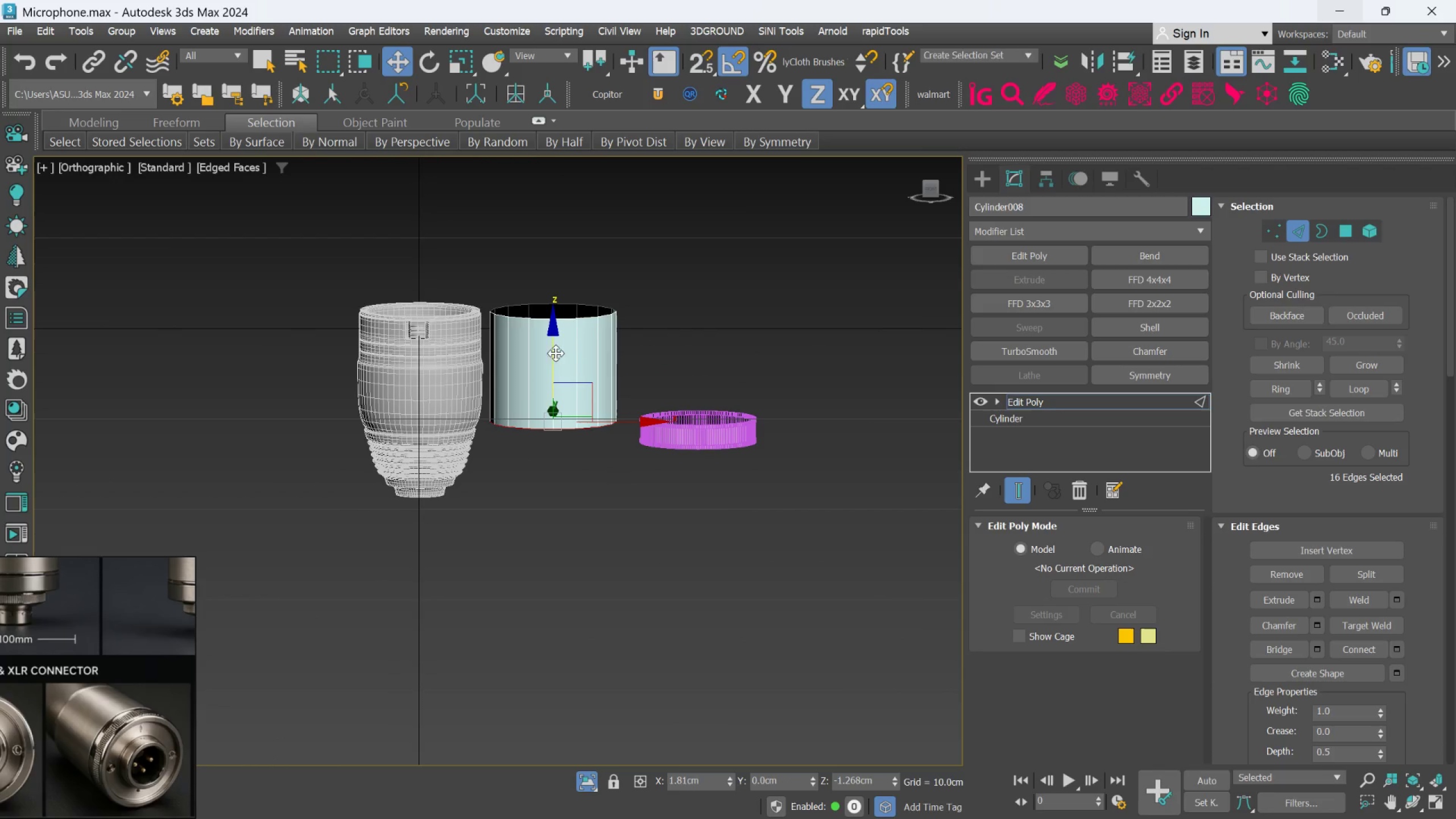 
key(R)
 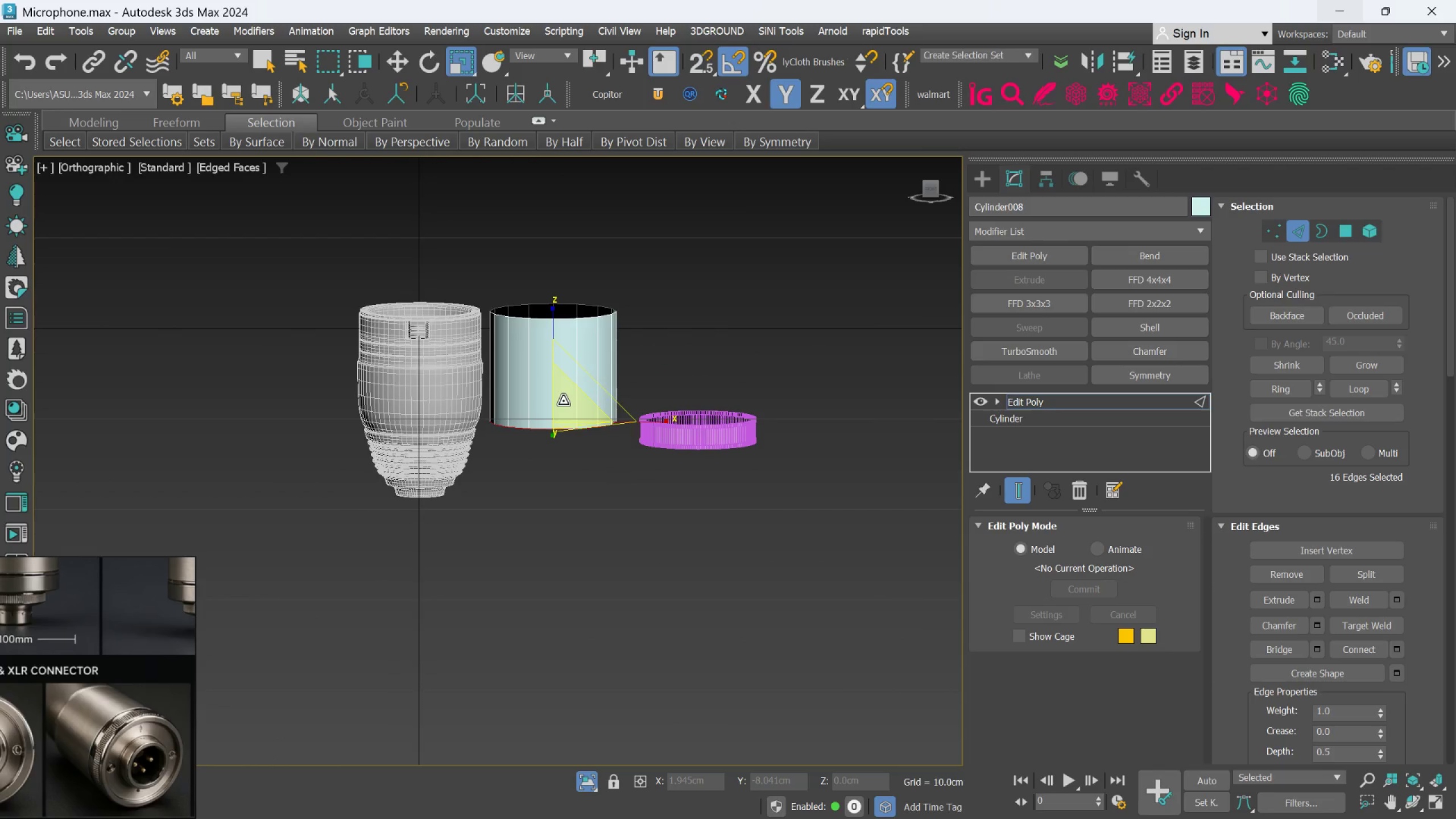 
hold_key(key=ShiftLeft, duration=1.38)
left_click_drag(start_coordinate=[563, 401], to_coordinate=[573, 432])
 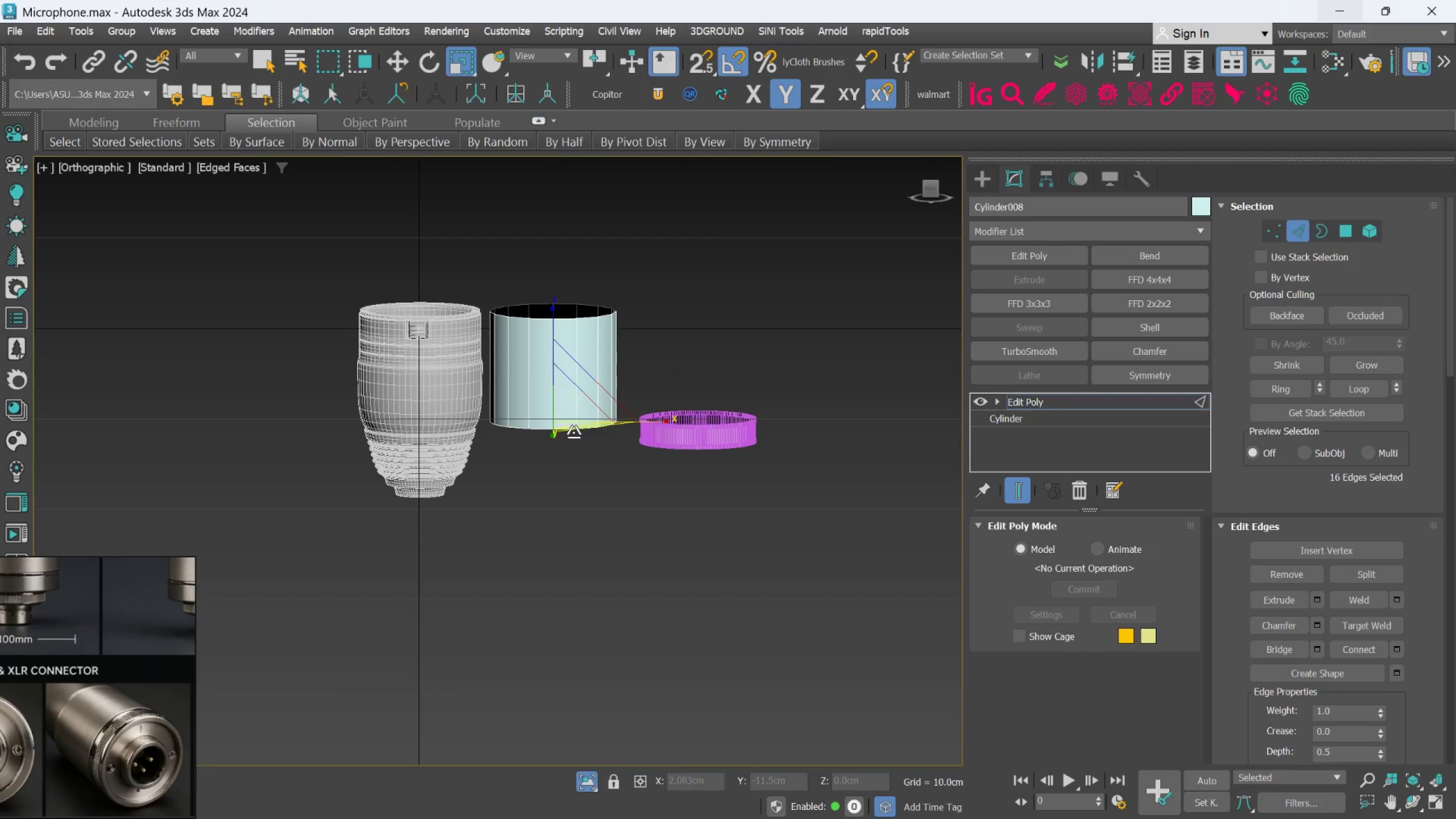 
hold_key(key=AltLeft, duration=1.25)
 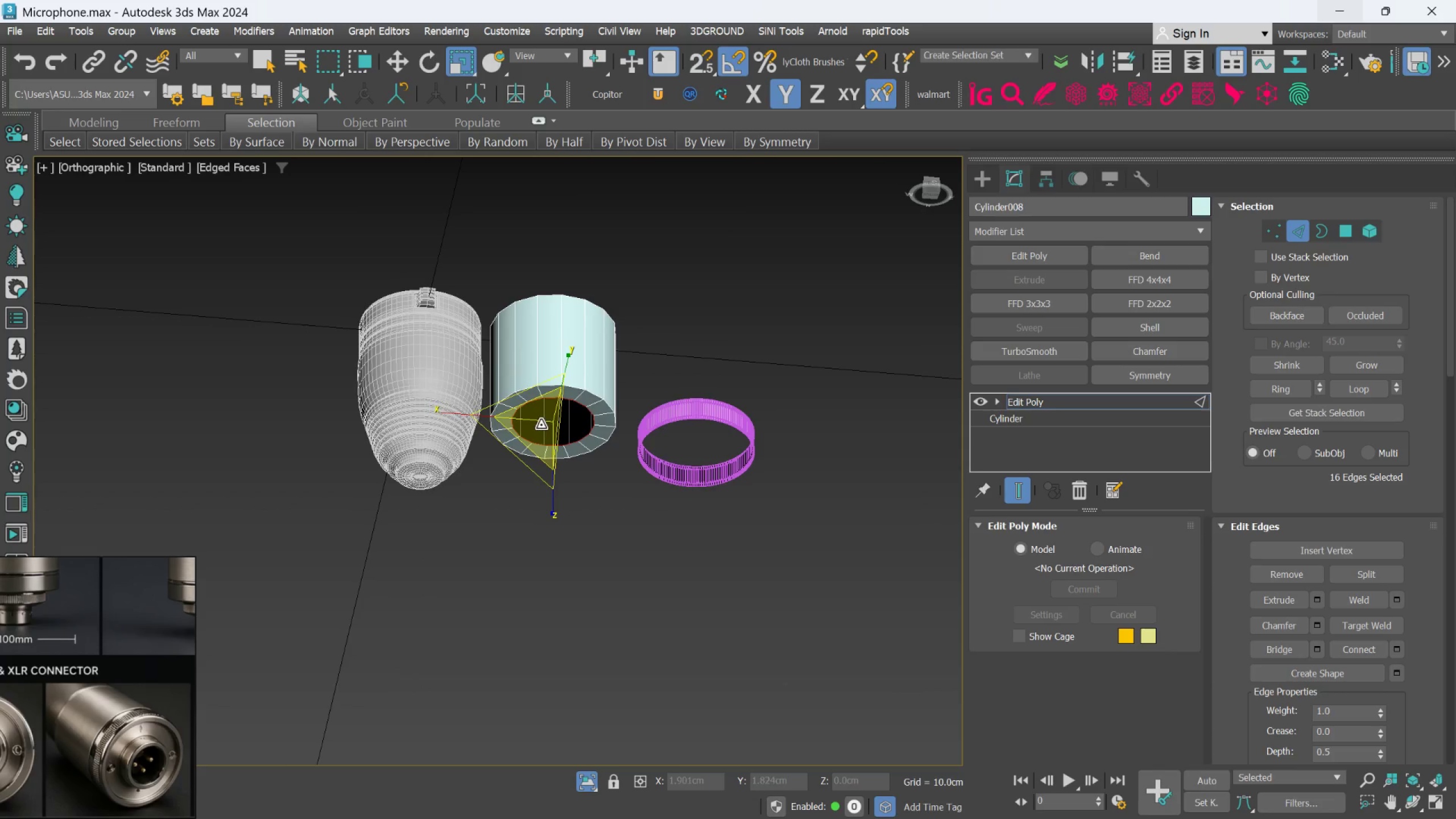 
left_click_drag(start_coordinate=[541, 425], to_coordinate=[540, 419])
 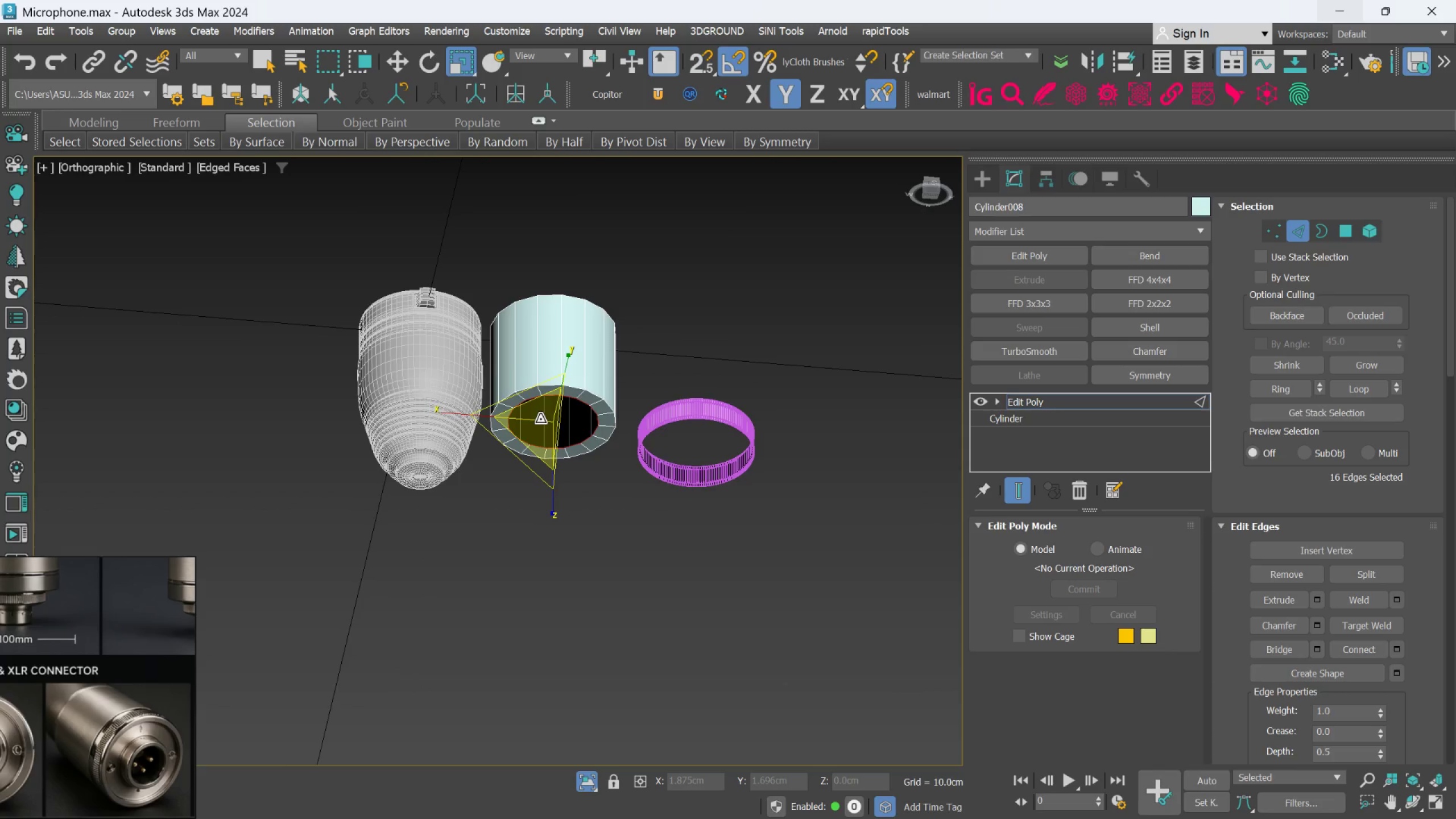 
key(W)
 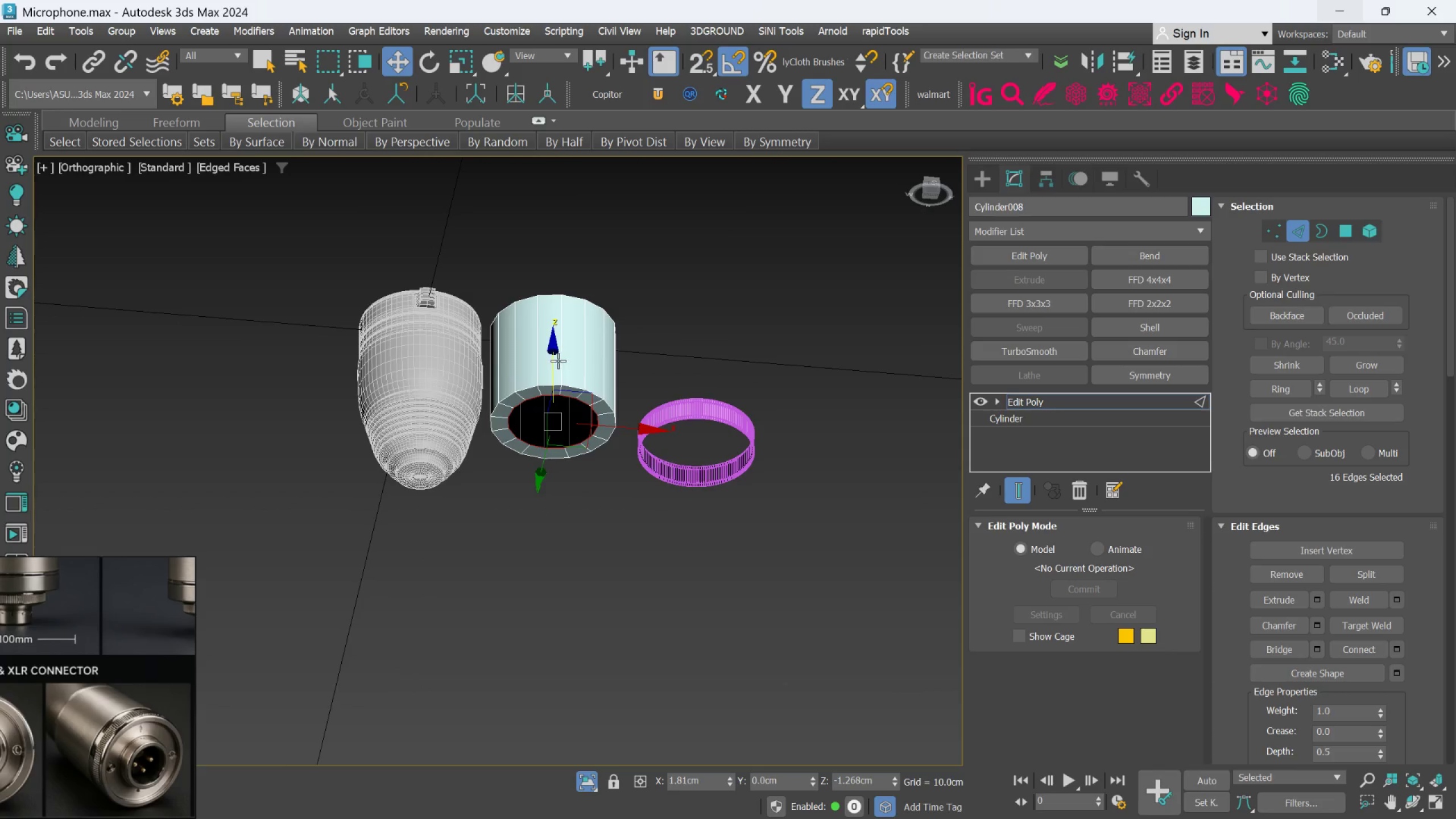 
left_click_drag(start_coordinate=[553, 362], to_coordinate=[554, 371])
 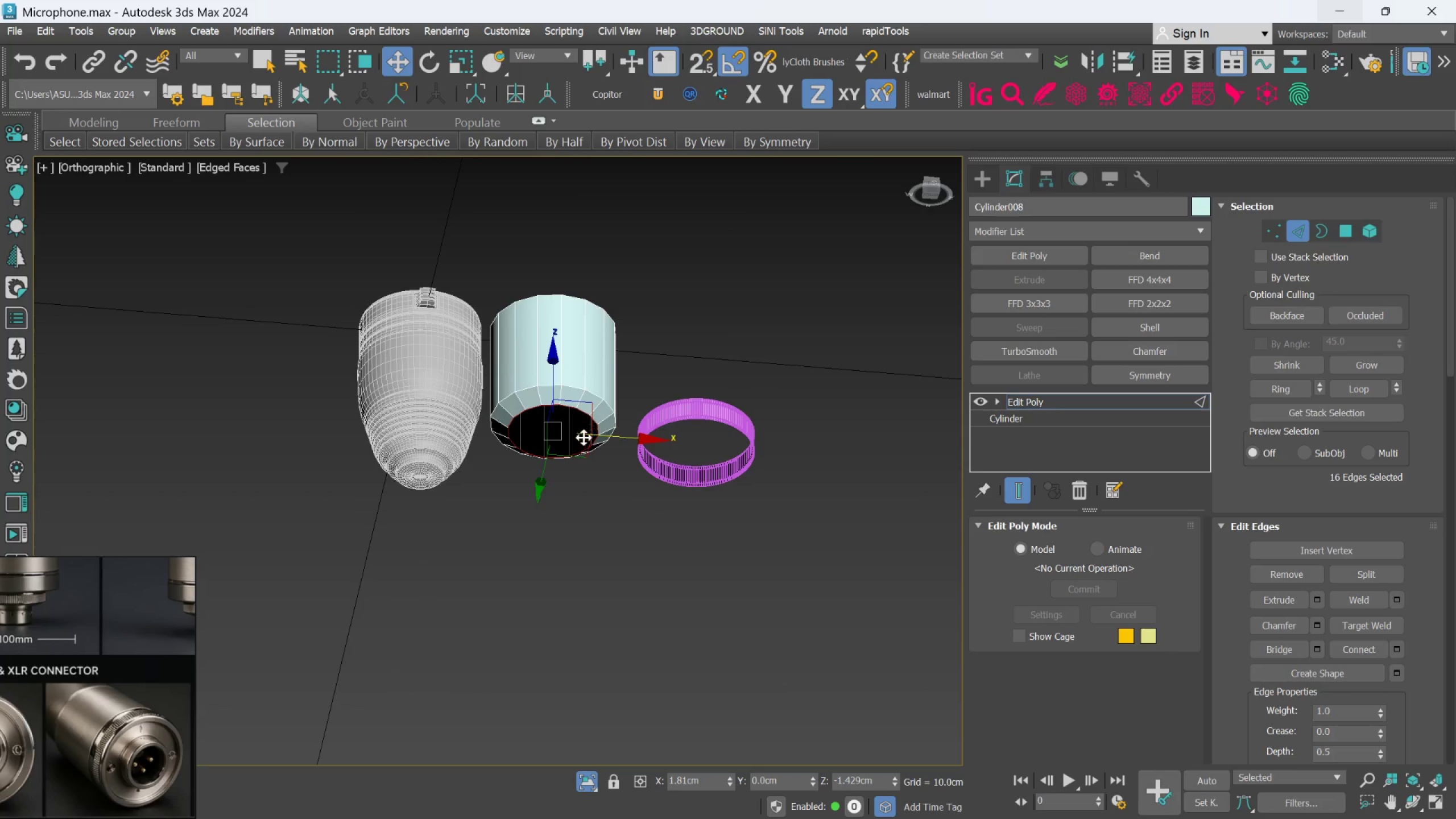 
hold_key(key=AltLeft, duration=0.77)
 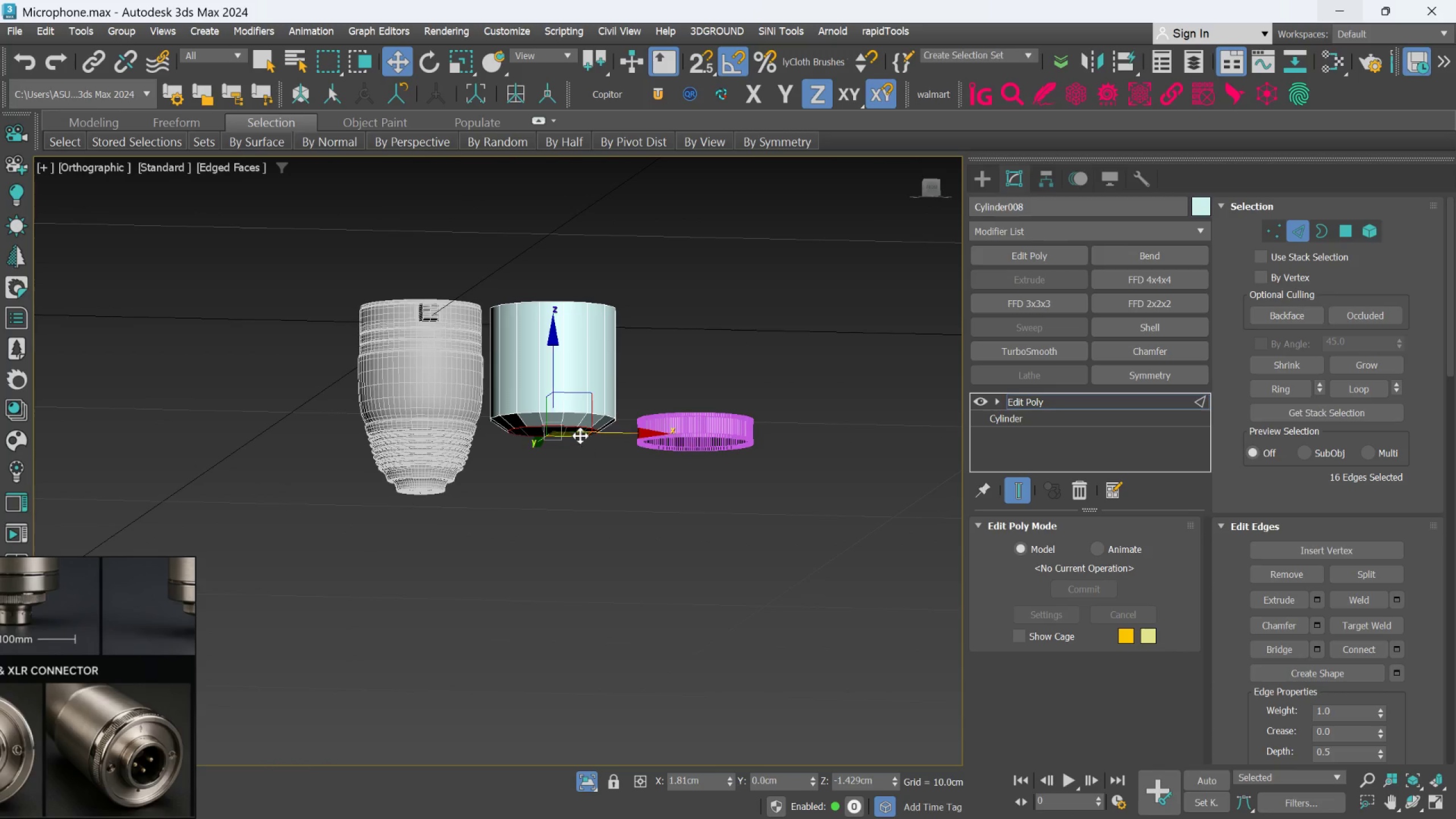 
hold_key(key=ShiftLeft, duration=3.6)
left_click_drag(start_coordinate=[554, 371], to_coordinate=[567, 436])
 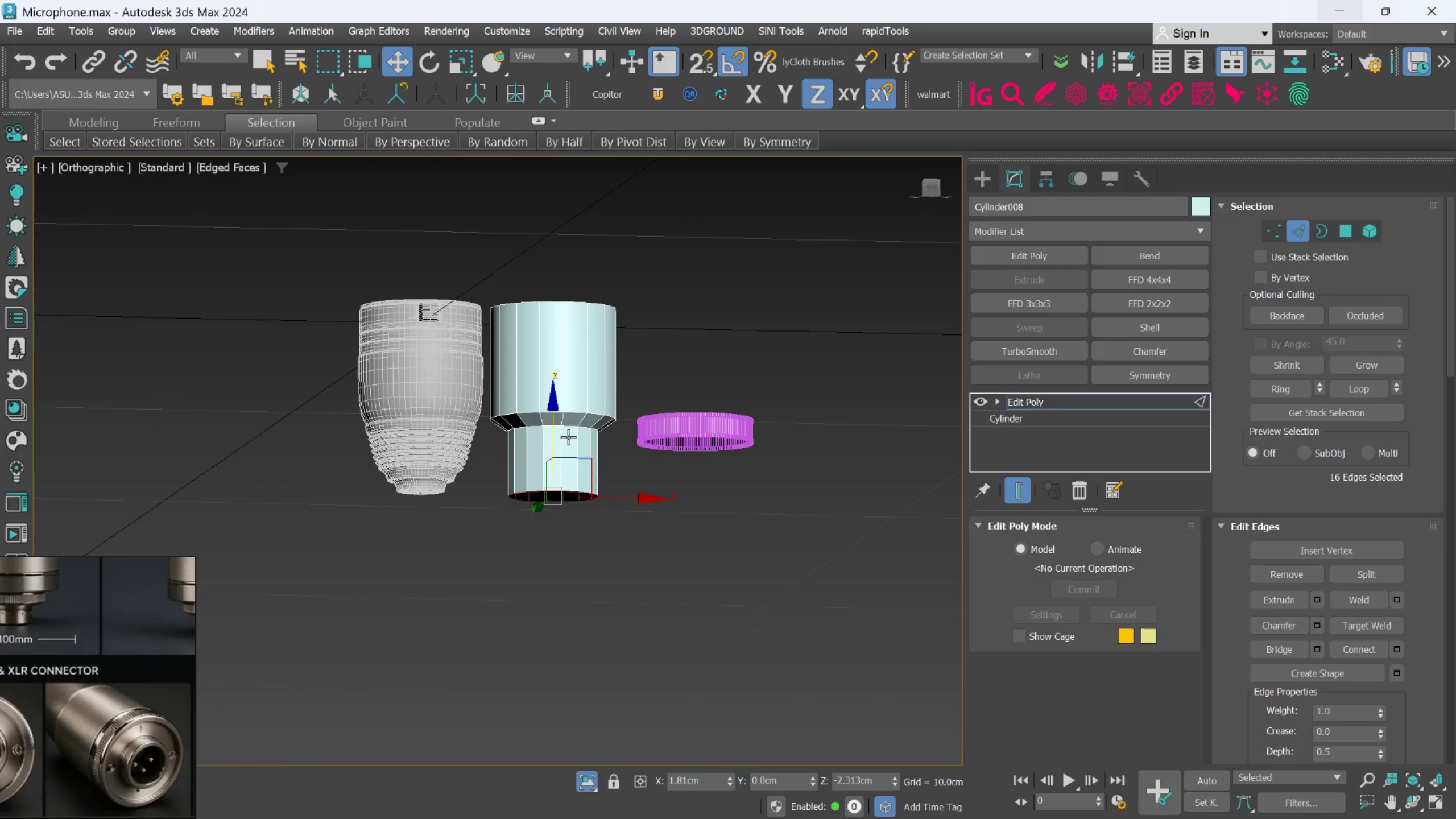 
key(F)
 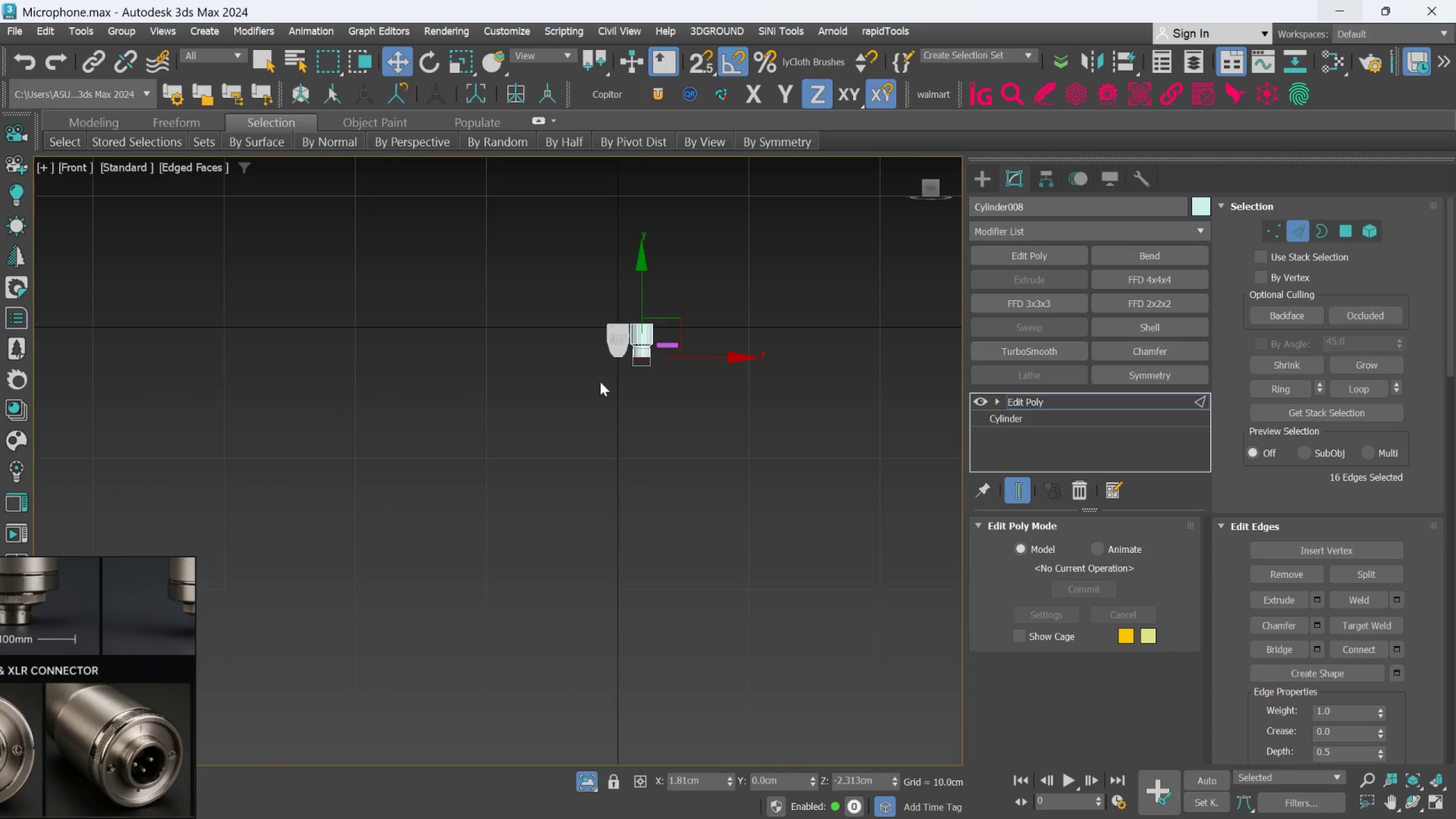 
scroll: coordinate [652, 331], scroll_direction: up, amount: 3.0
 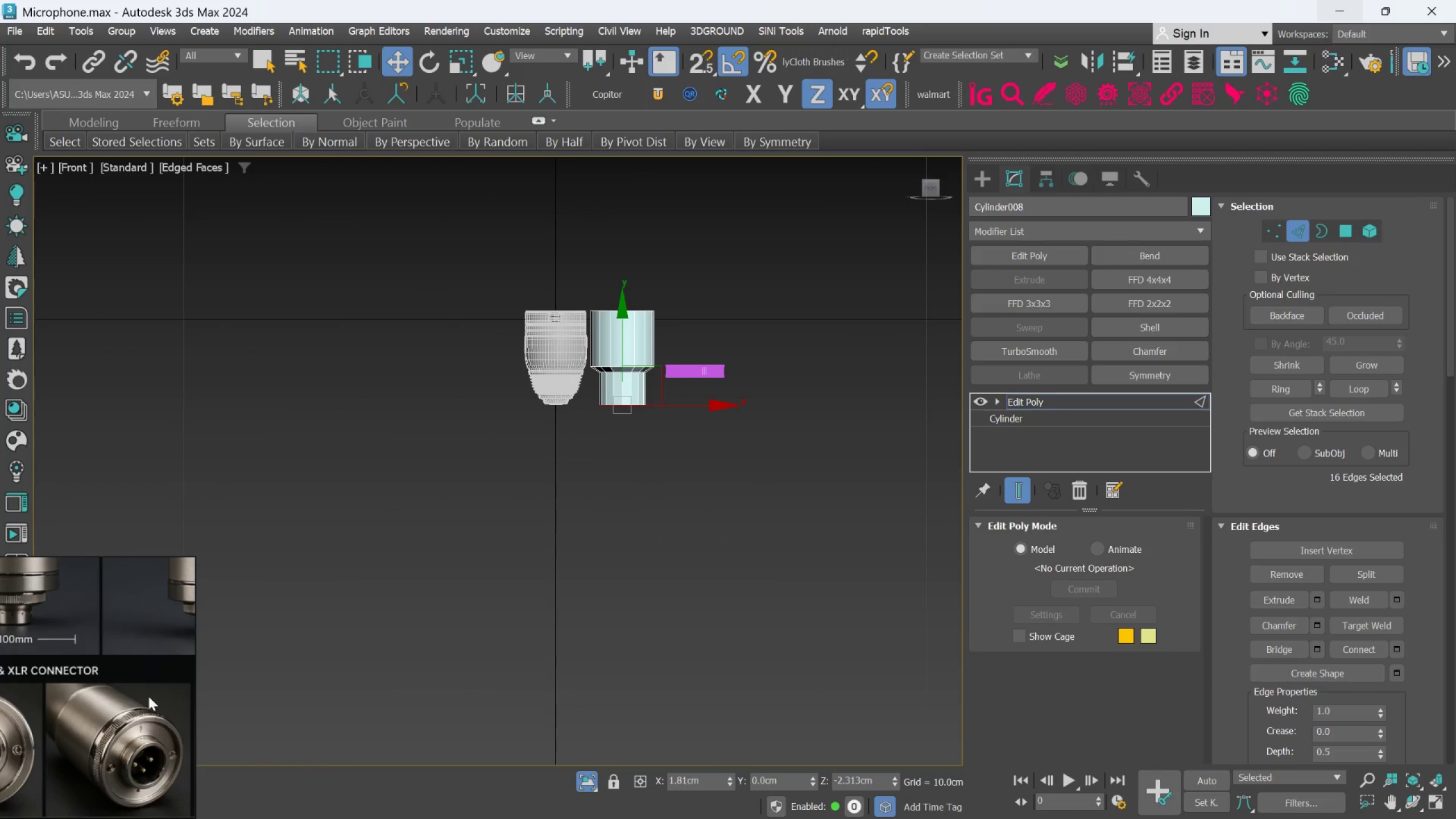 
scroll: coordinate [129, 743], scroll_direction: down, amount: 4.0
 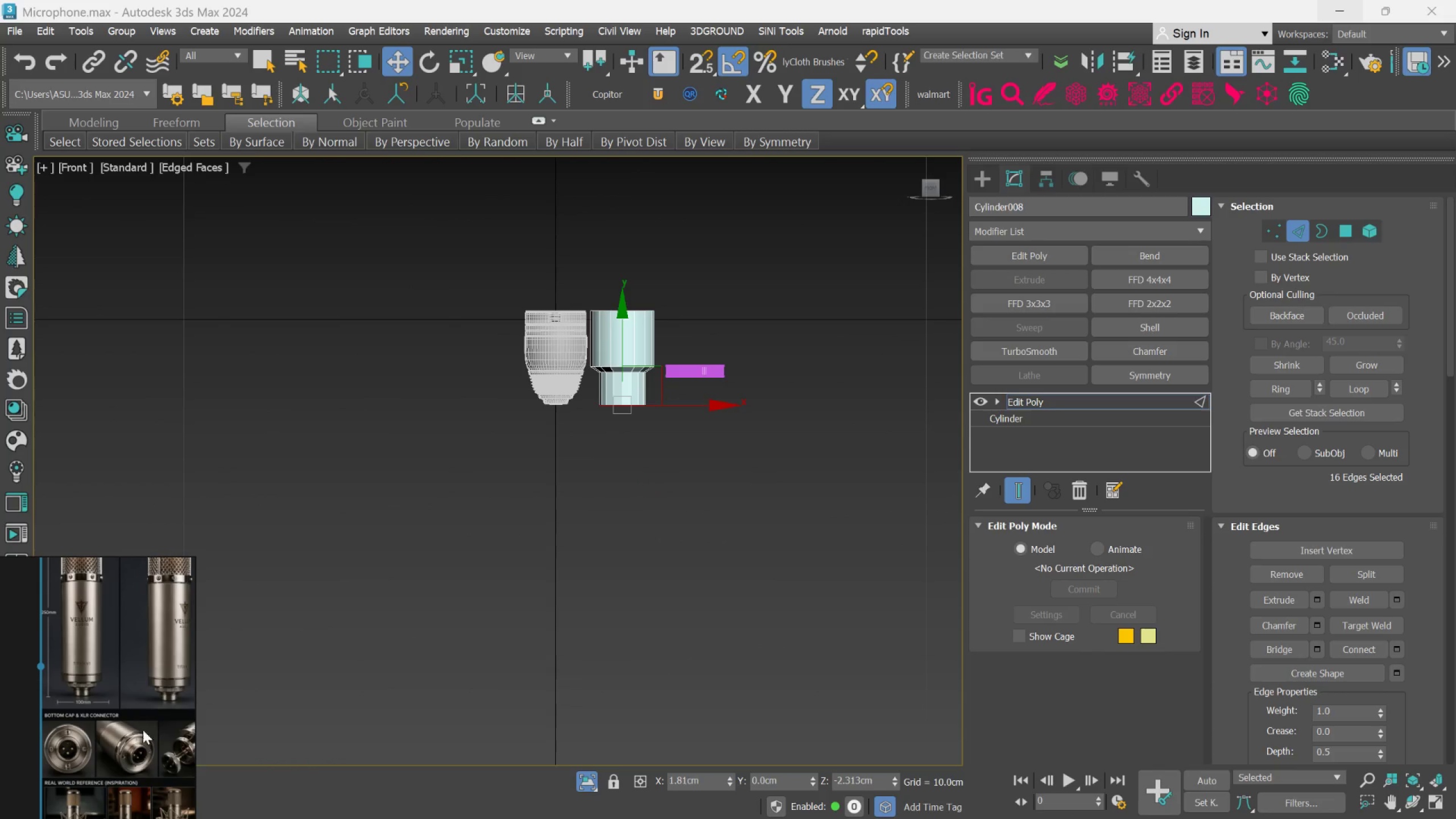 
scroll: coordinate [133, 755], scroll_direction: up, amount: 5.0
 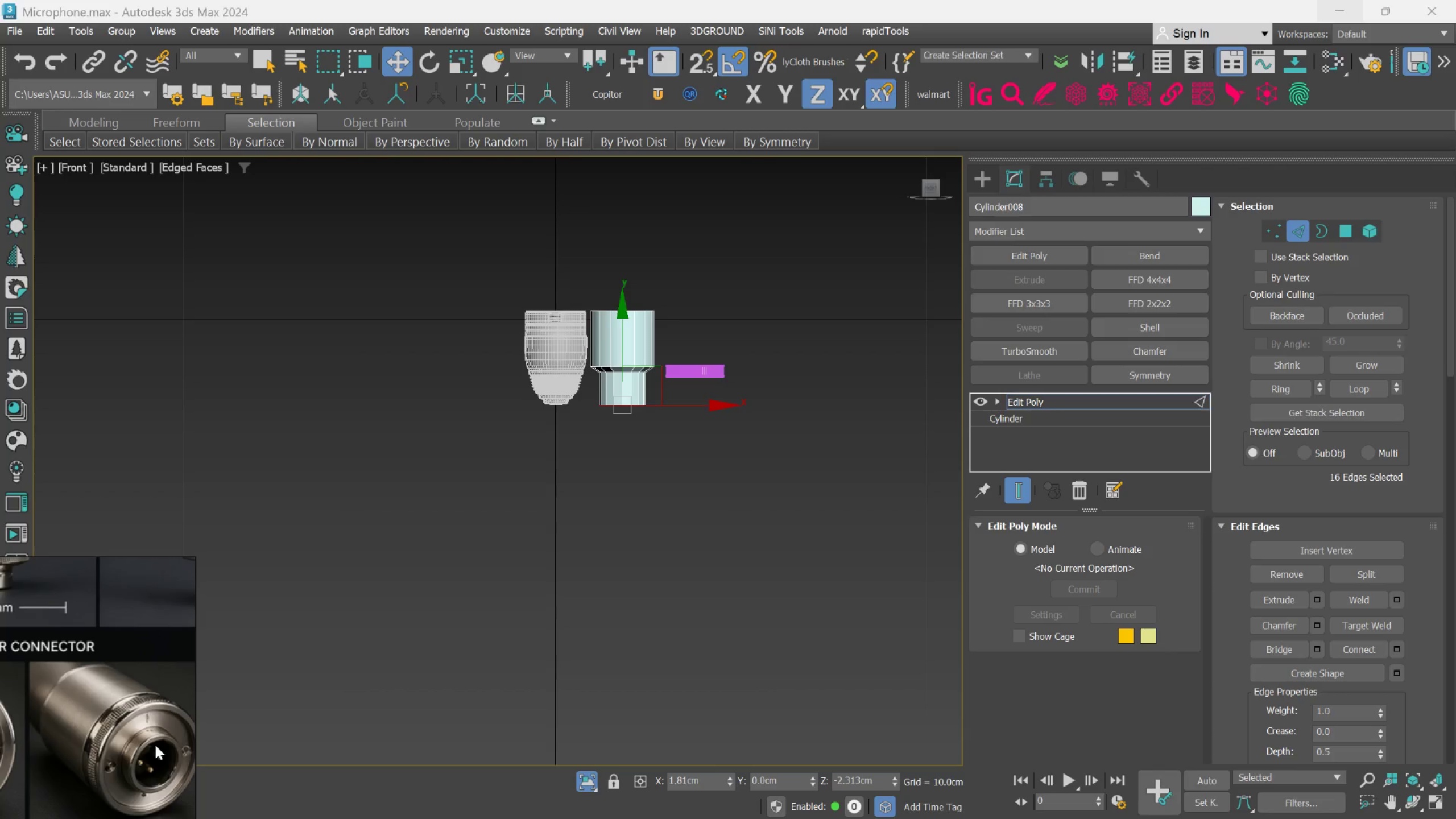 
scroll: coordinate [147, 750], scroll_direction: down, amount: 2.0
 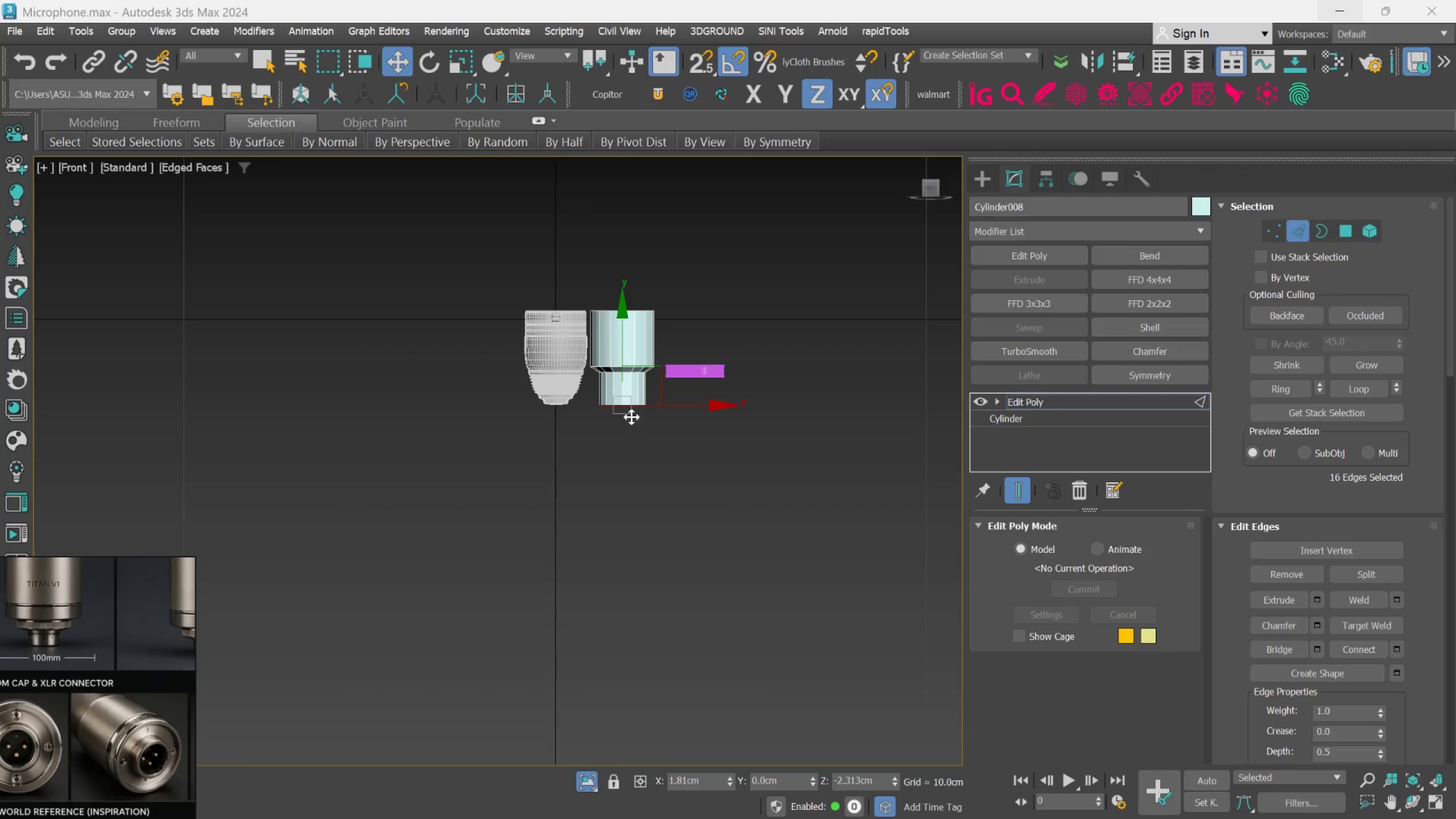 
scroll: coordinate [599, 462], scroll_direction: up, amount: 3.0
 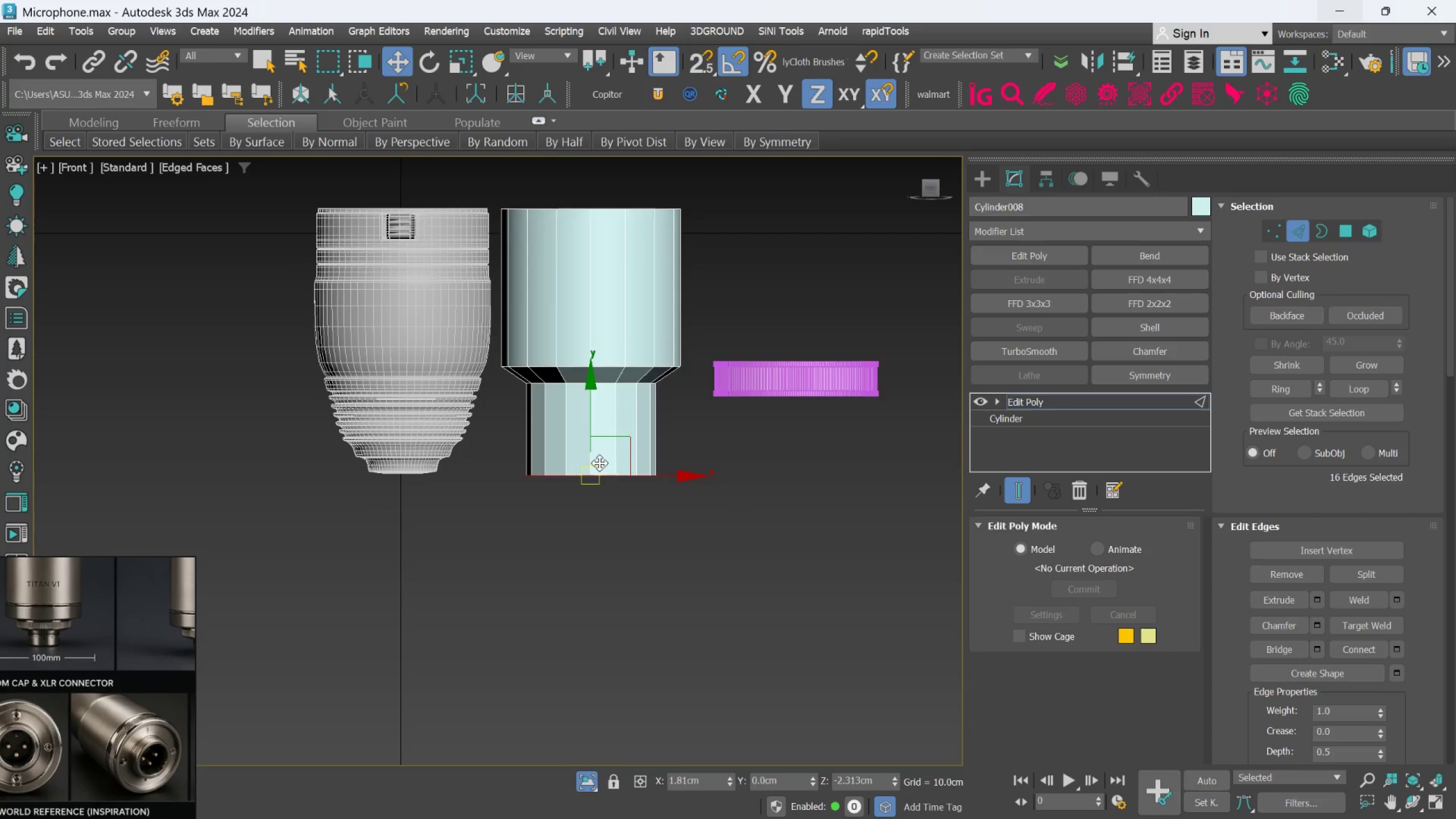 
scroll: coordinate [102, 692], scroll_direction: down, amount: 5.0
 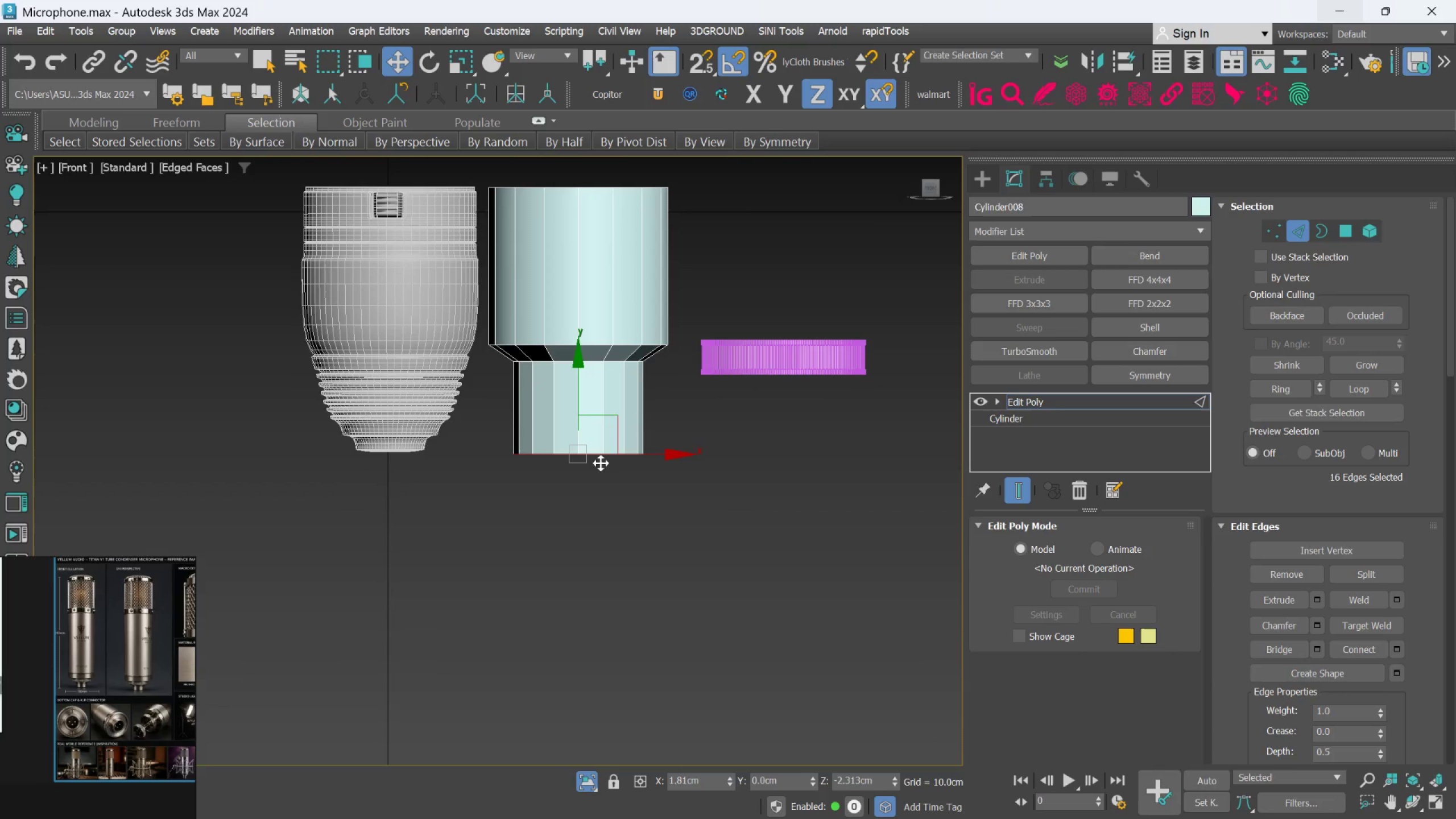 
wait(7.88)
 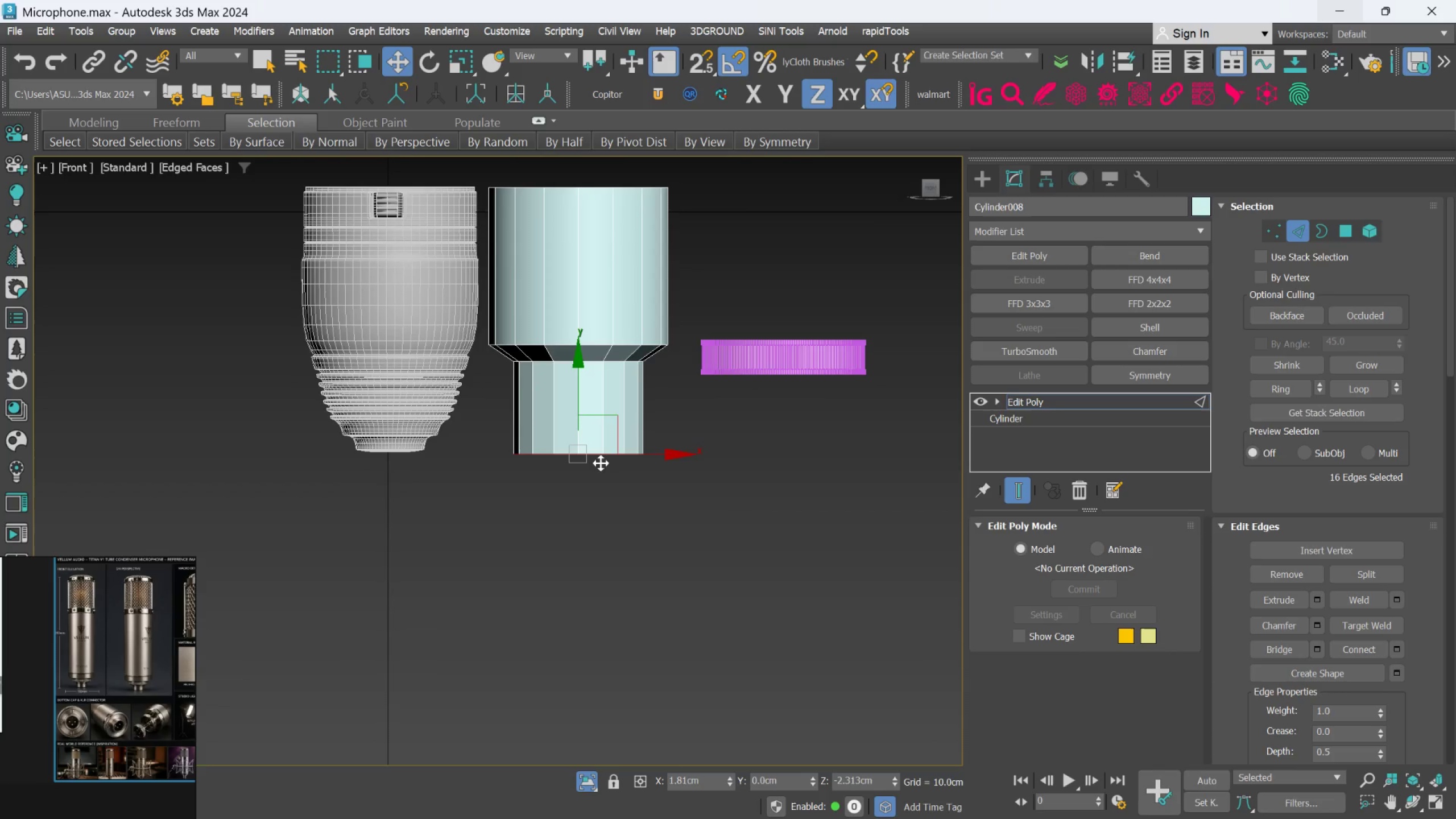 
hold_key(key=AltLeft, duration=1.73)
 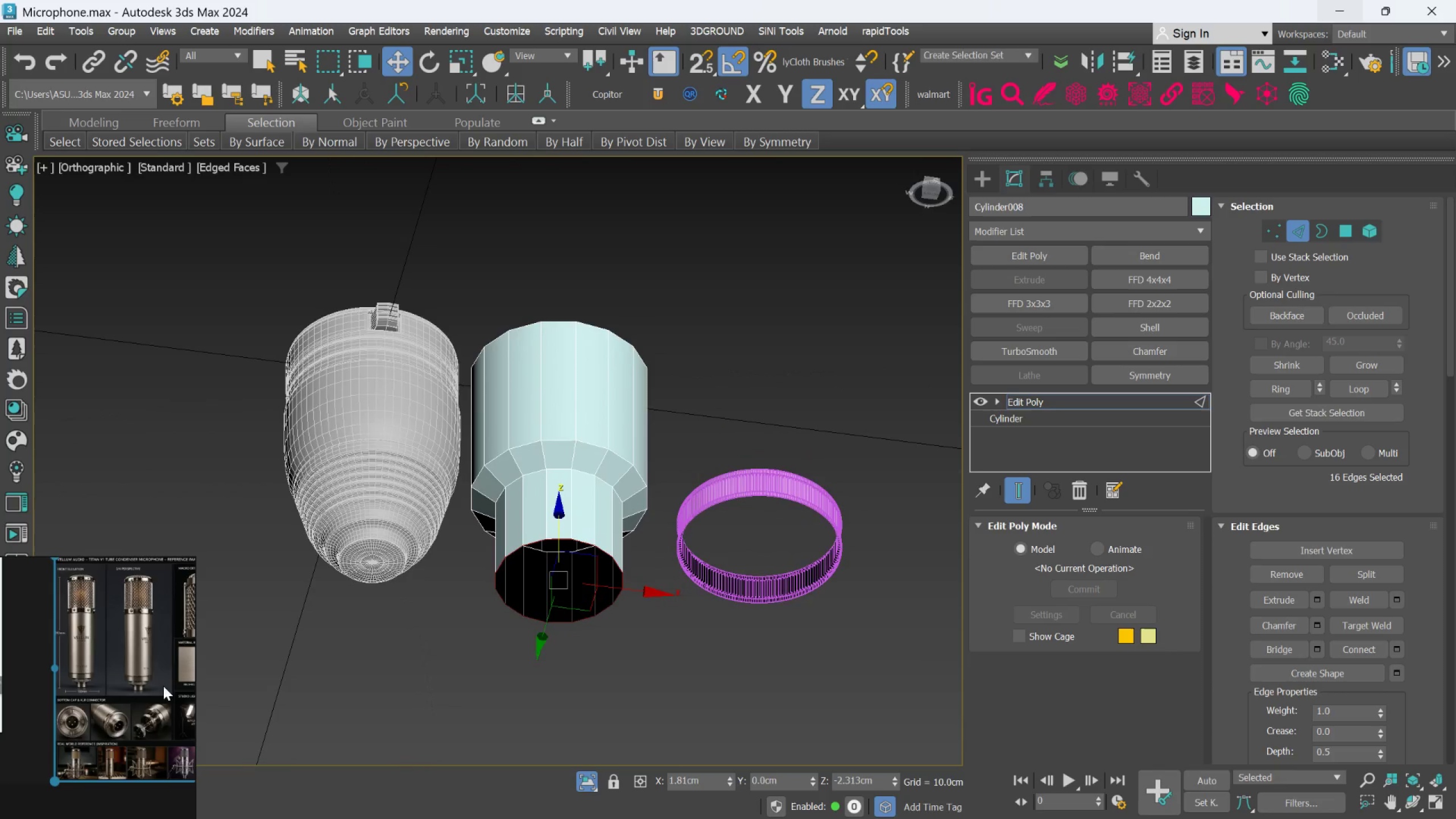 
scroll: coordinate [107, 741], scroll_direction: up, amount: 10.0
 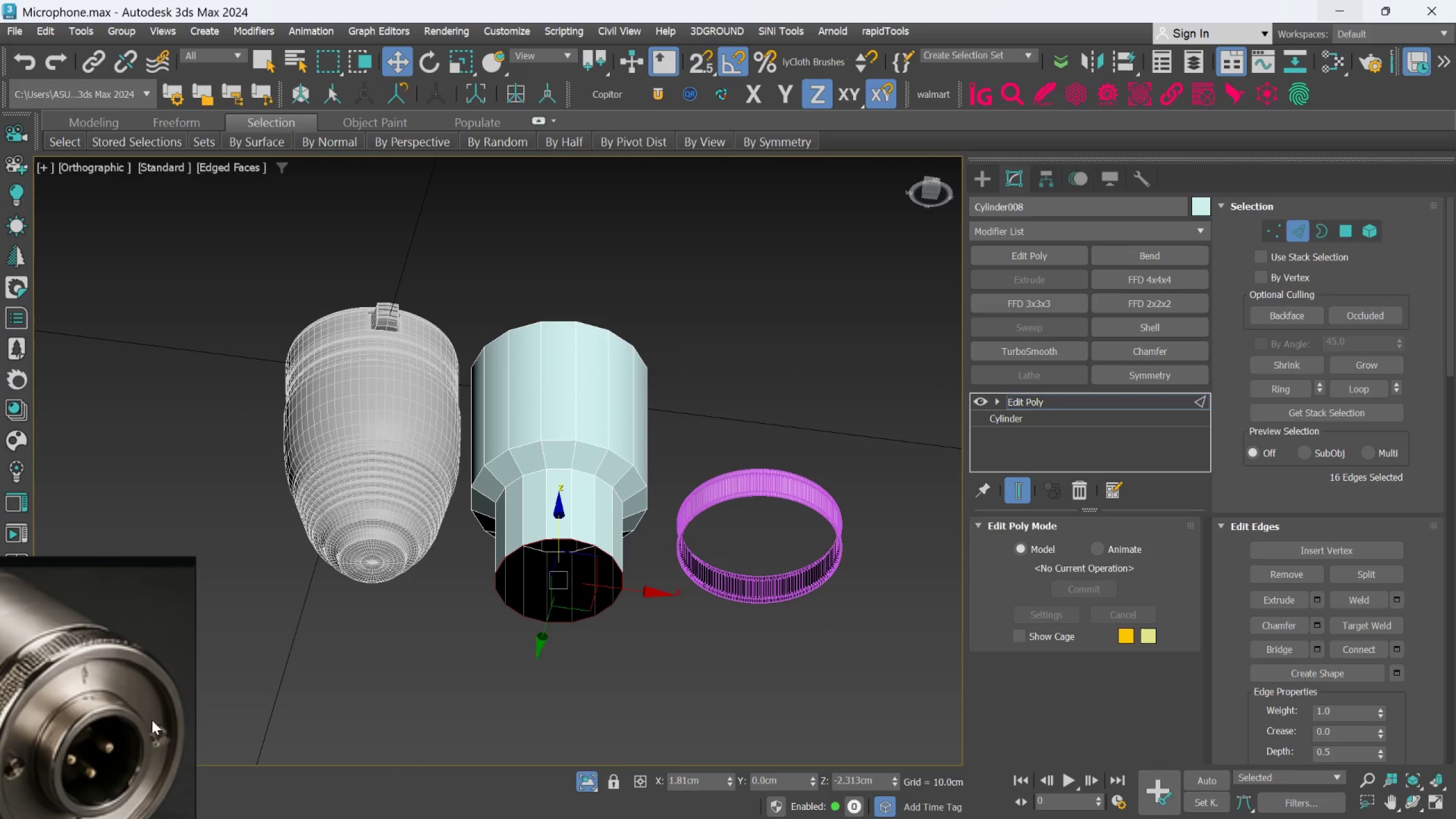 
hold_key(key=AltLeft, duration=0.78)
 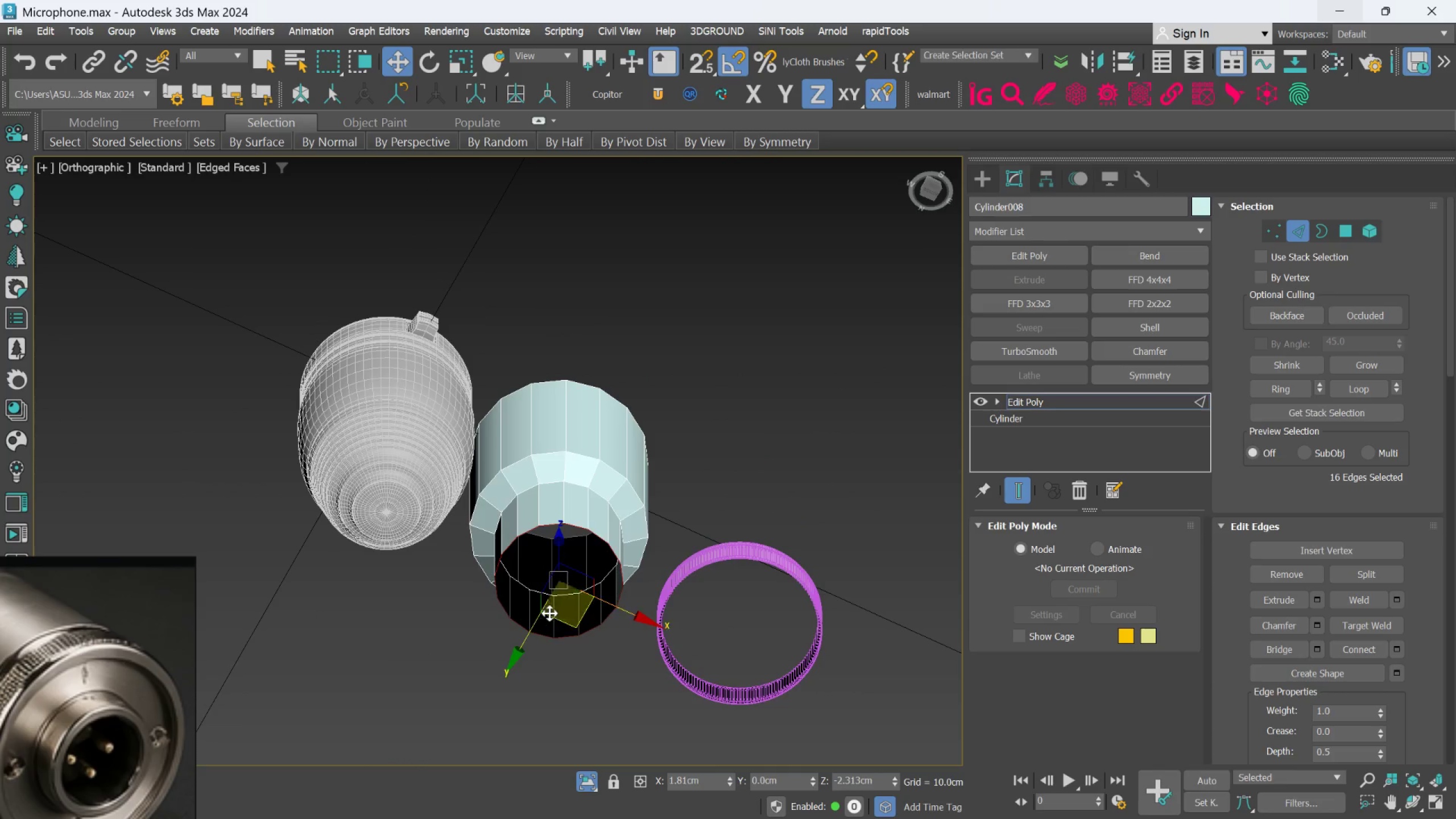 
hold_key(key=AltLeft, duration=4.31)
 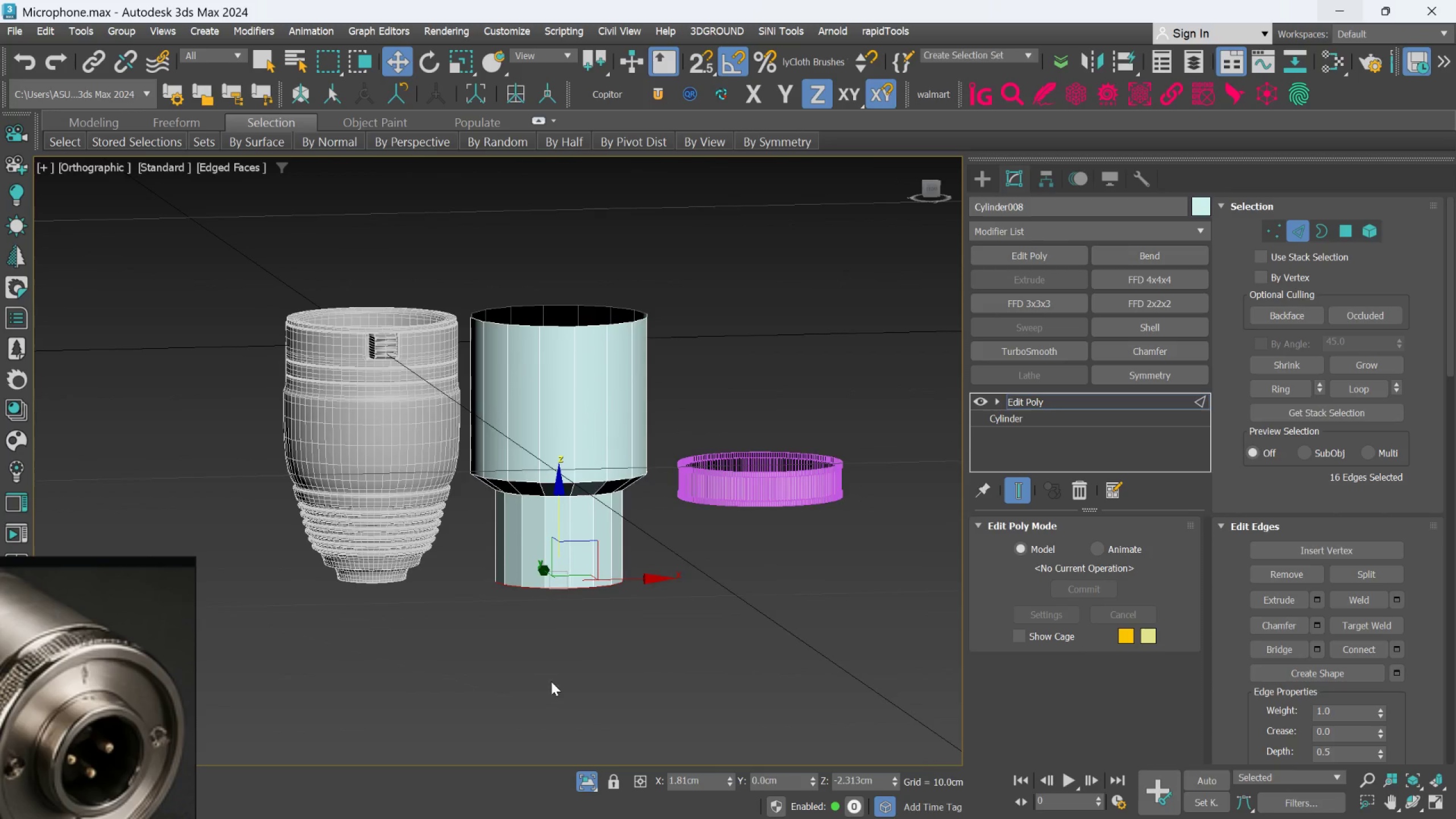 
hold_key(key=AltLeft, duration=0.9)
 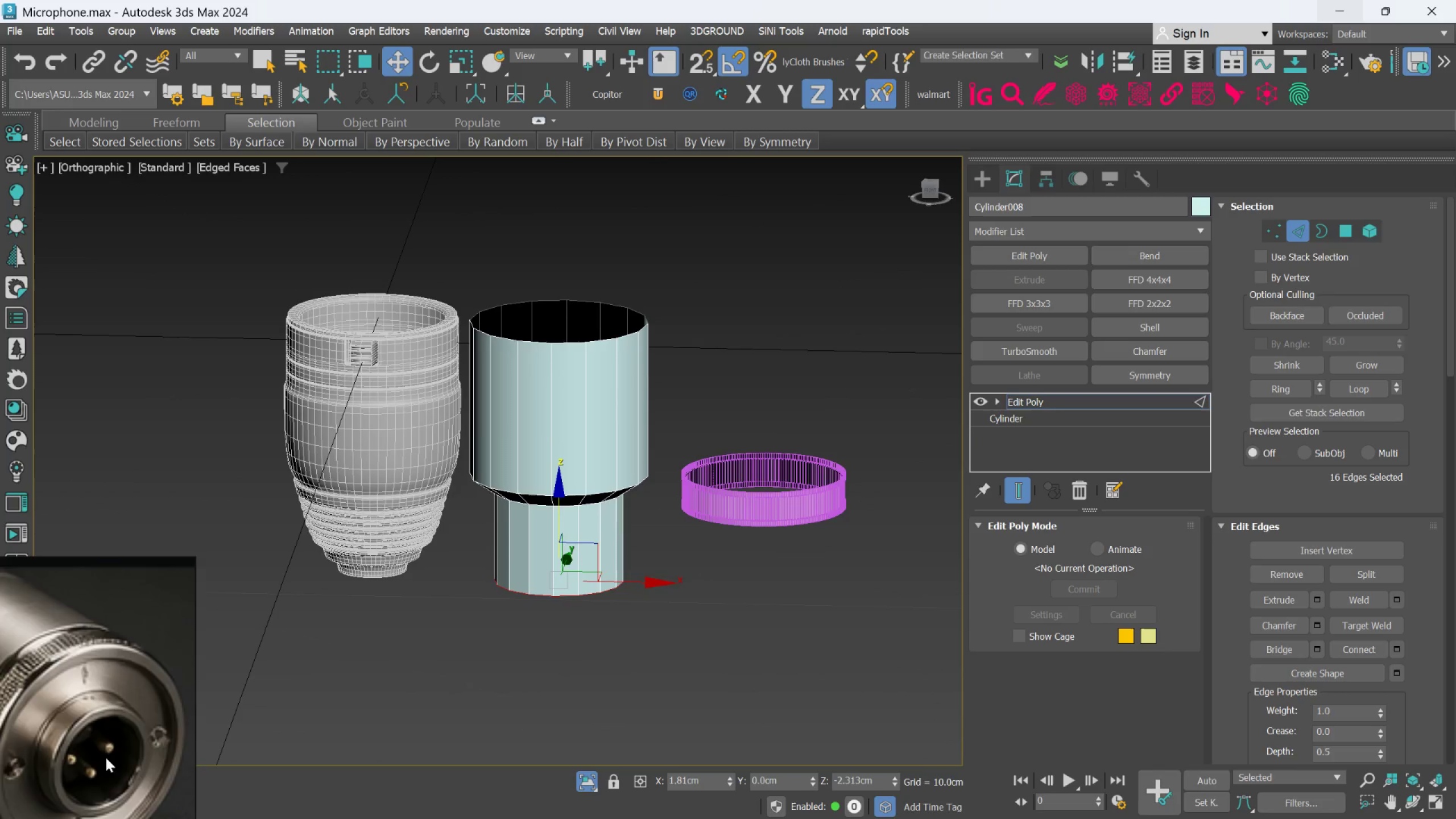 
scroll: coordinate [104, 738], scroll_direction: down, amount: 6.0
 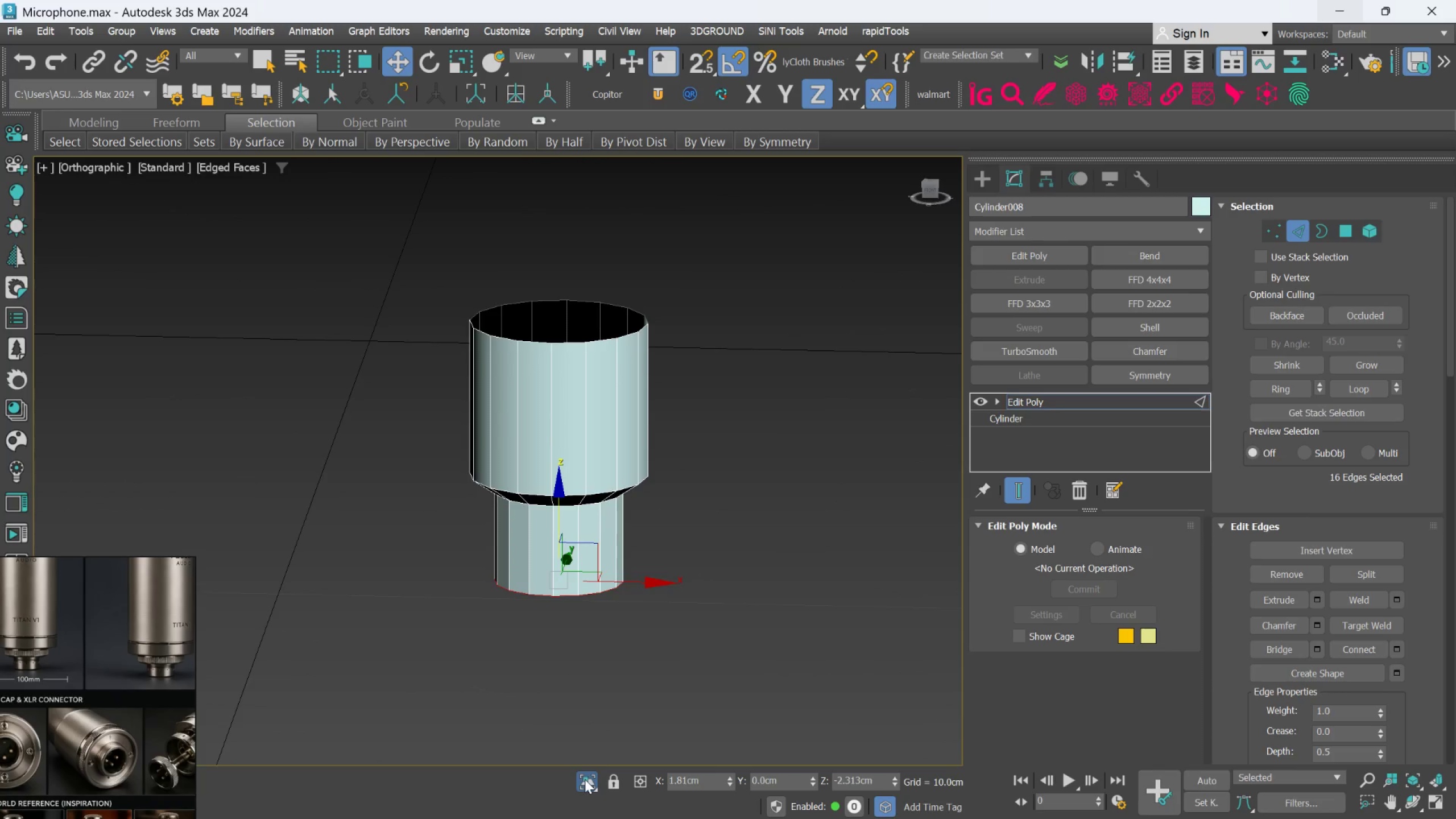 
hold_key(key=AltLeft, duration=0.94)
 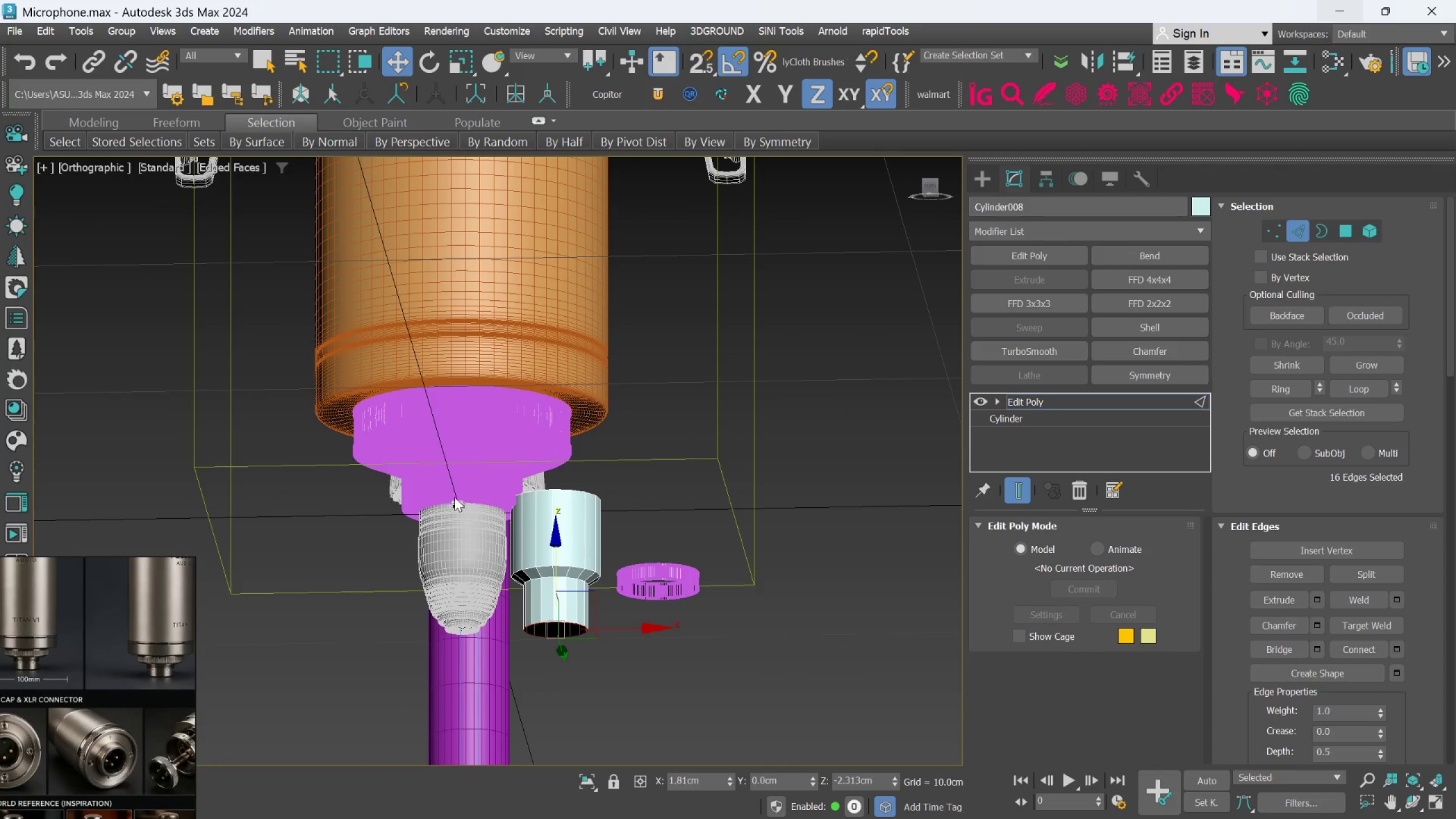 
scroll: coordinate [552, 679], scroll_direction: down, amount: 2.0
 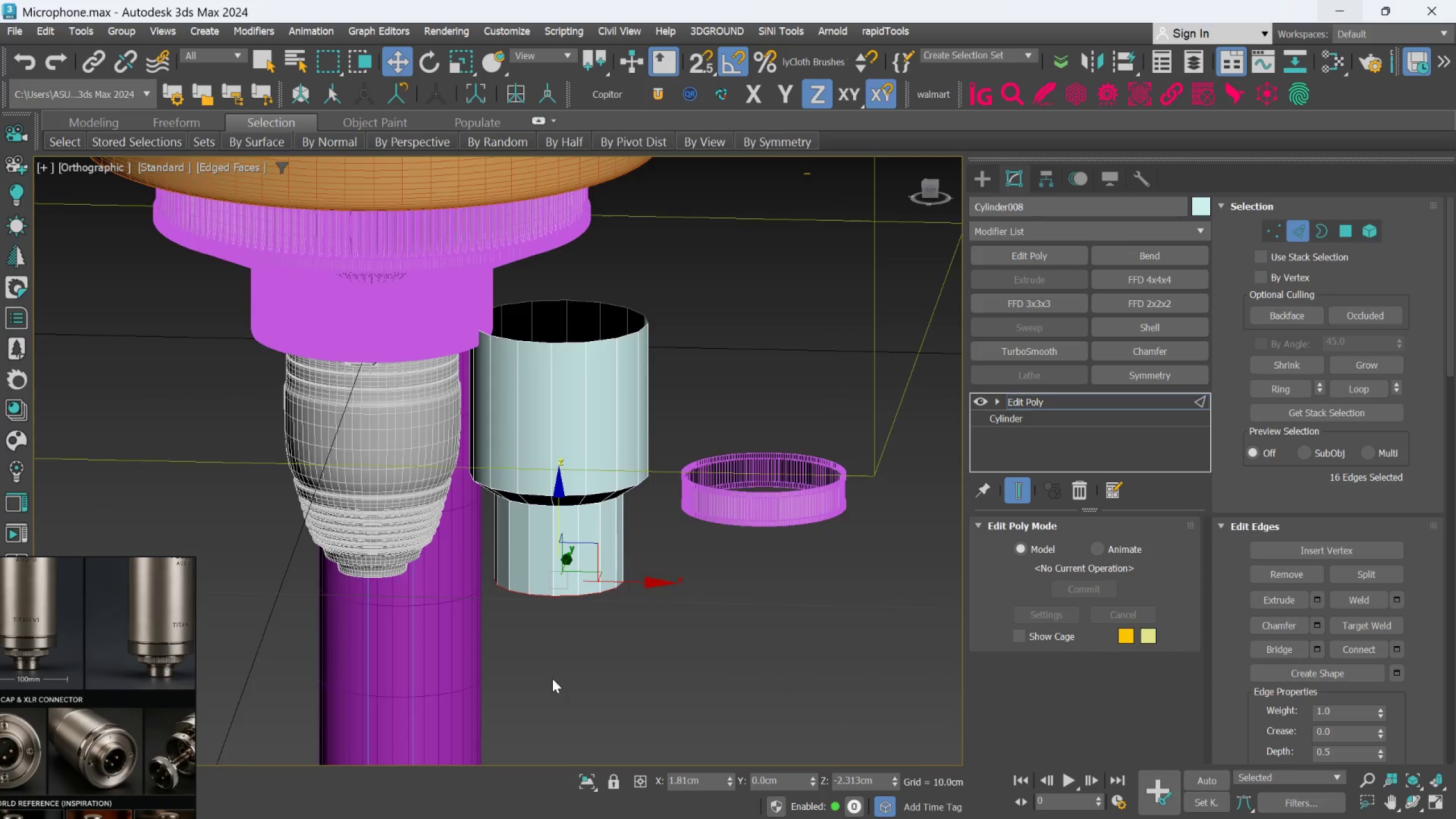 
scroll: coordinate [463, 481], scroll_direction: up, amount: 3.0
 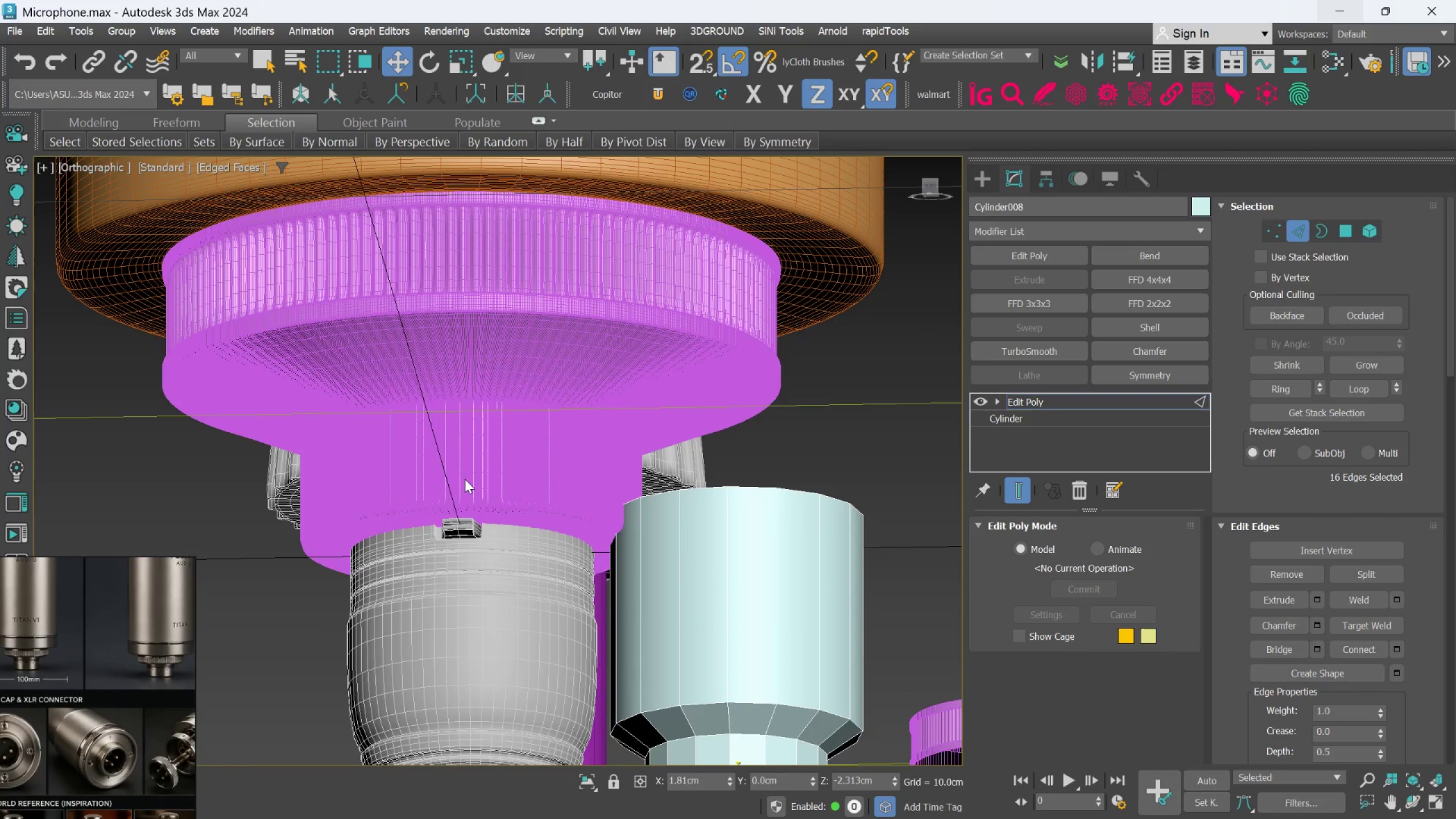 
key(F4)
 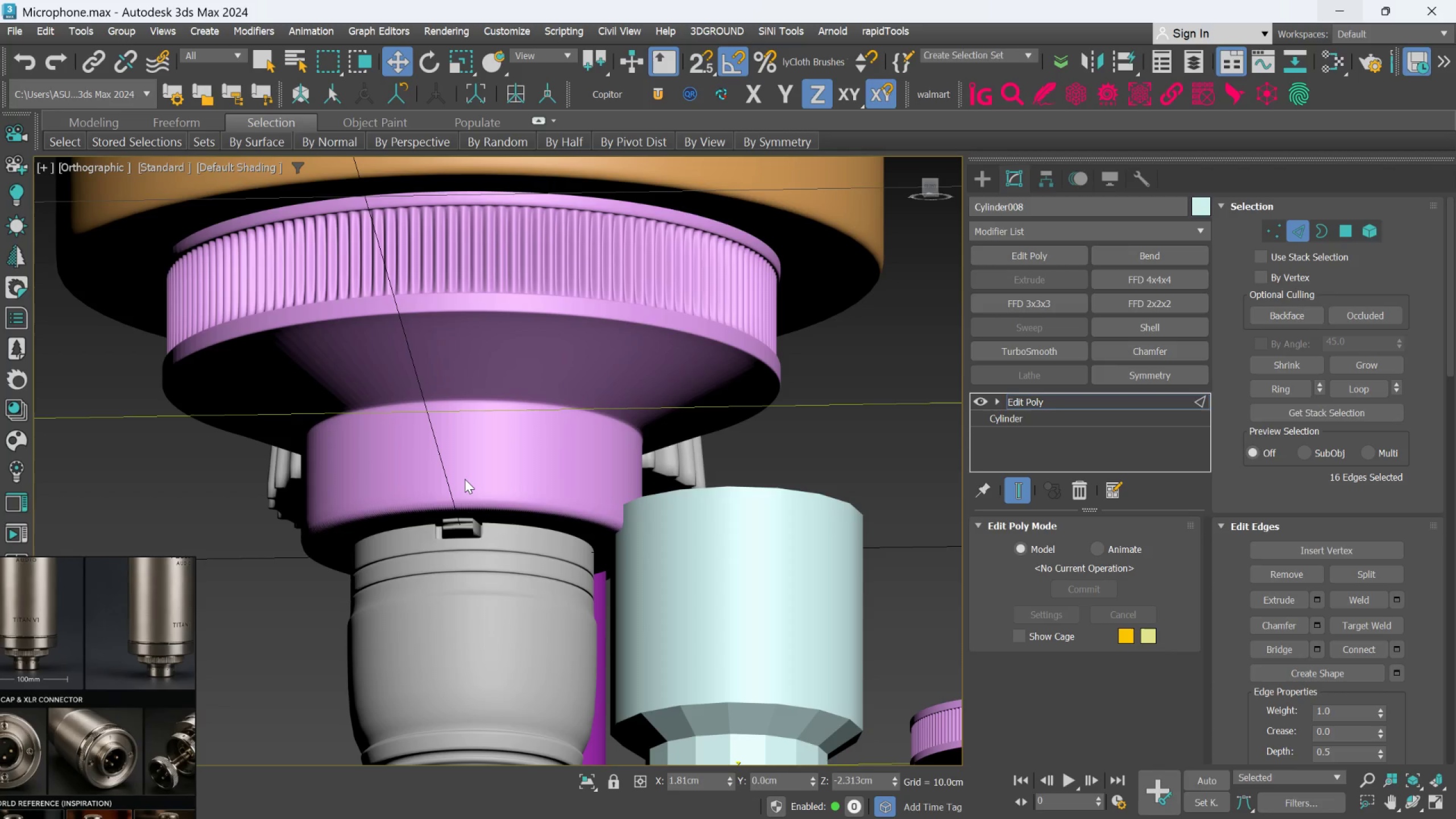 
scroll: coordinate [465, 479], scroll_direction: down, amount: 2.0
 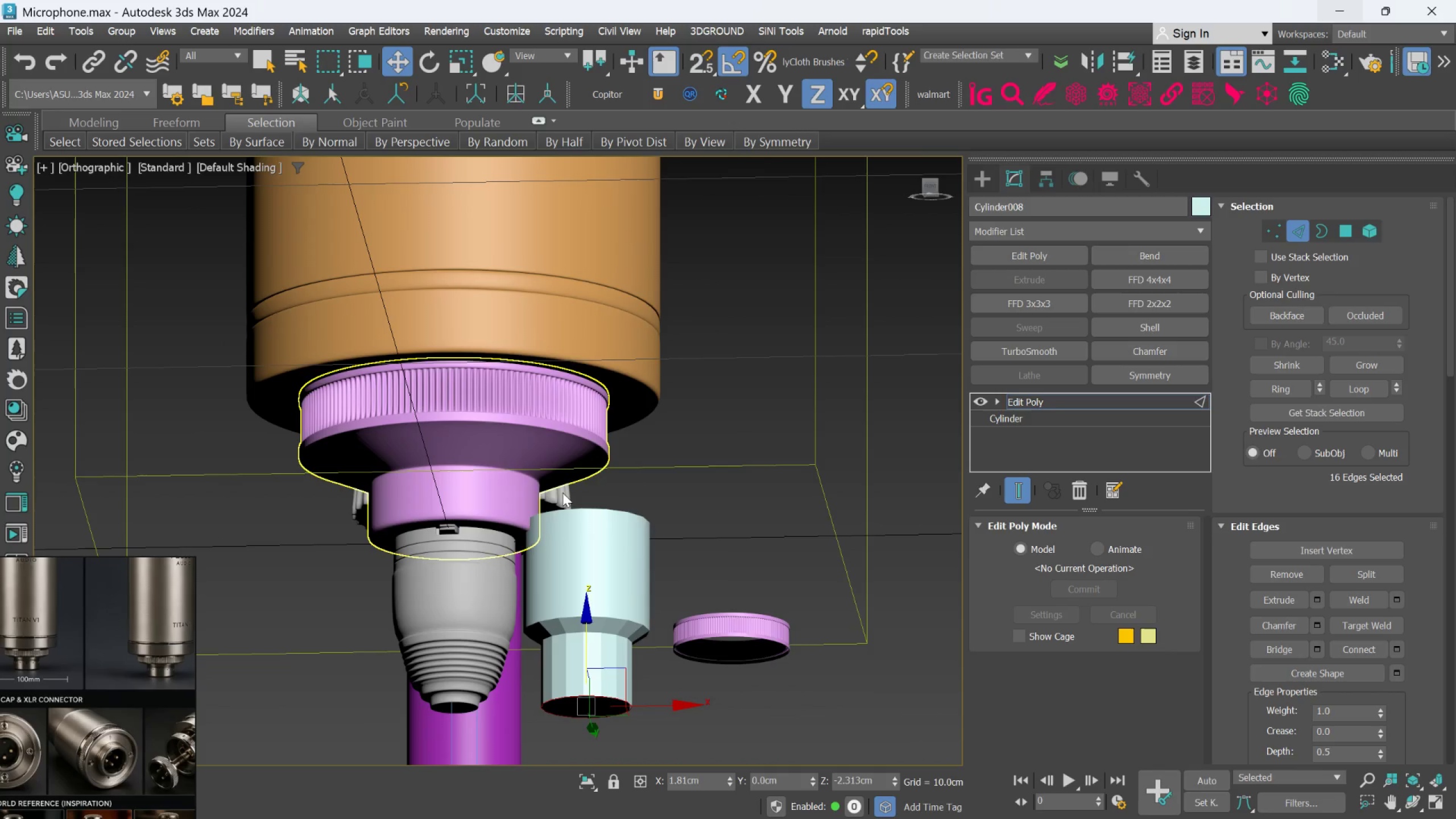 
scroll: coordinate [562, 493], scroll_direction: up, amount: 1.0
 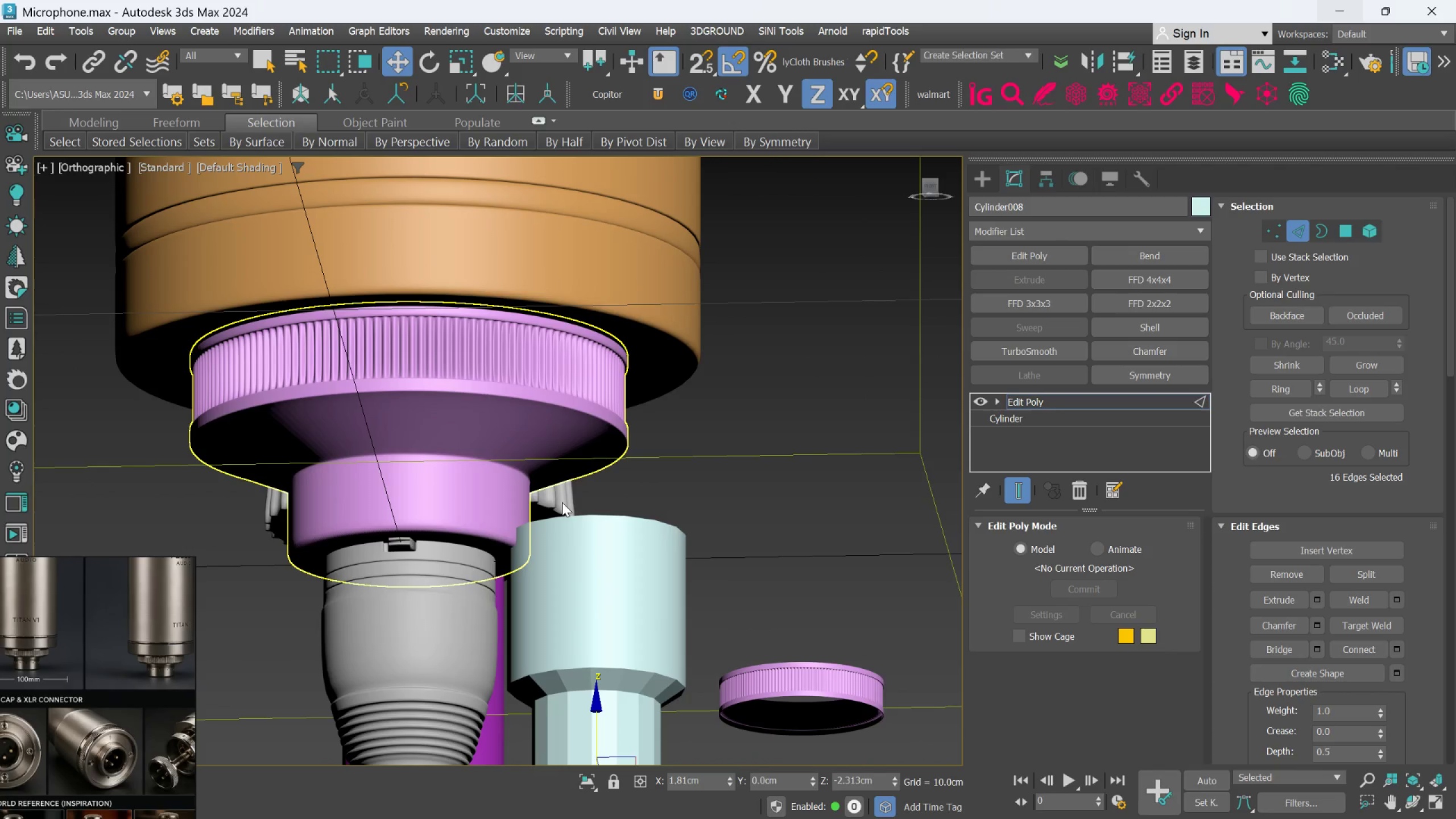 
scroll: coordinate [566, 520], scroll_direction: down, amount: 1.0
 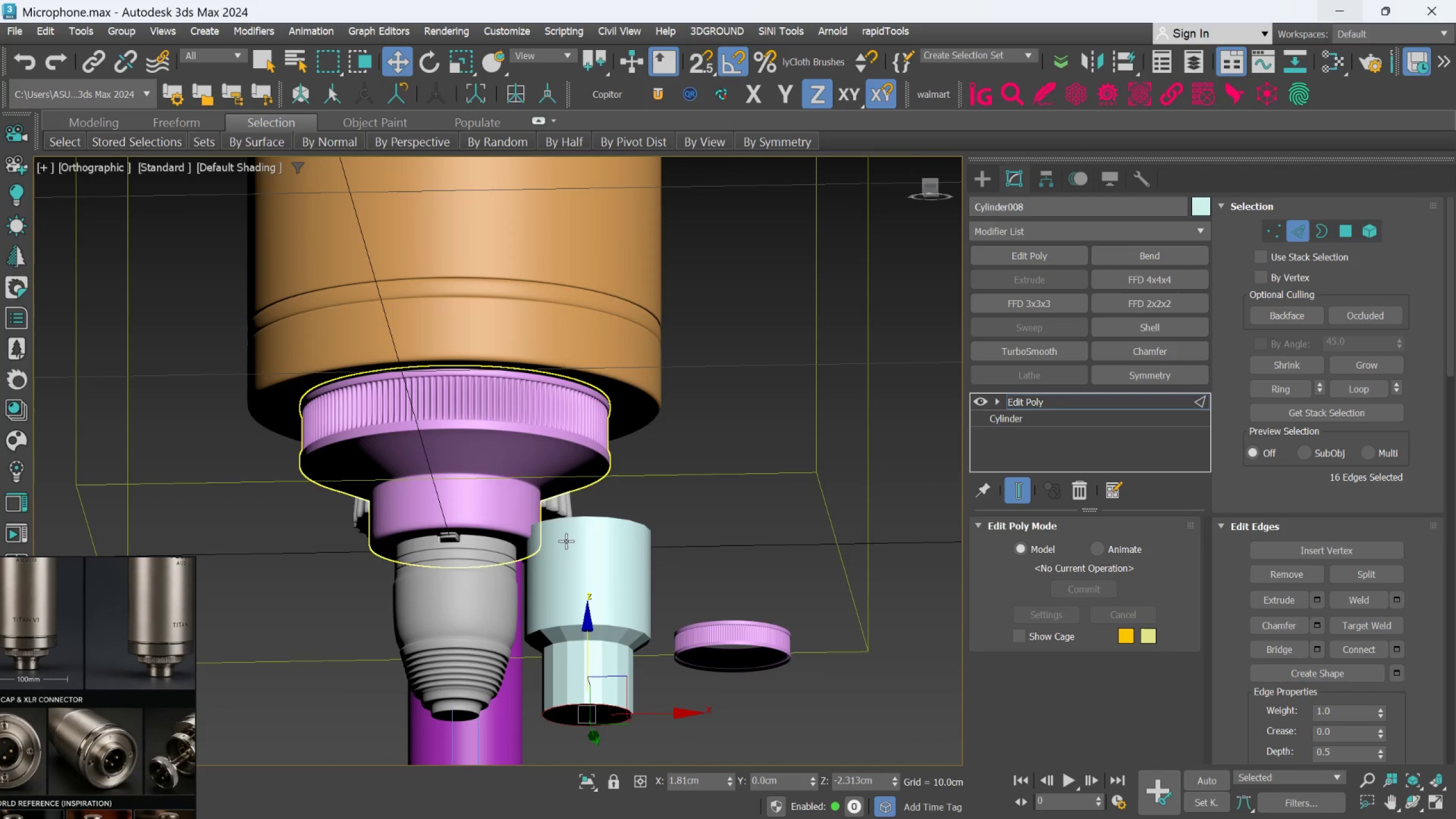 
wait(7.96)
 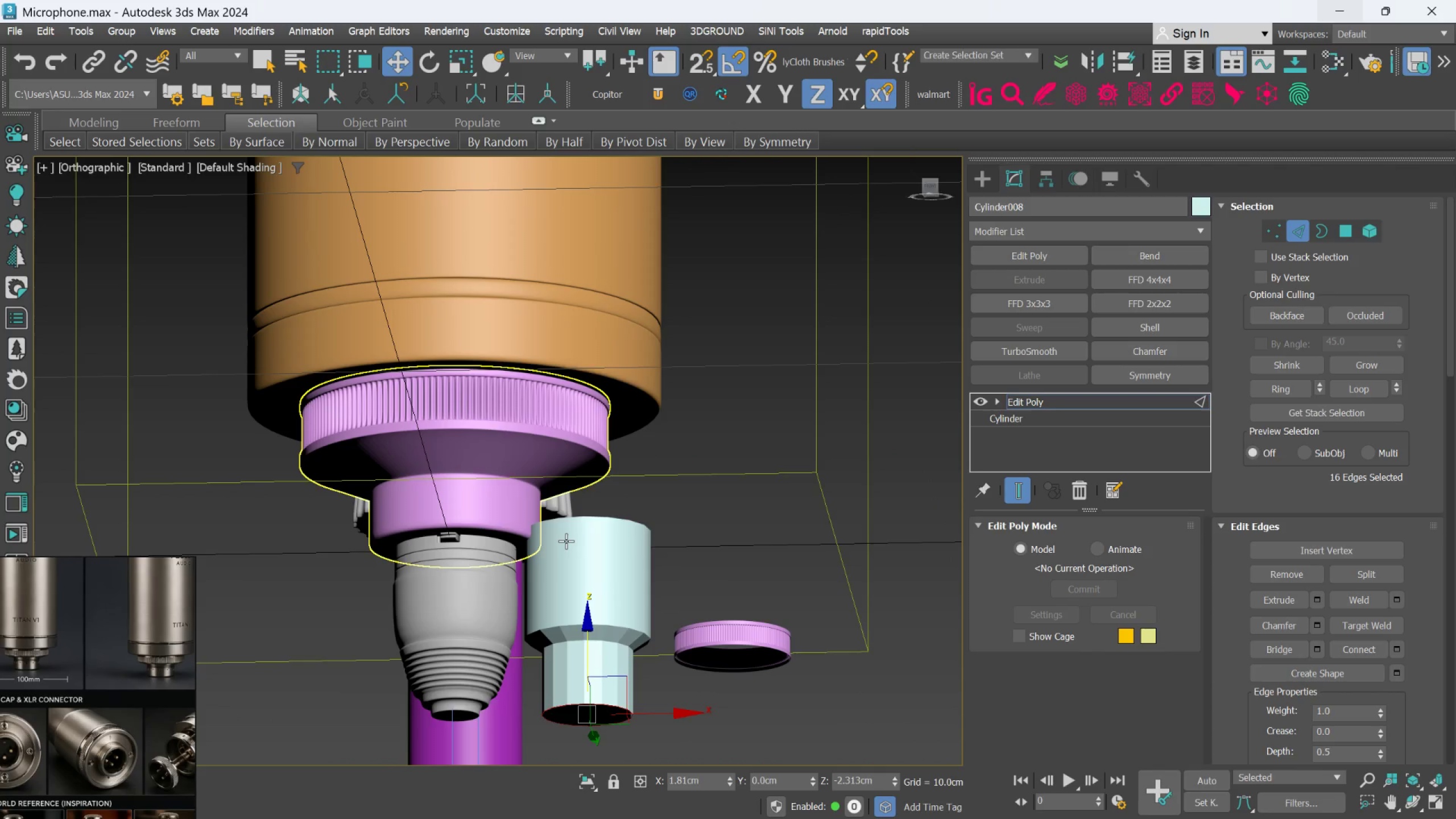 
key(Control+Z)
 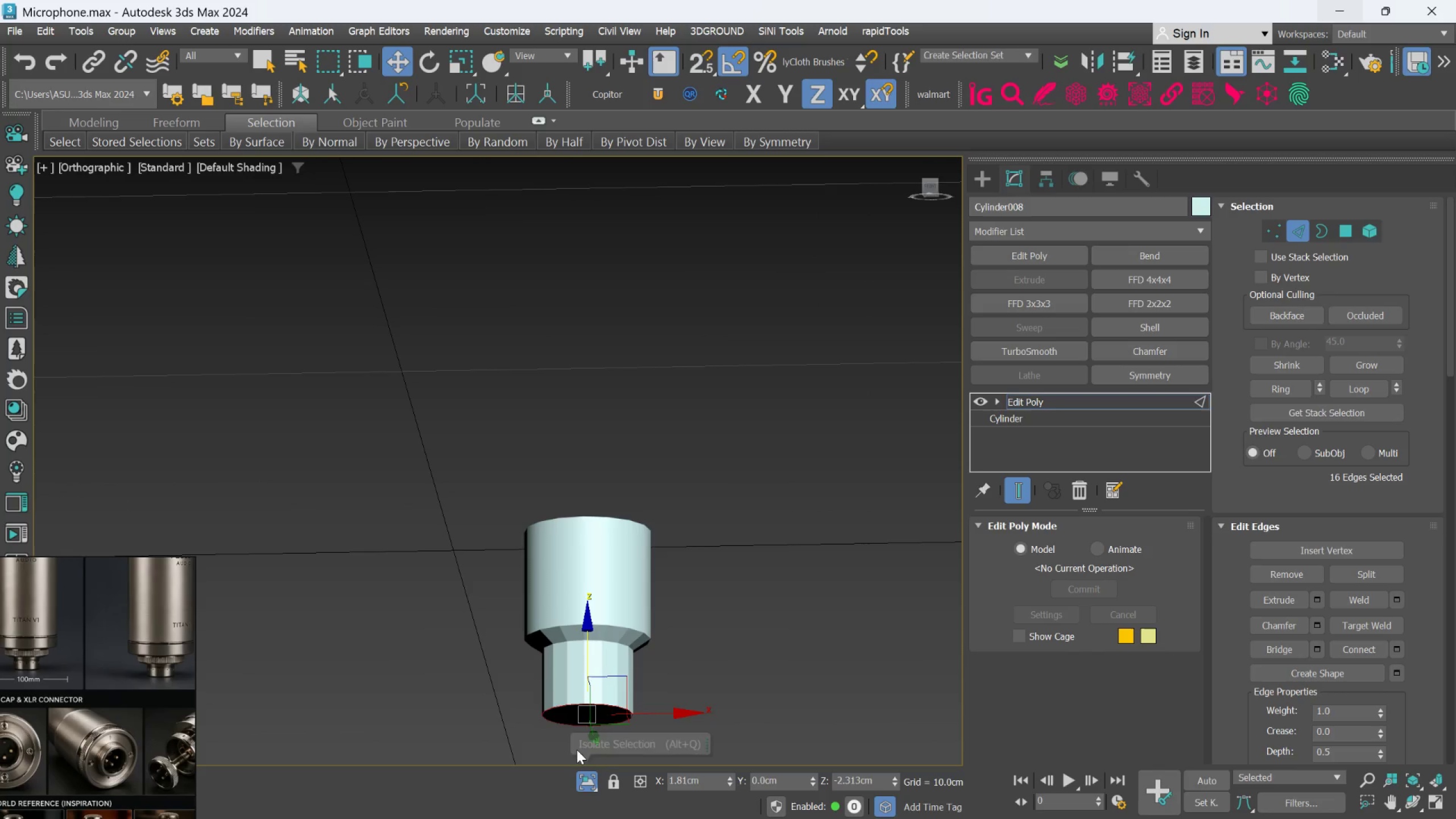 
scroll: coordinate [595, 680], scroll_direction: down, amount: 1.0
 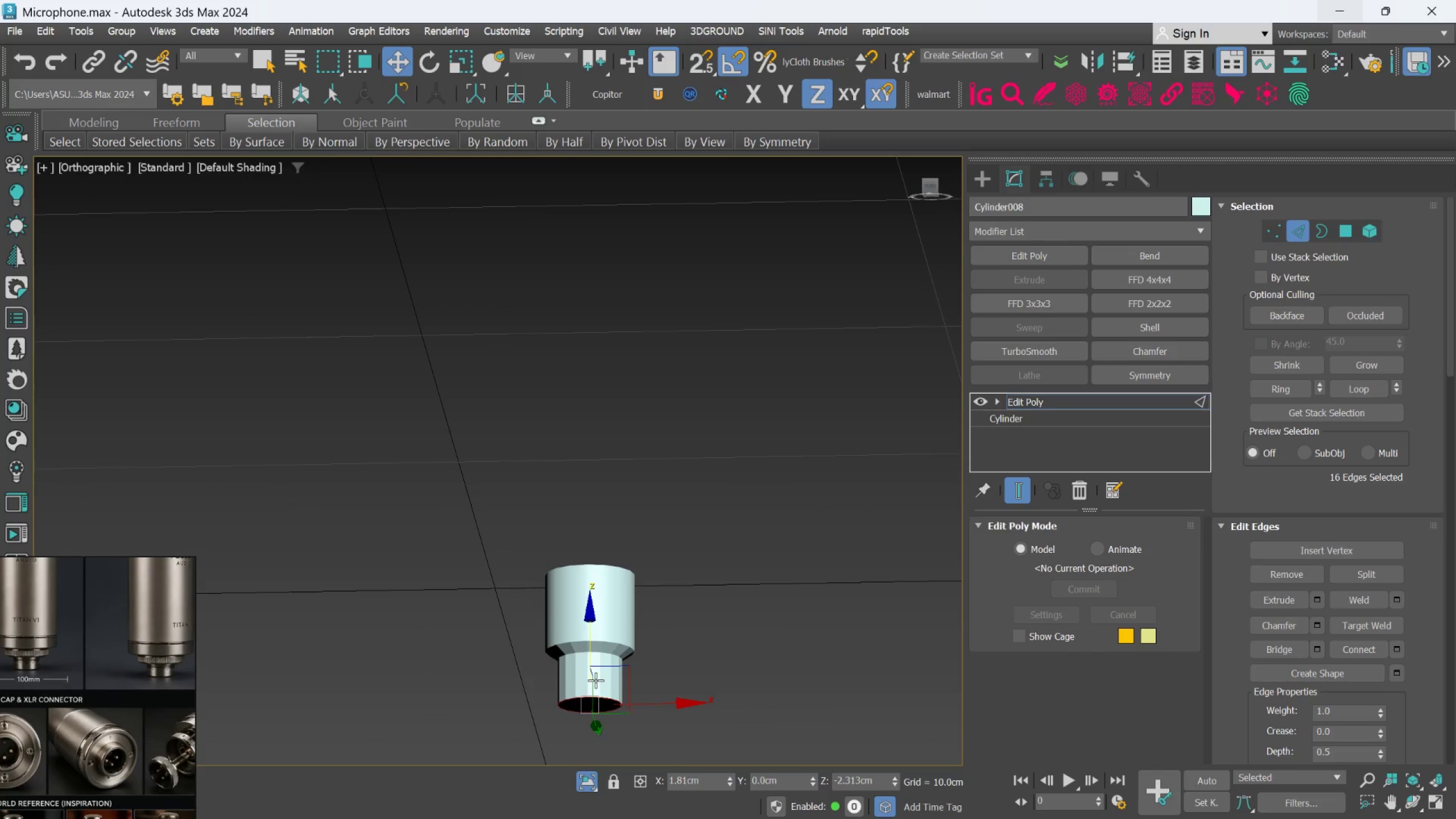 
key(Control+Z)
 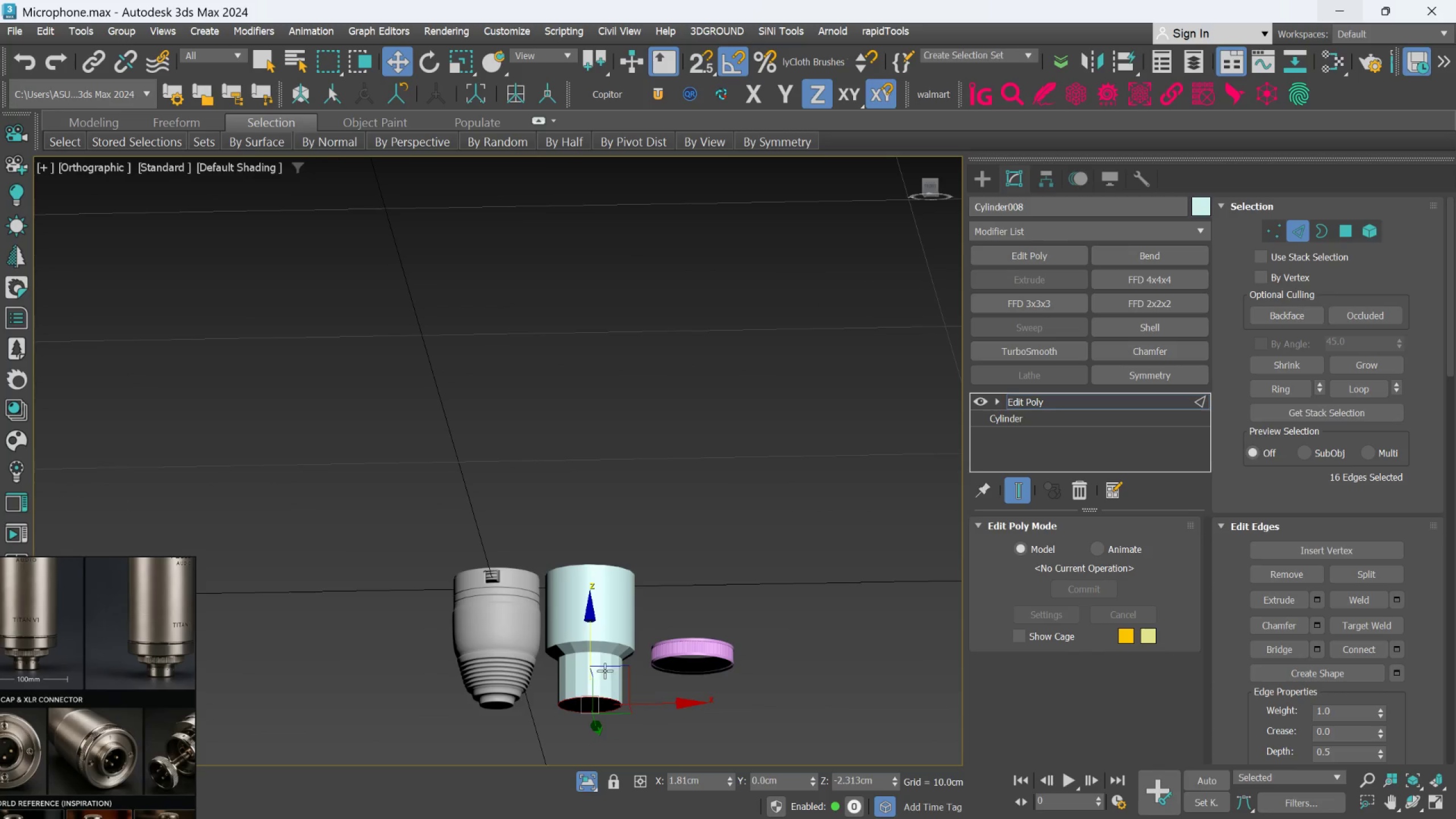 
scroll: coordinate [625, 638], scroll_direction: up, amount: 2.0
 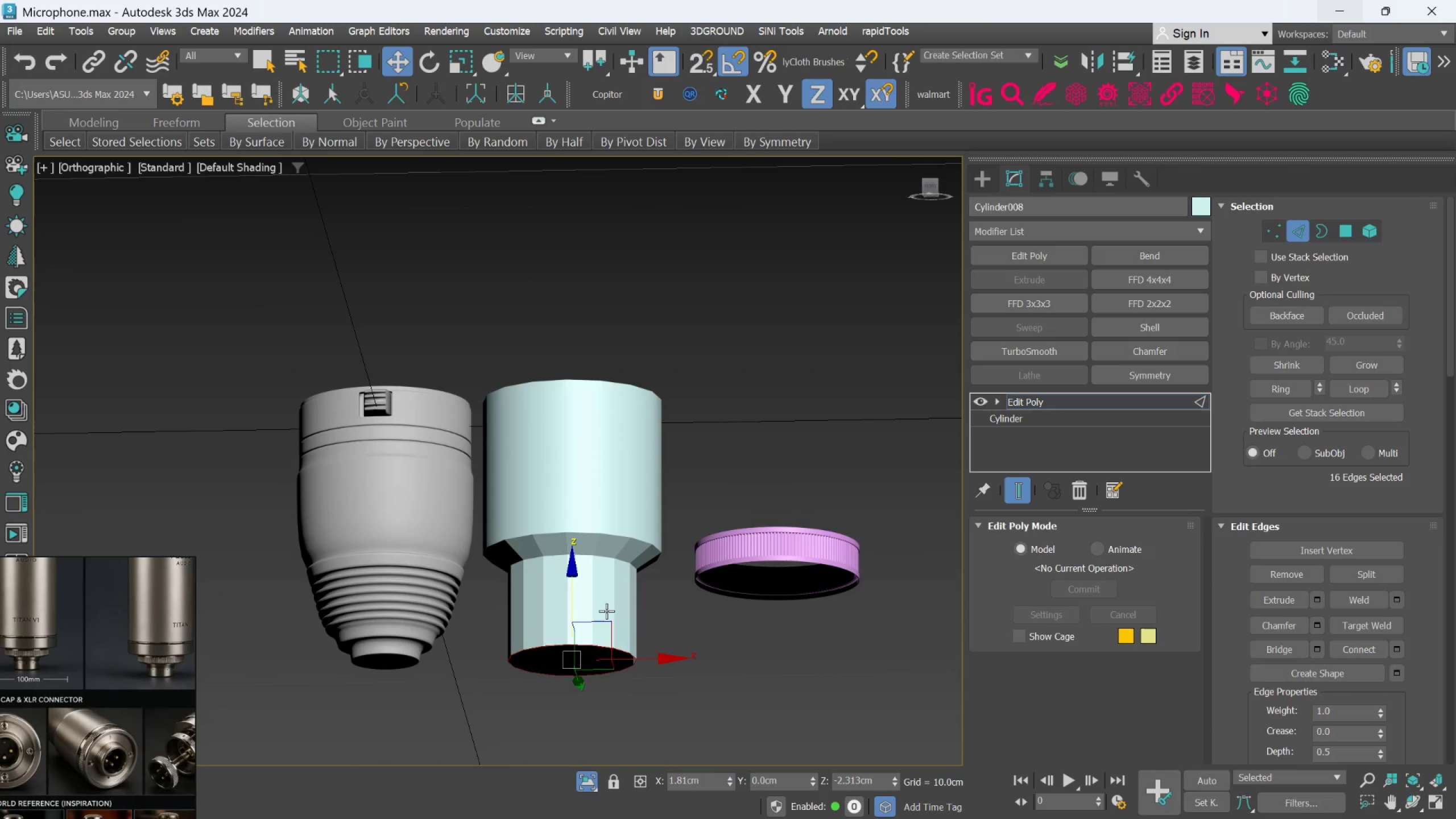 
key(F4)
 